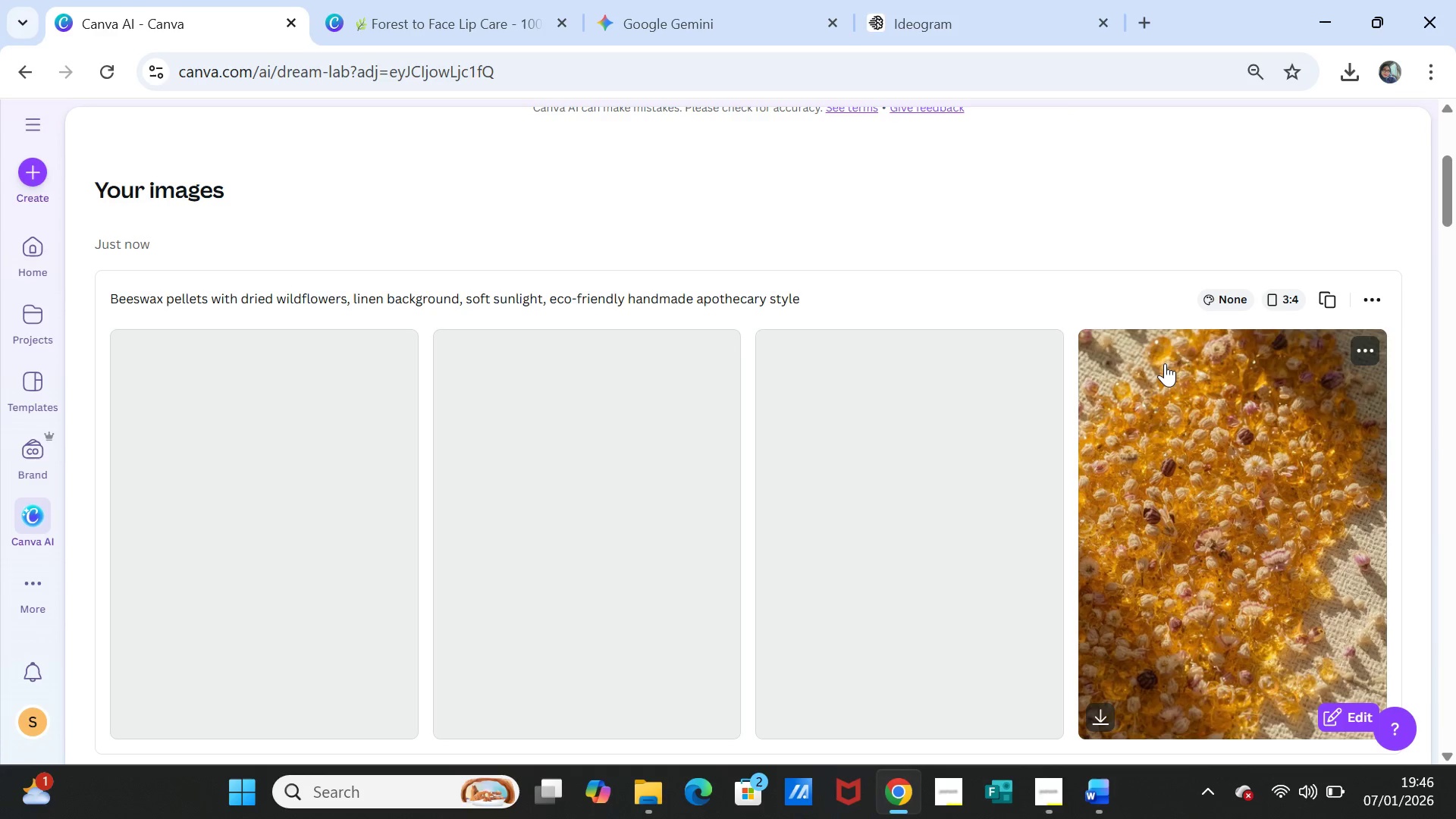 
scroll: coordinate [1348, 466], scroll_direction: down, amount: 2.0
 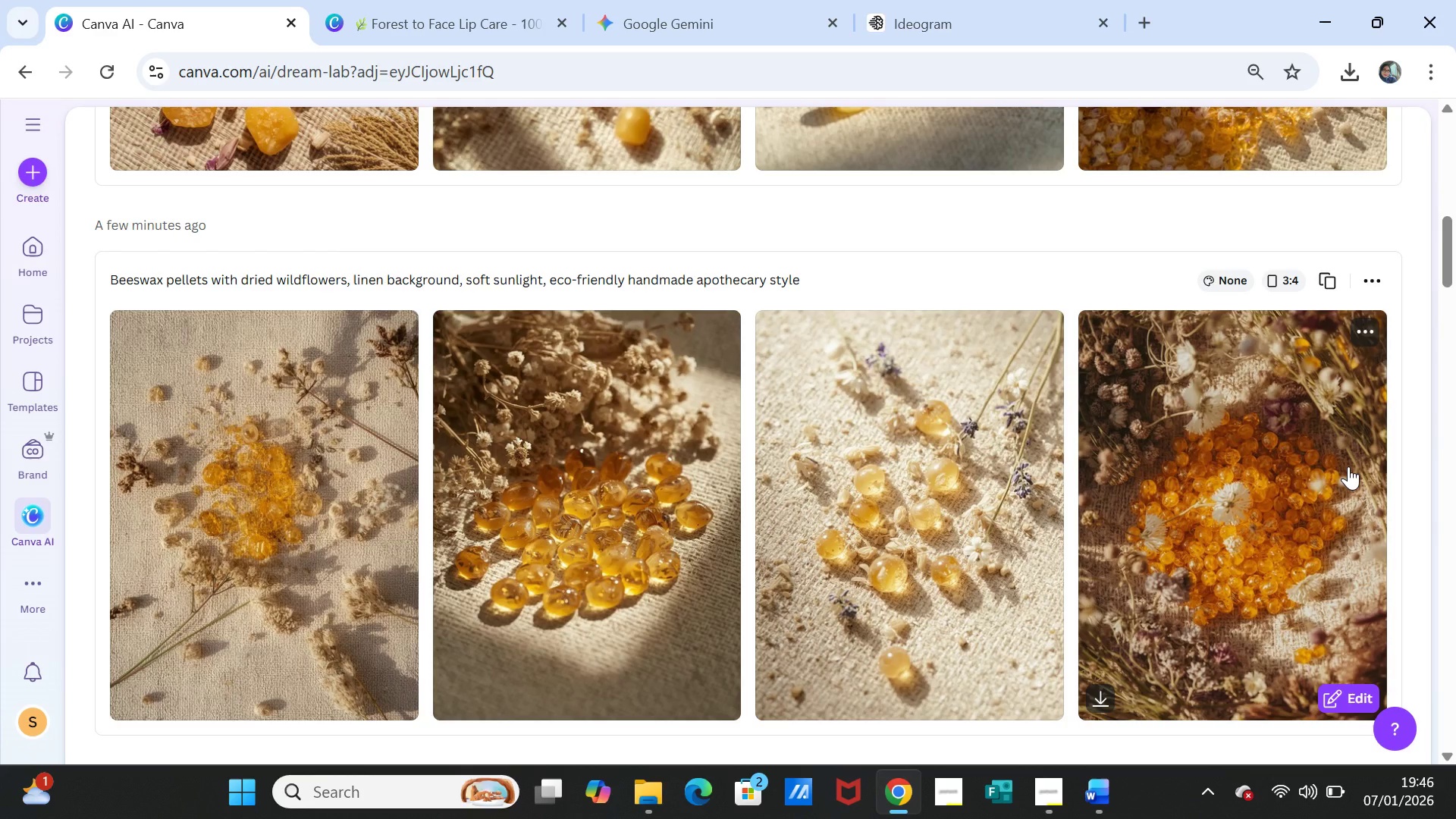 
scroll: coordinate [1348, 466], scroll_direction: up, amount: 4.0
 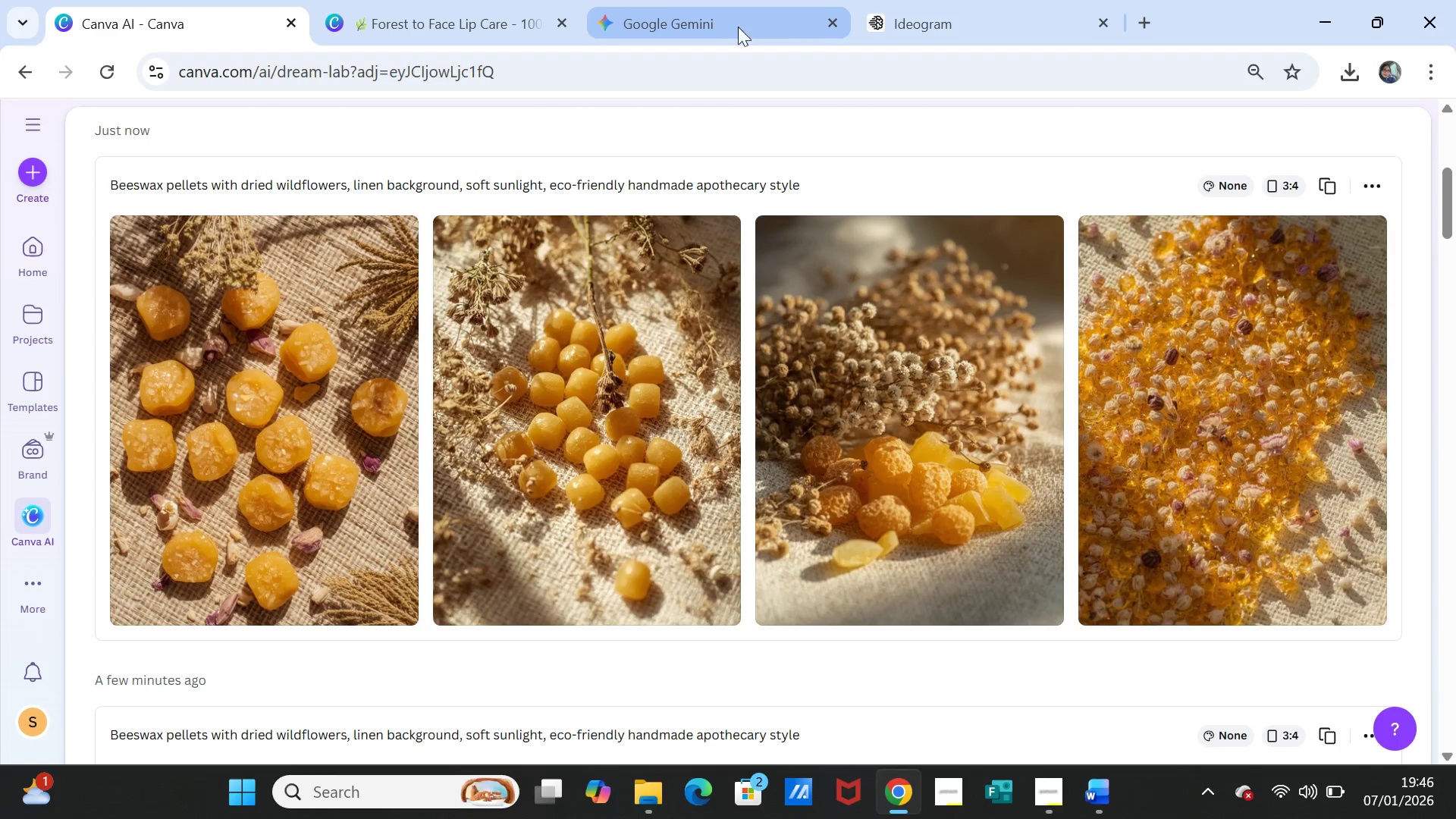 
left_click([934, 6])
 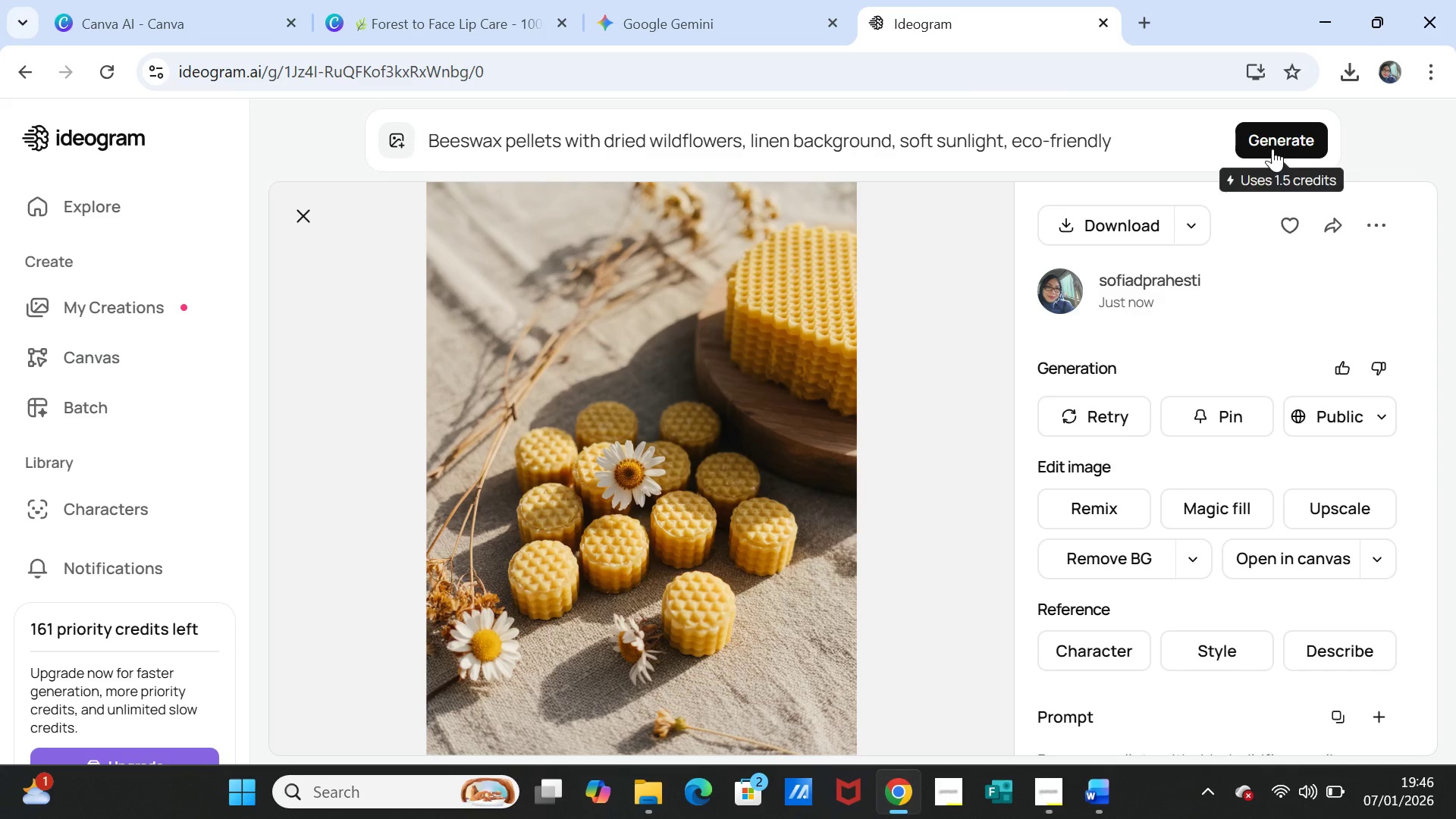 
left_click([1272, 137])
 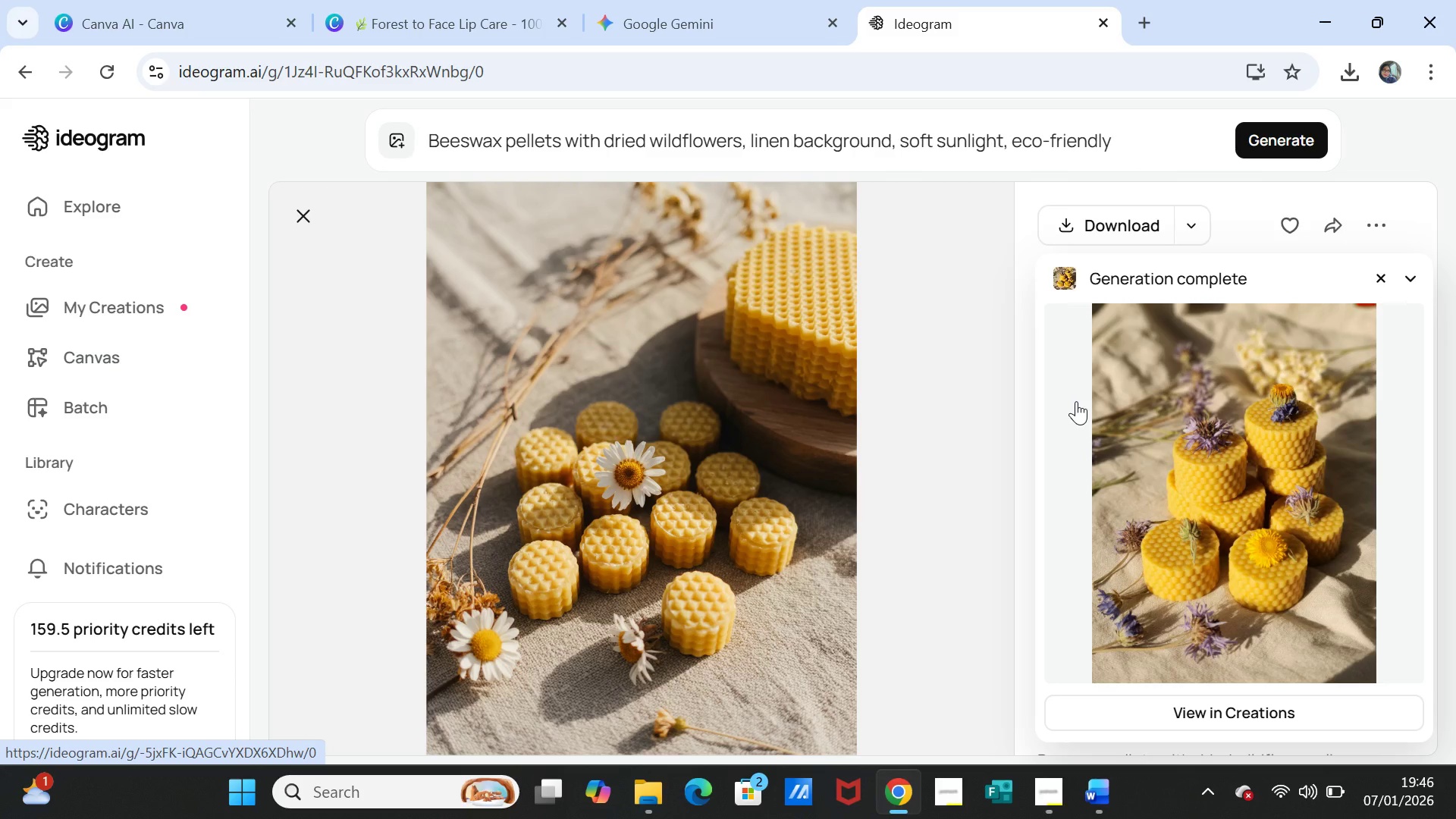 
wait(22.45)
 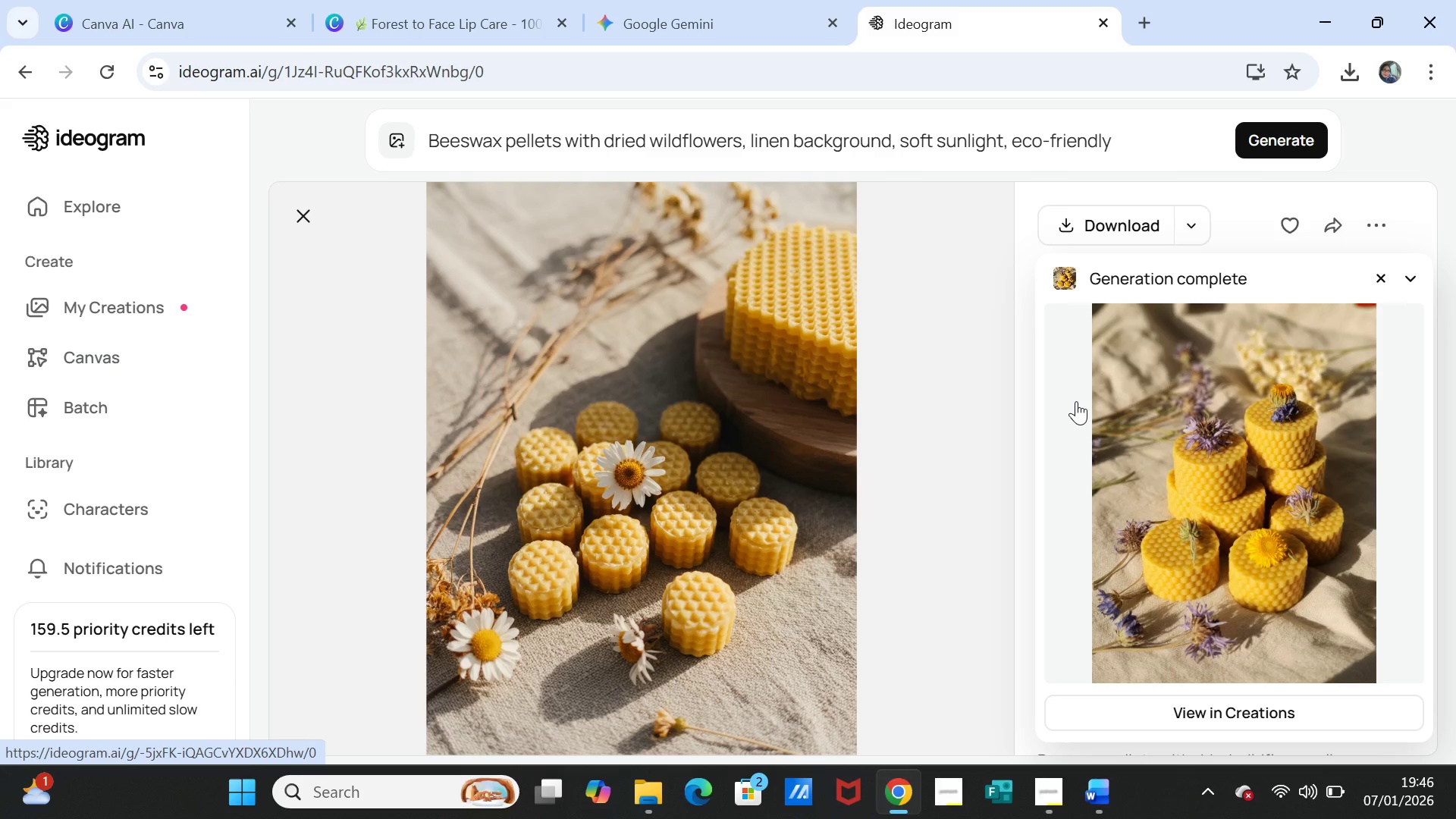 
left_click([1288, 143])
 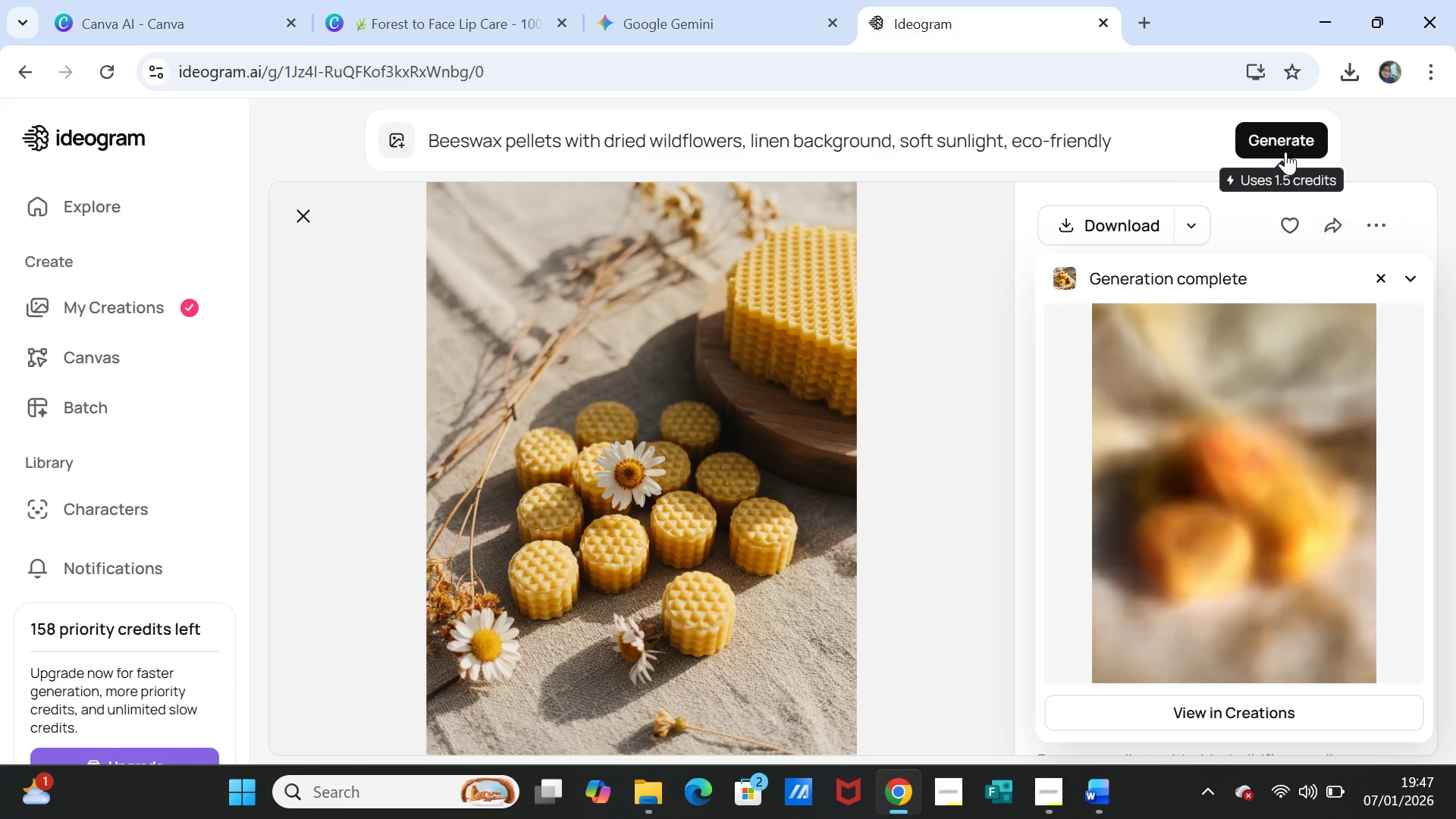 
wait(20.0)
 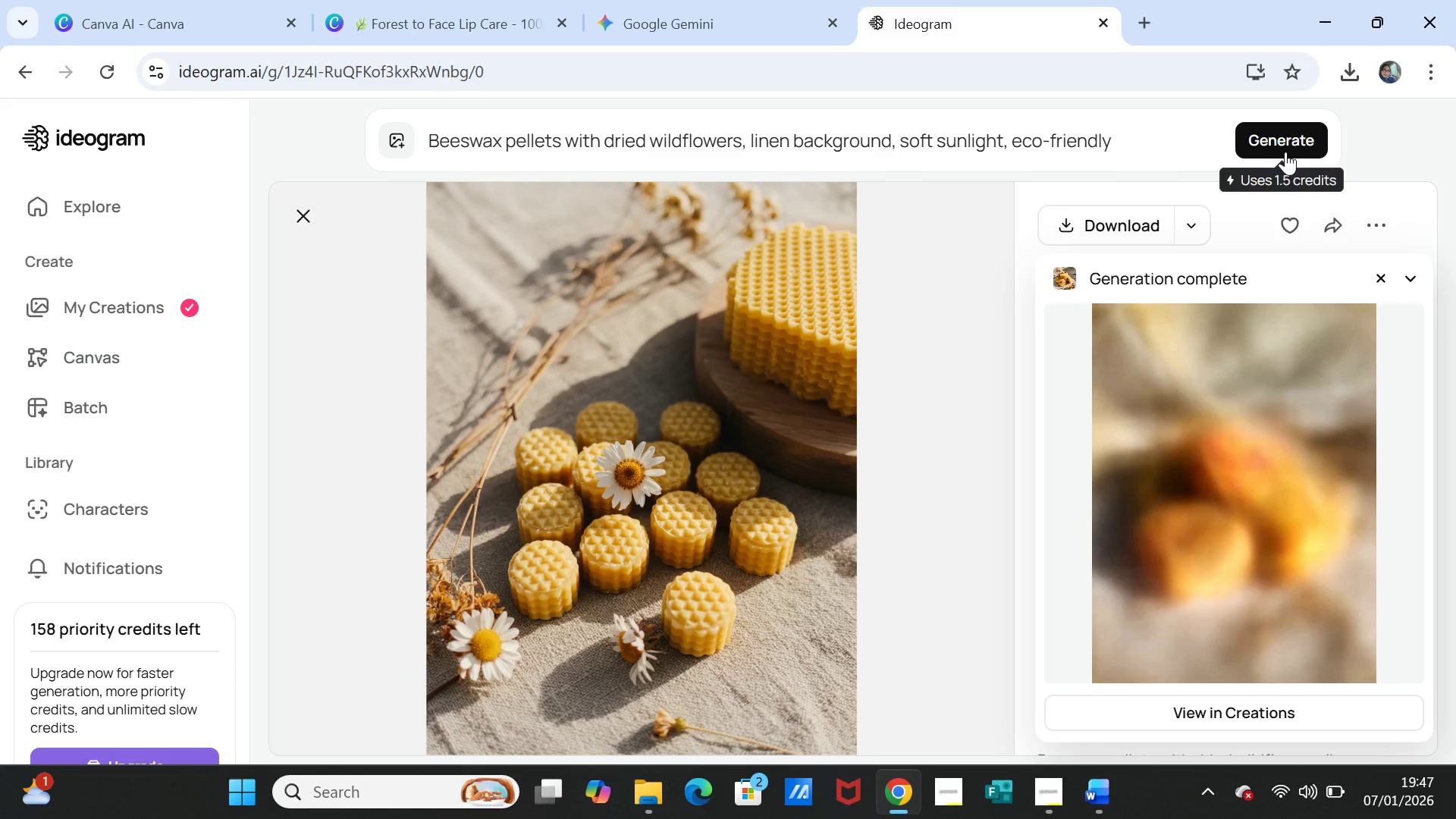 
left_click([1075, 221])
 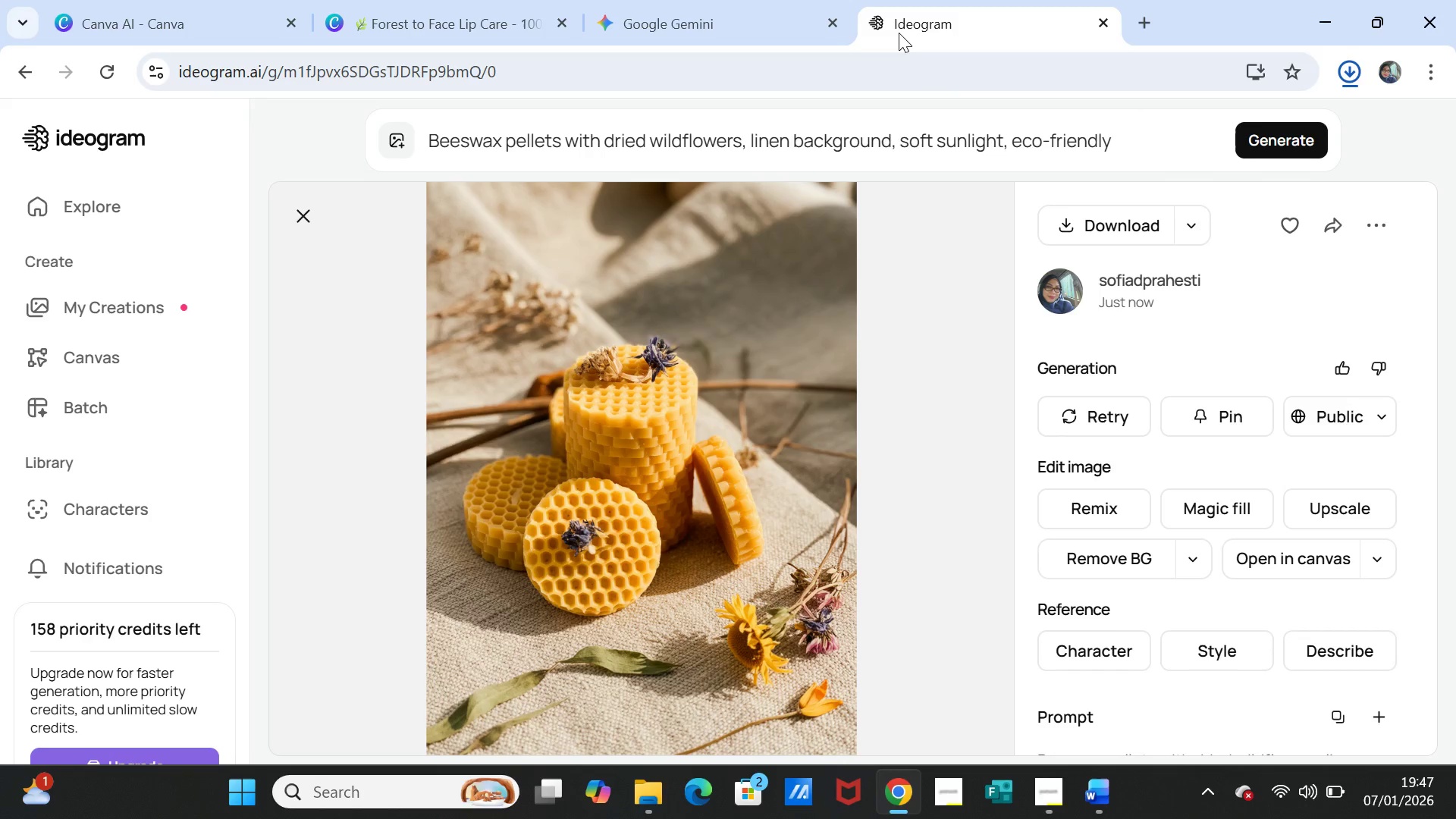 
left_click([471, 20])
 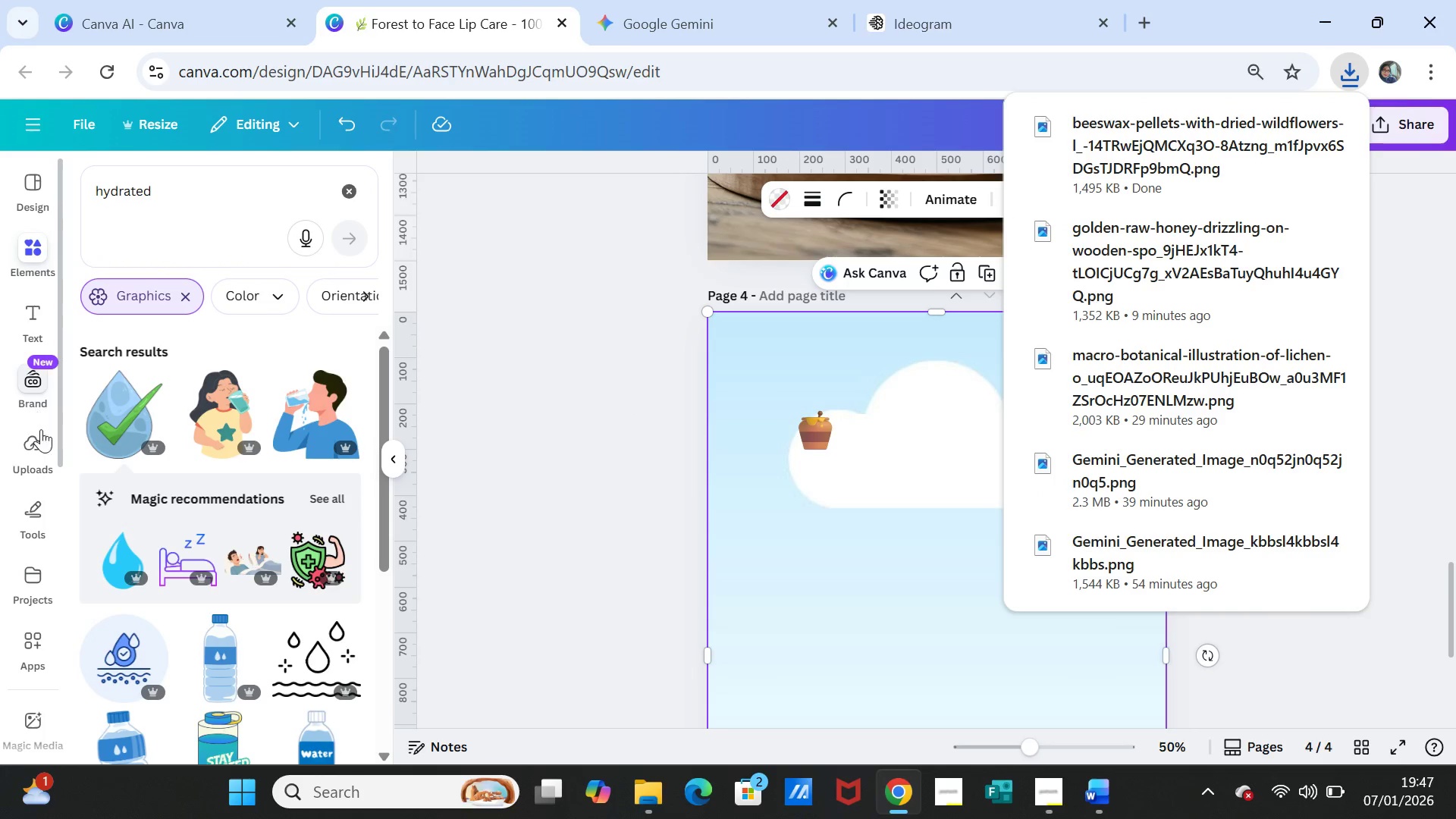 
left_click([42, 454])
 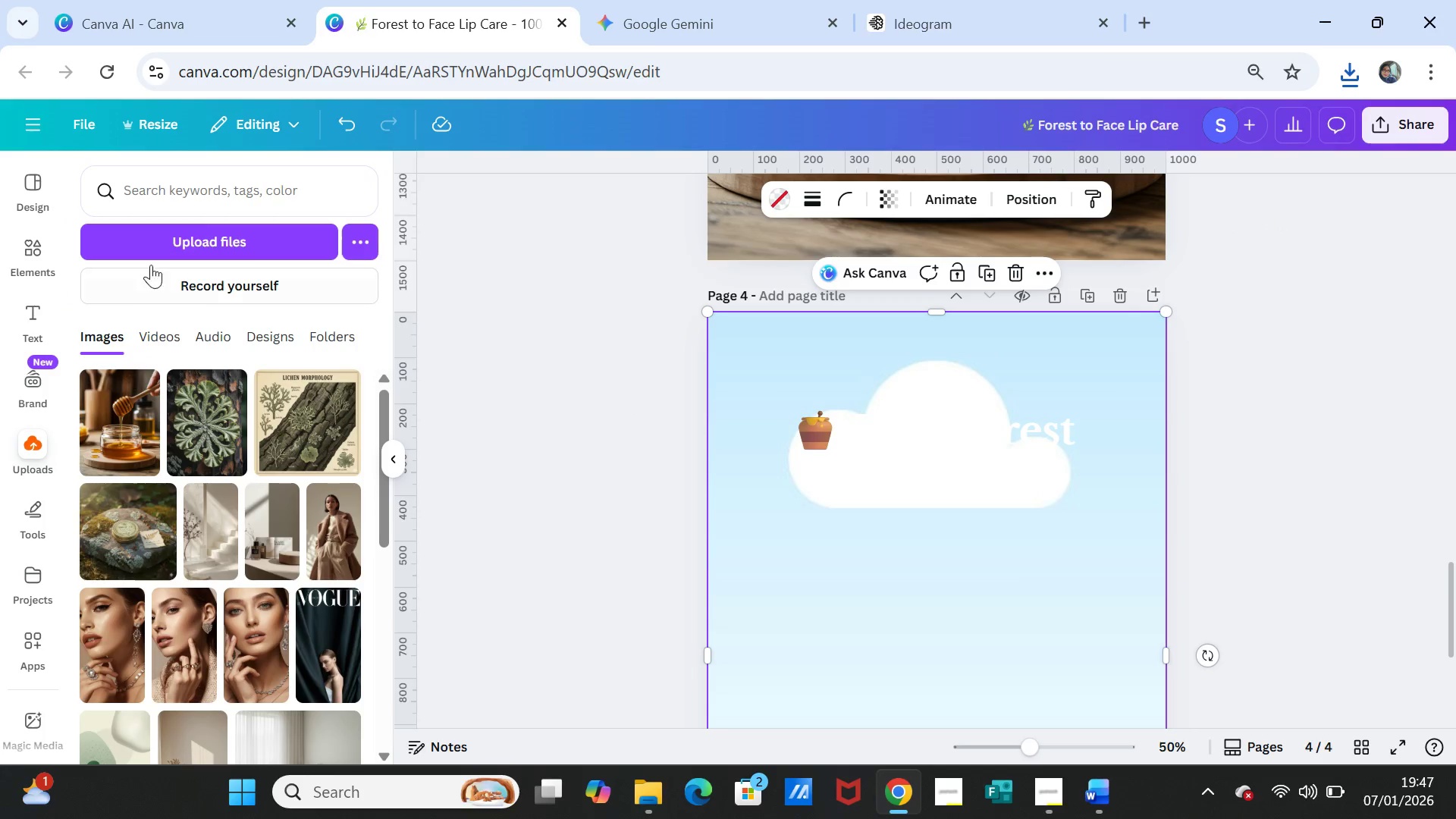 
left_click([162, 225])
 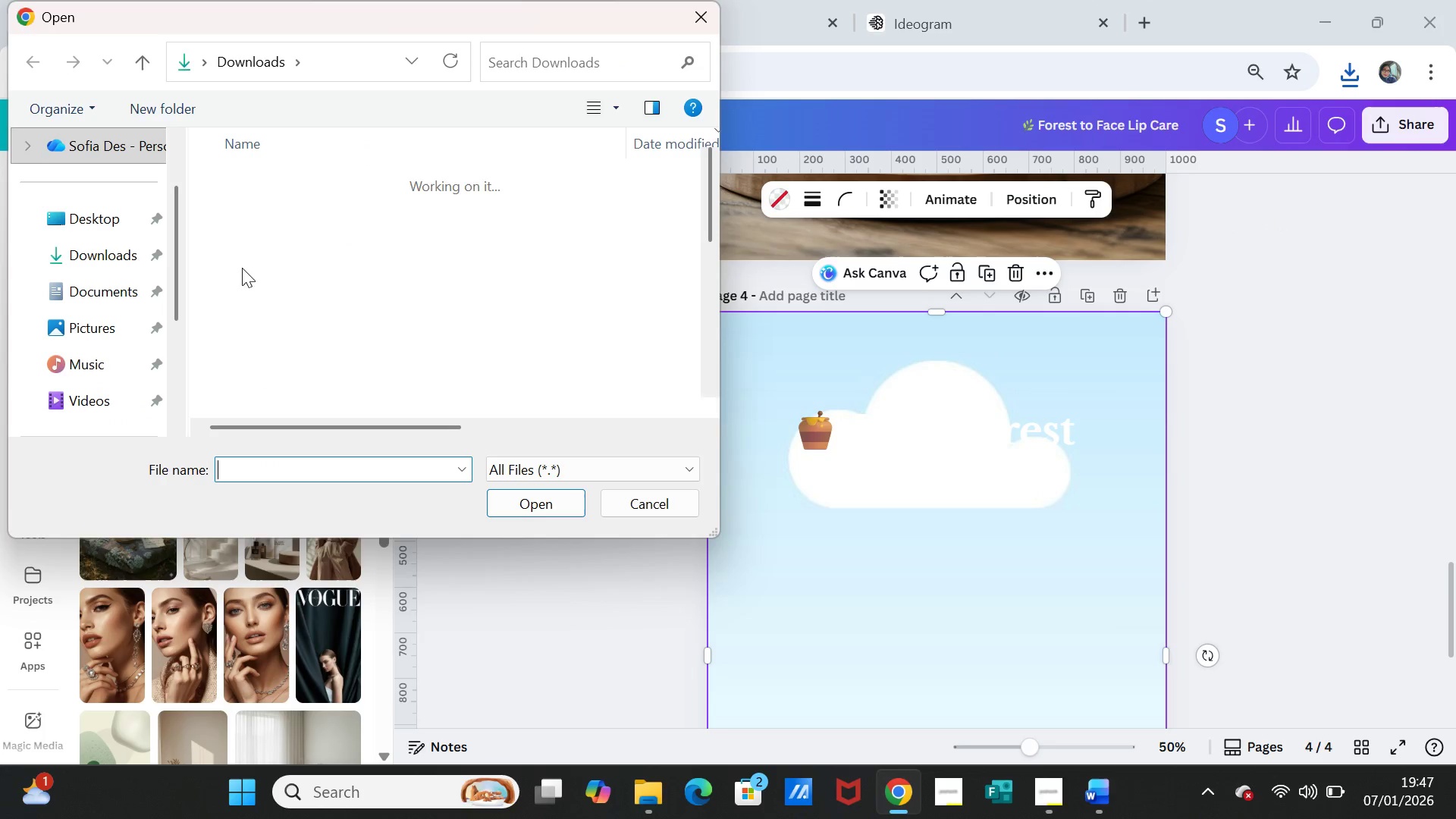 
left_click([281, 212])
 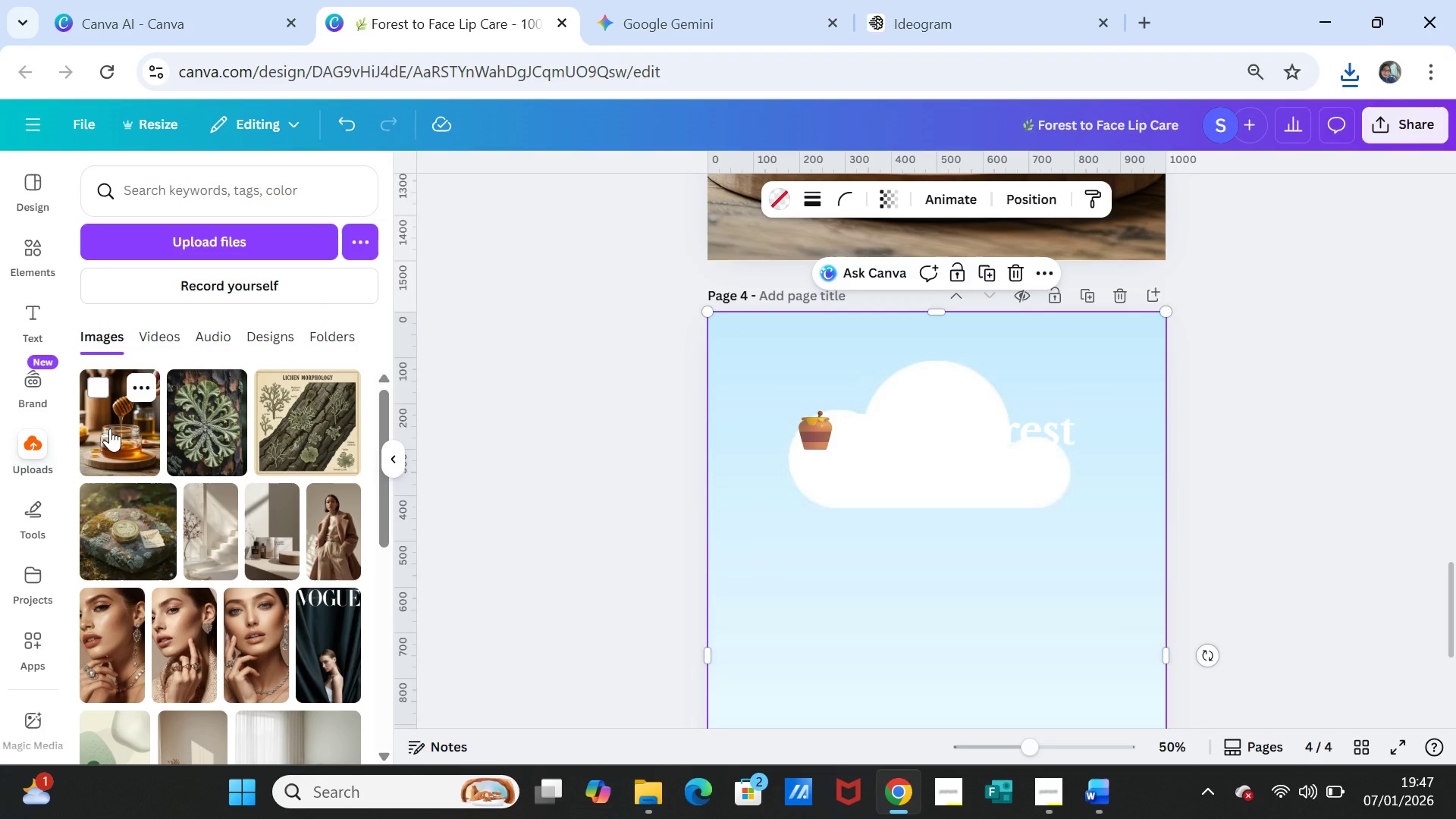 
left_click([110, 428])
 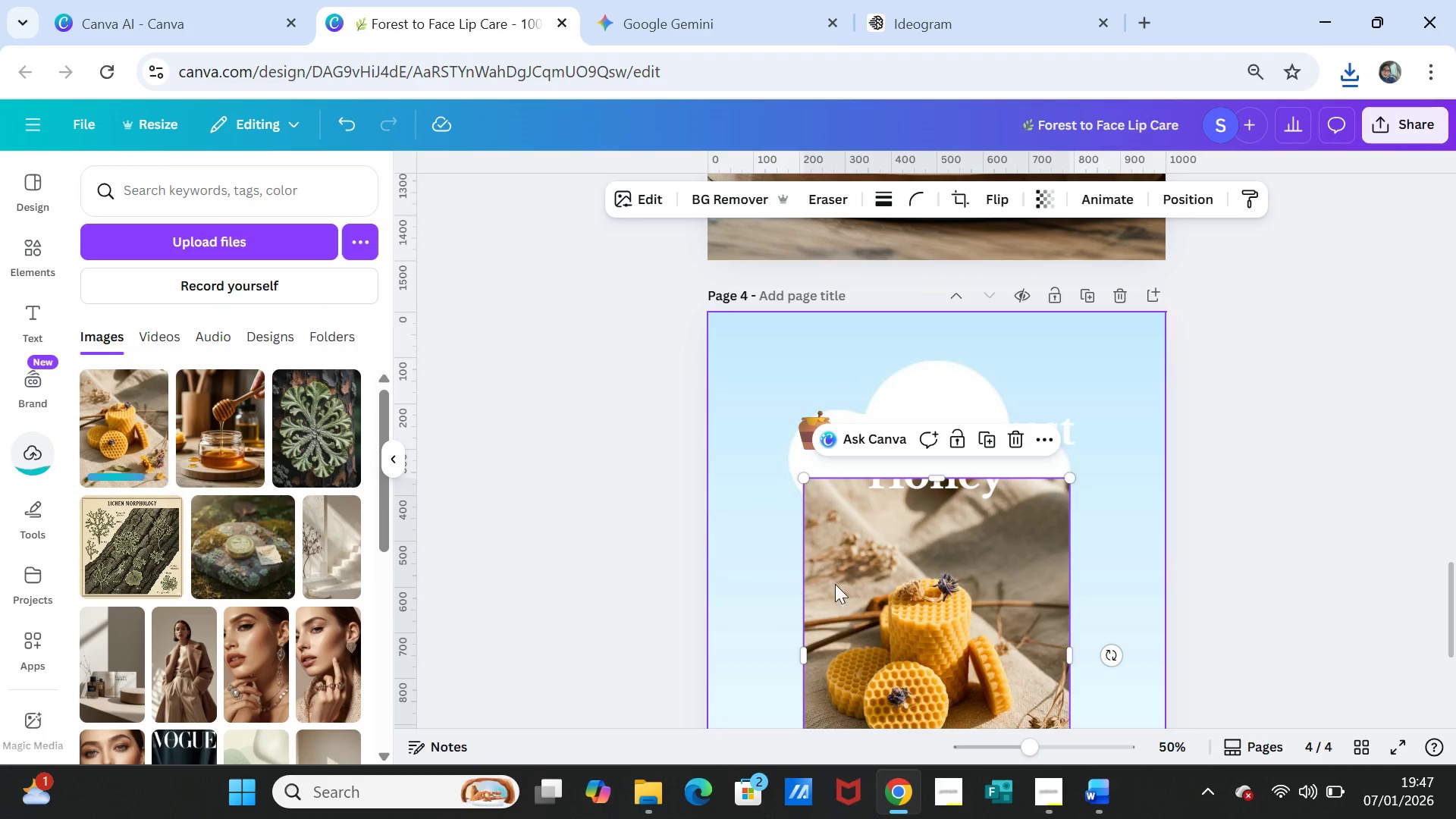 
left_click_drag(start_coordinate=[864, 584], to_coordinate=[860, 566])
 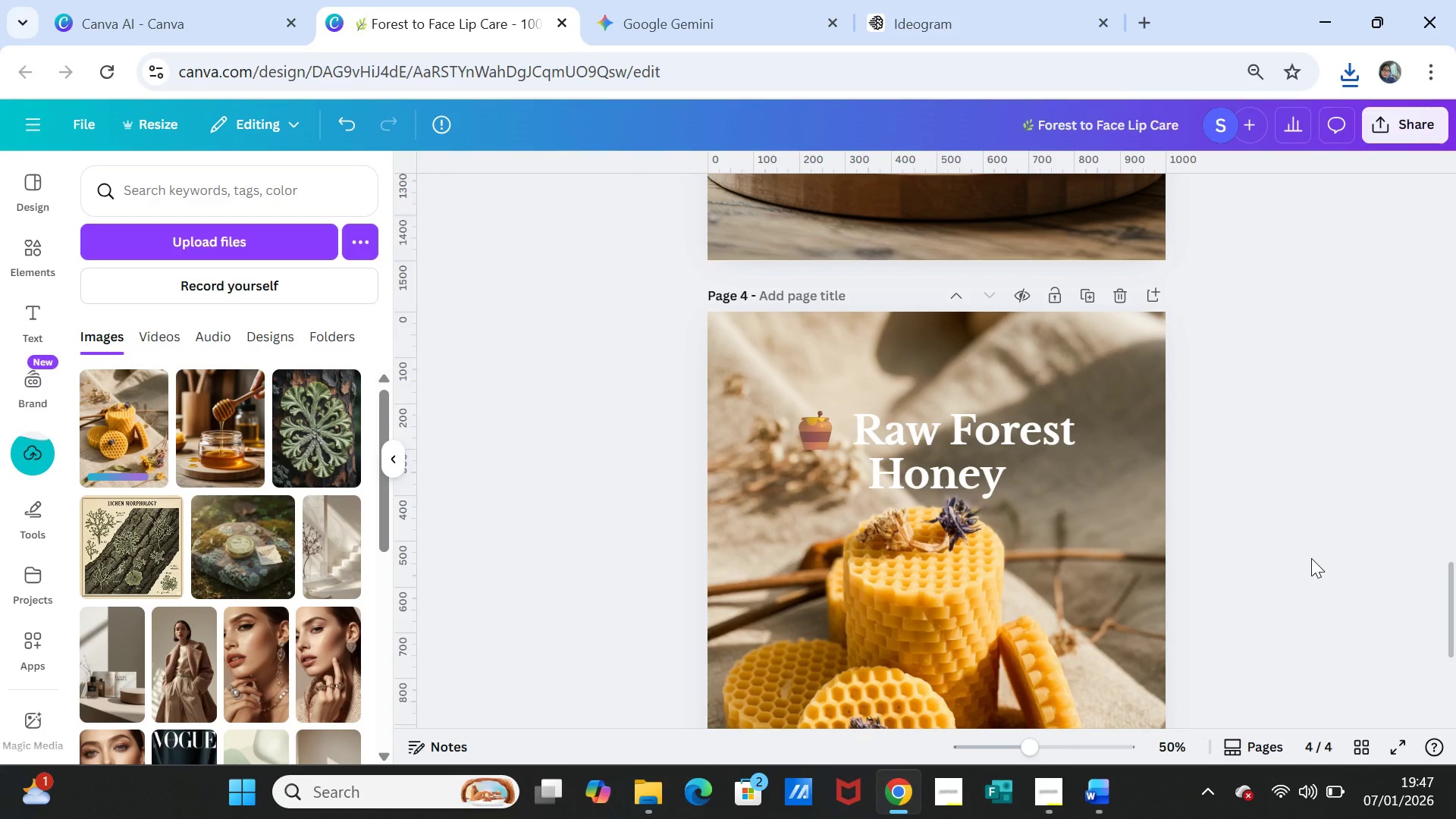 
scroll: coordinate [1297, 556], scroll_direction: down, amount: 1.0
 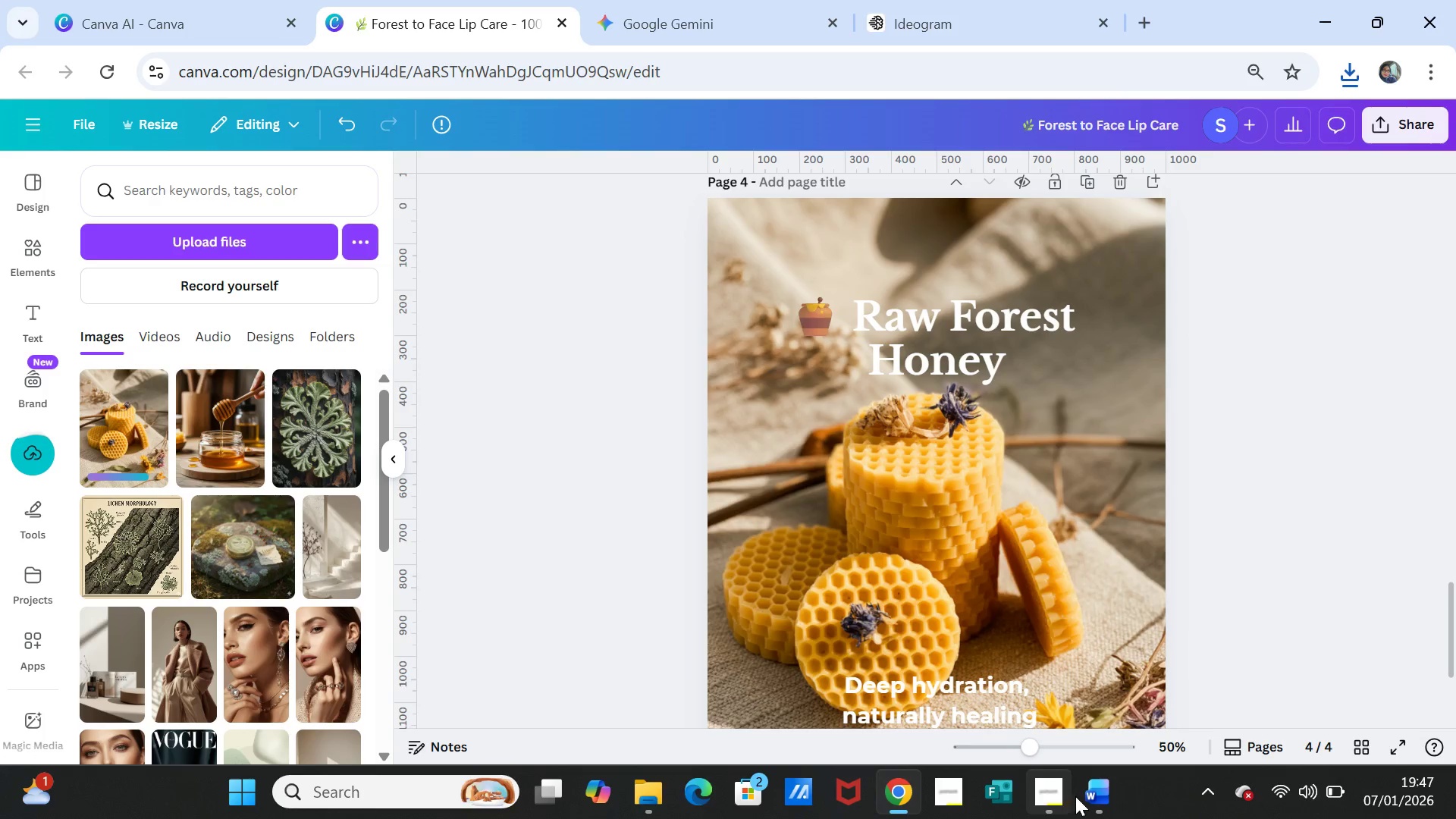 
left_click([1096, 789])
 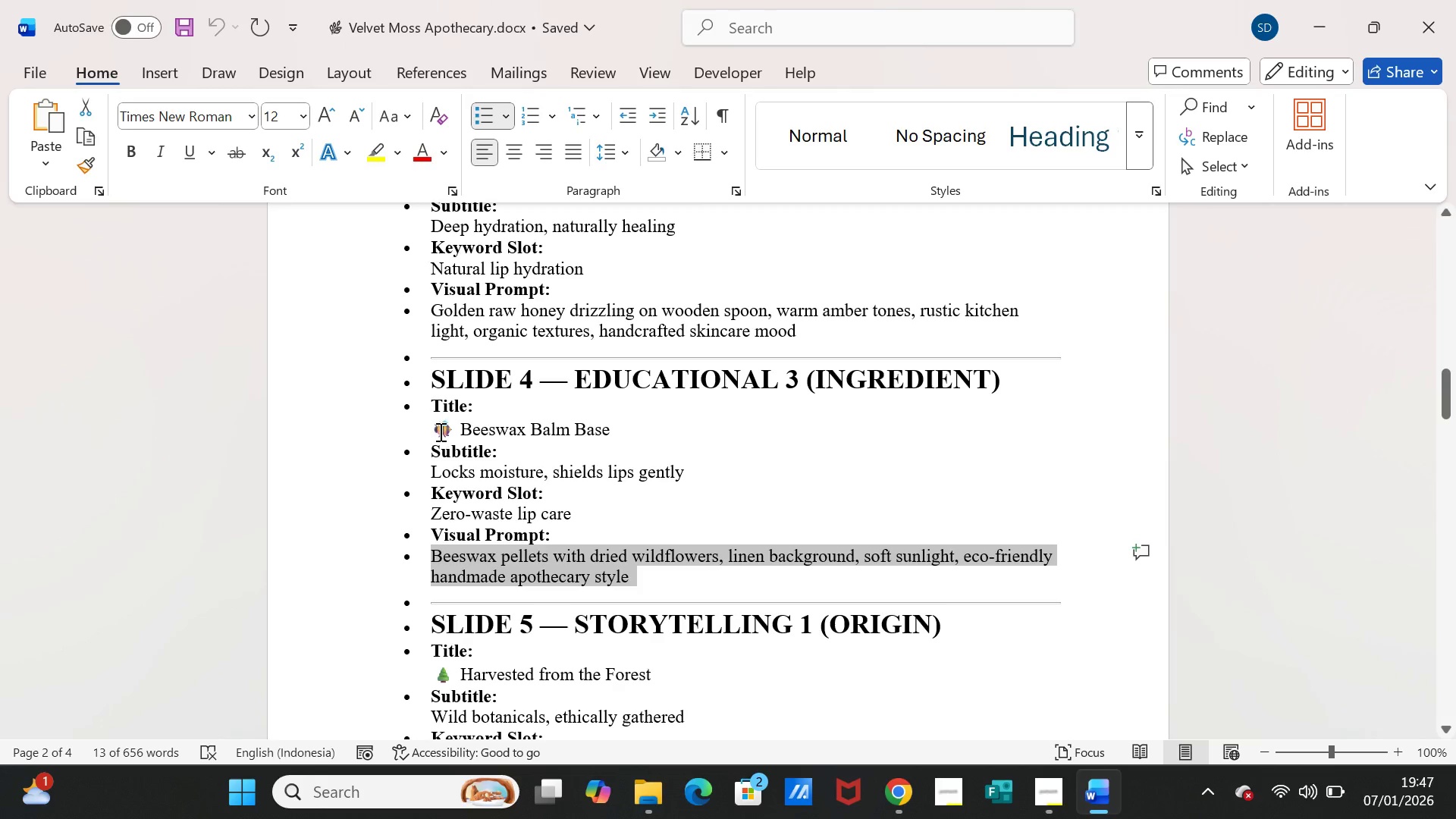 
left_click_drag(start_coordinate=[438, 428], to_coordinate=[595, 425])
 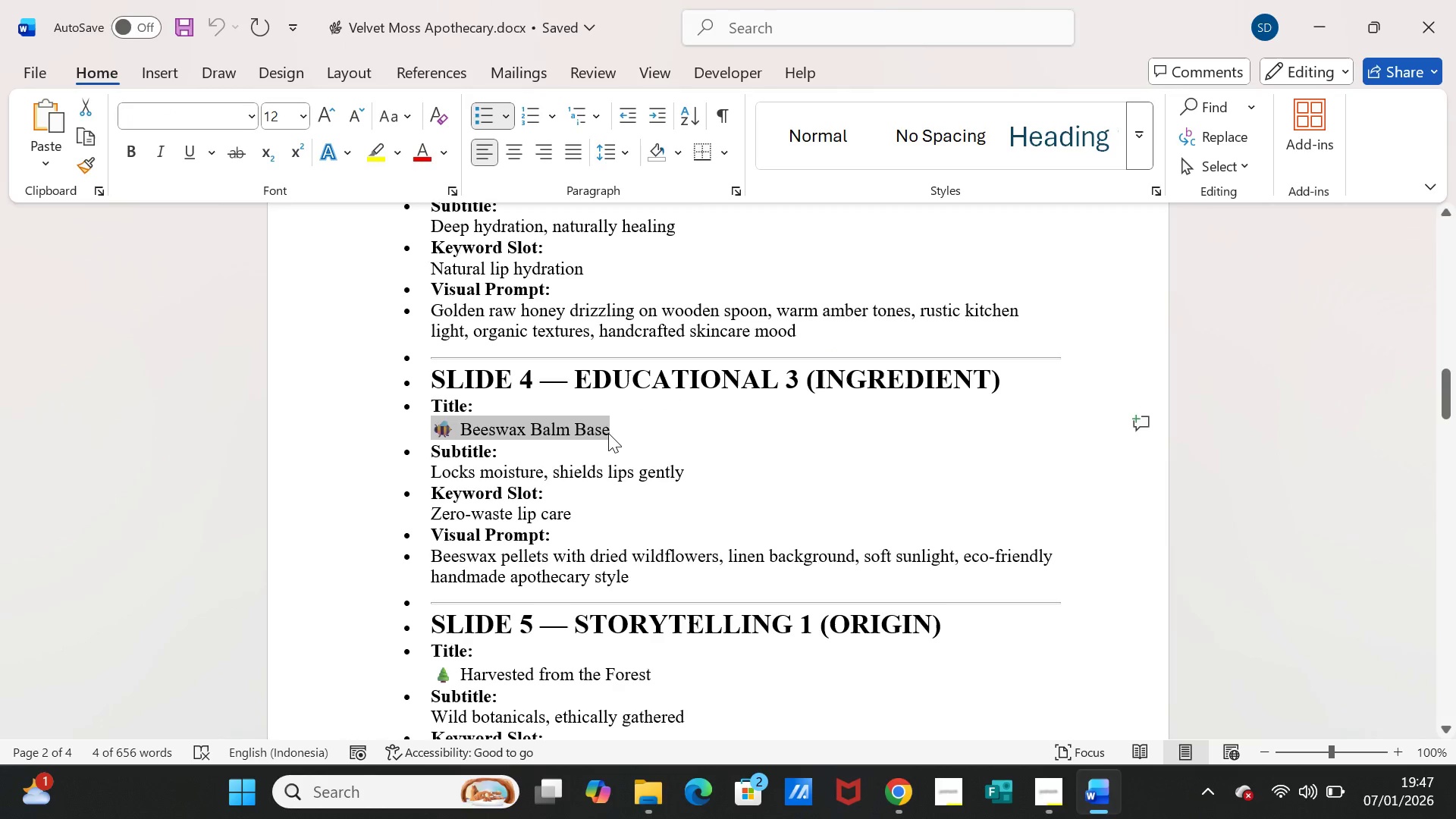 
hold_key(key=ControlLeft, duration=0.39)
 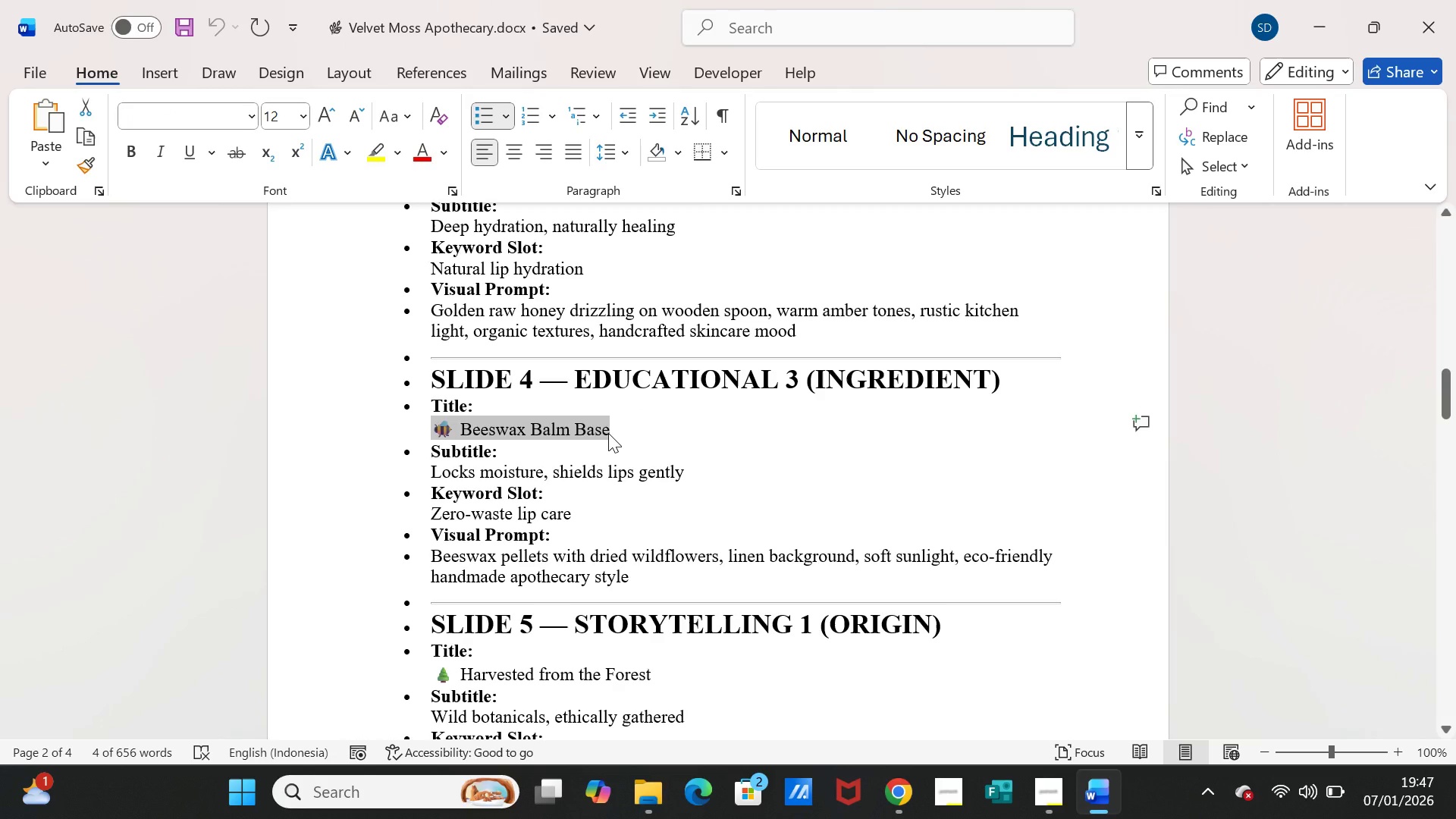 
key(Control+C)
 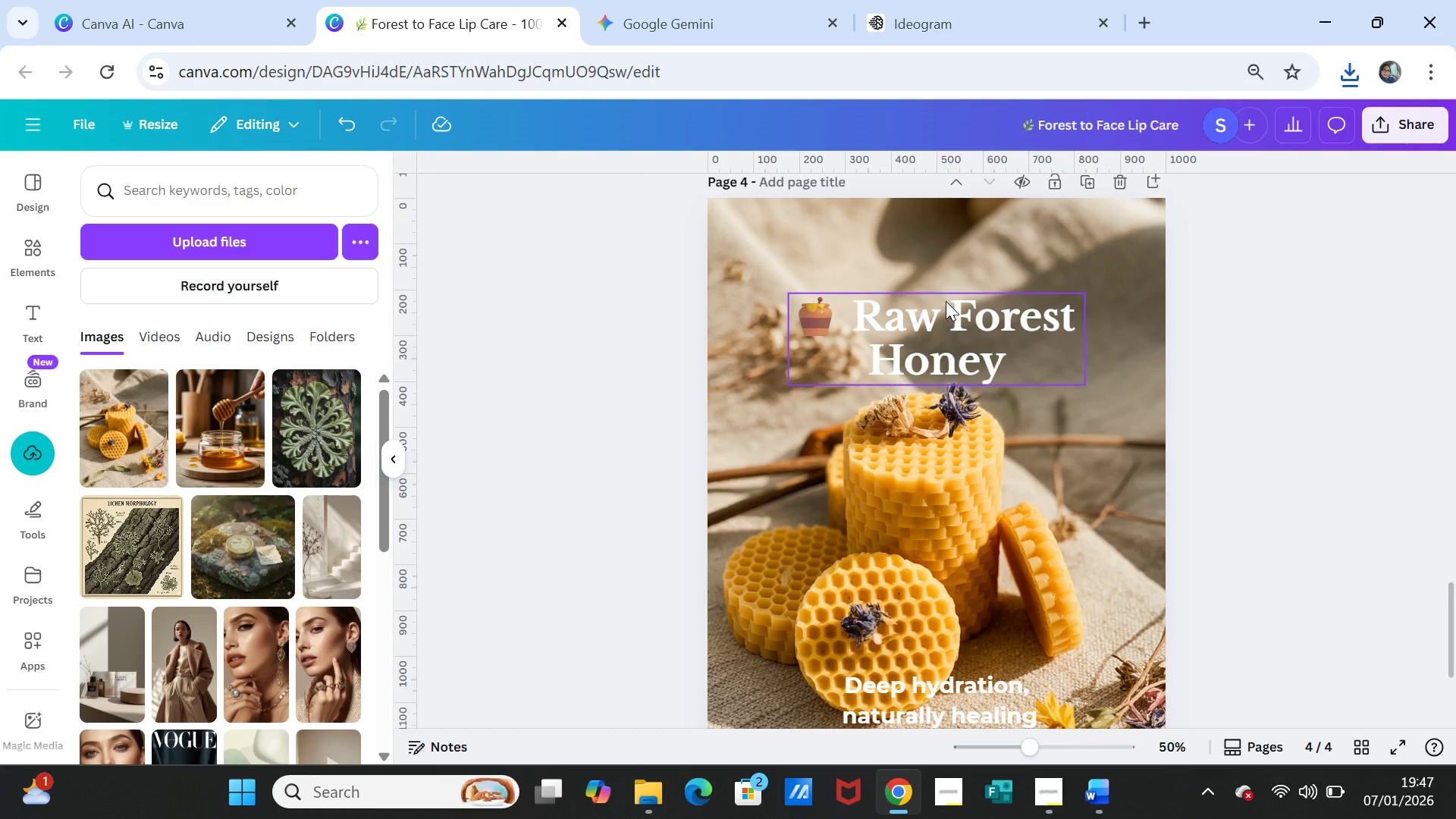 
double_click([943, 314])
 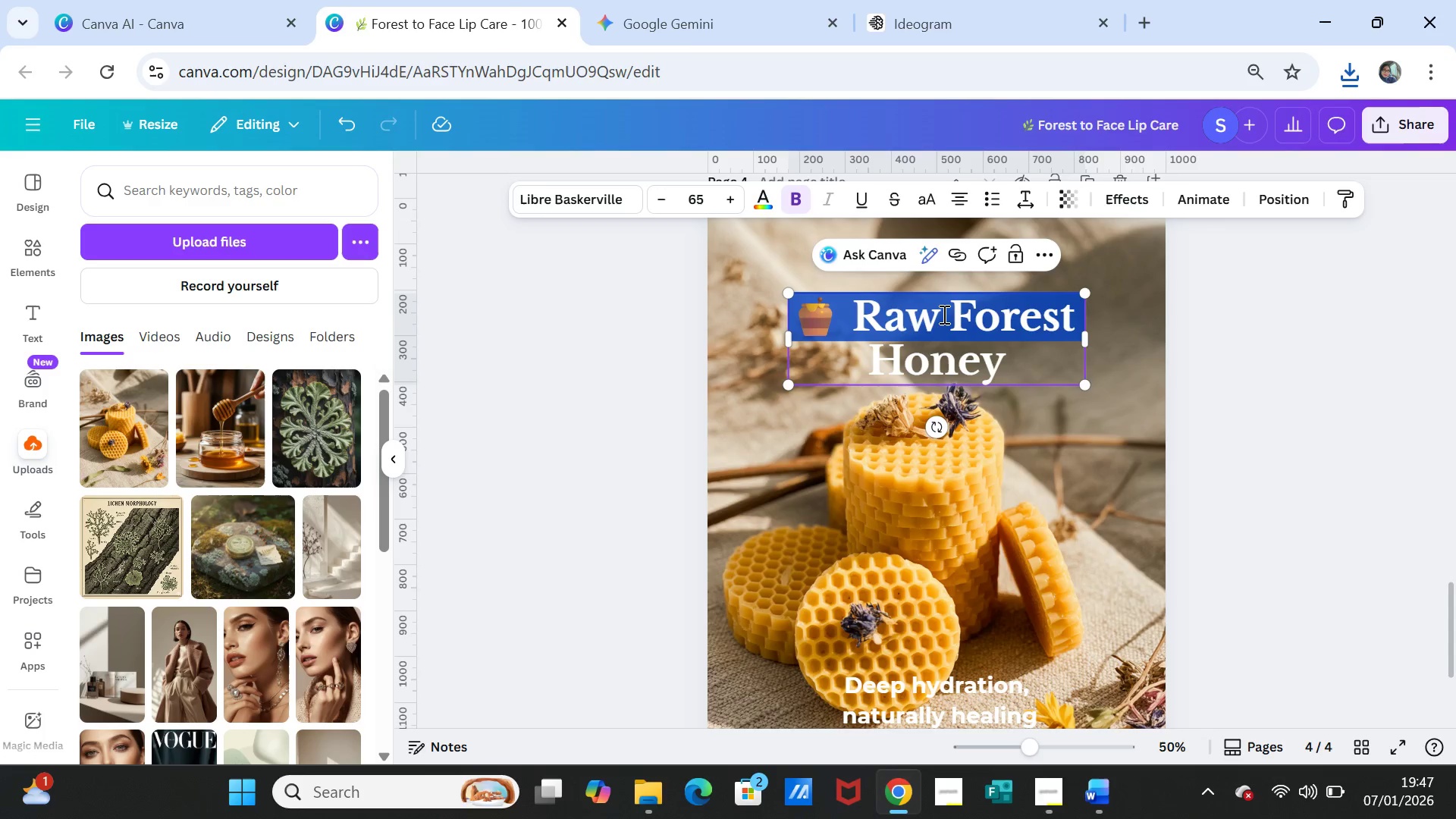 
triple_click([943, 314])
 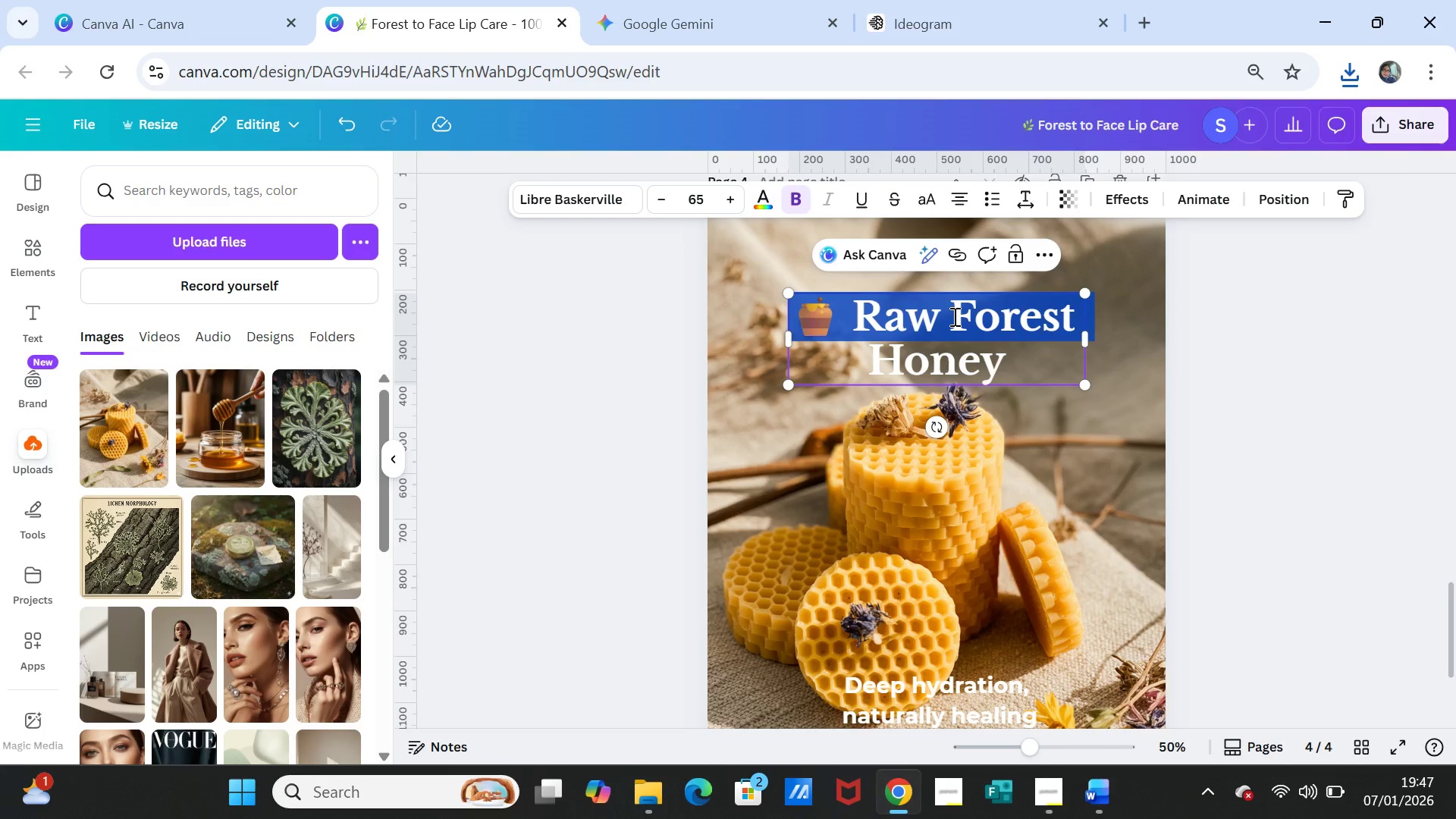 
key(Shift+ArrowDown)
 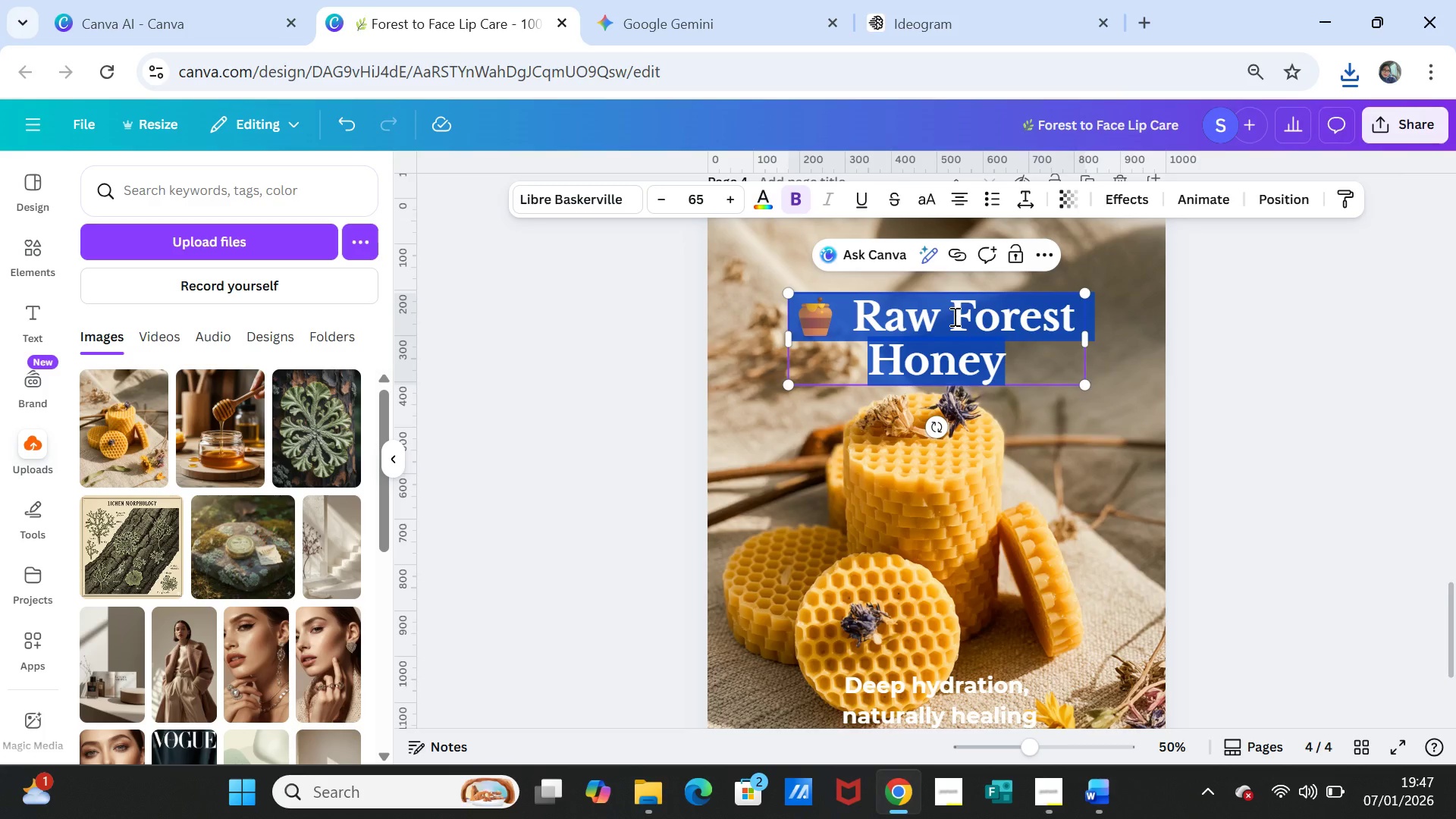 
key(Control+V)
 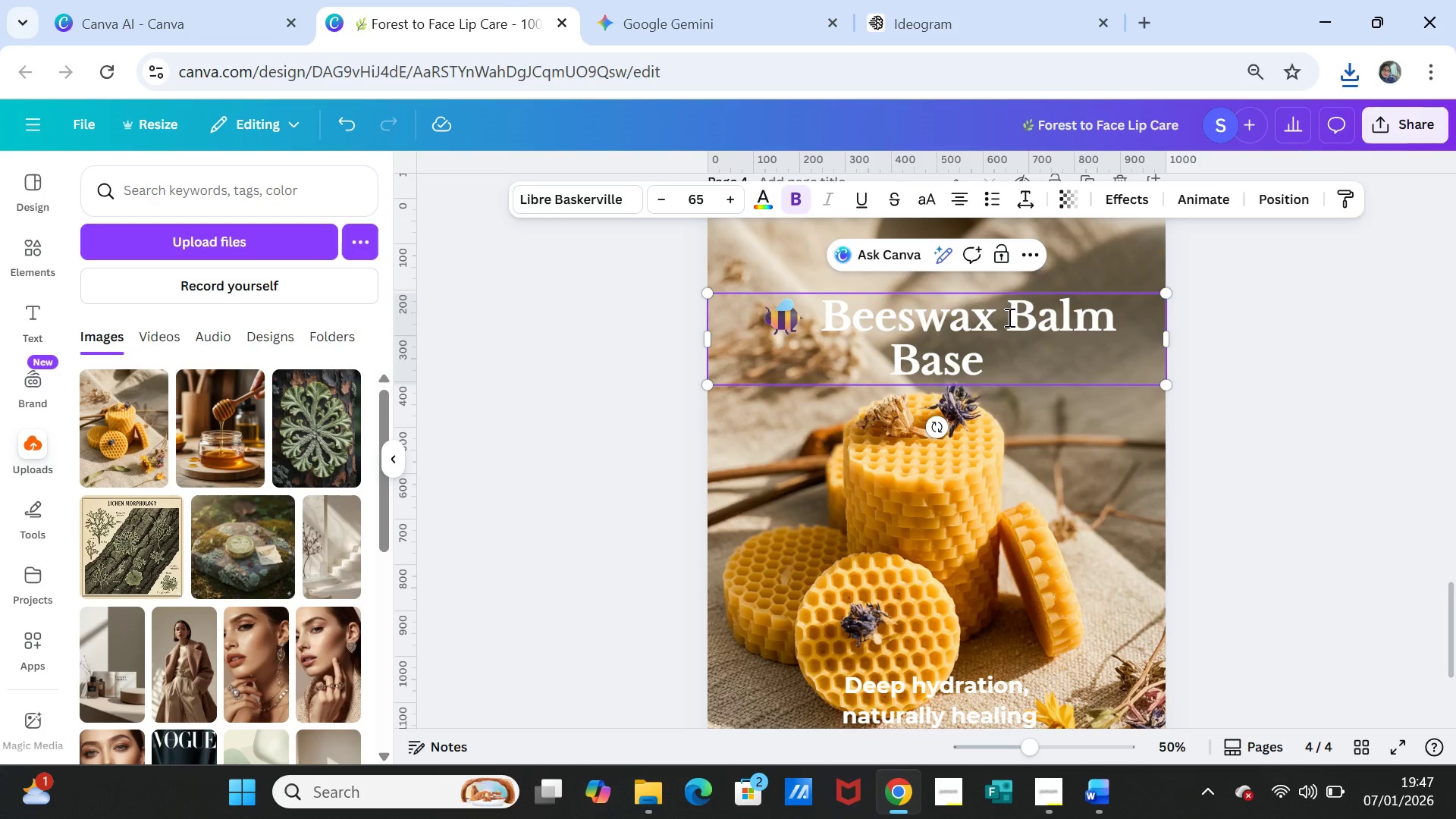 
left_click([1009, 317])
 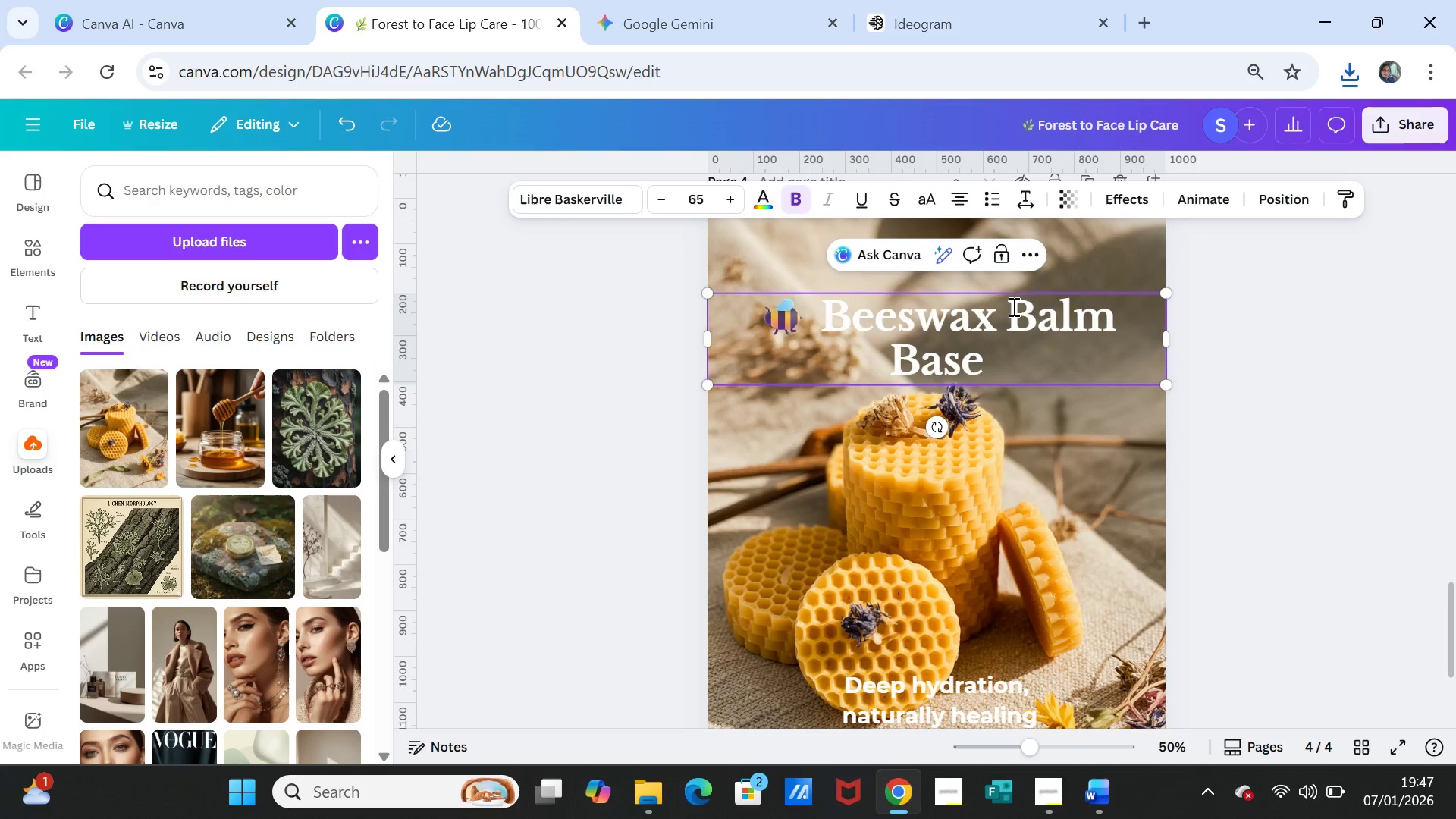 
key(Enter)
 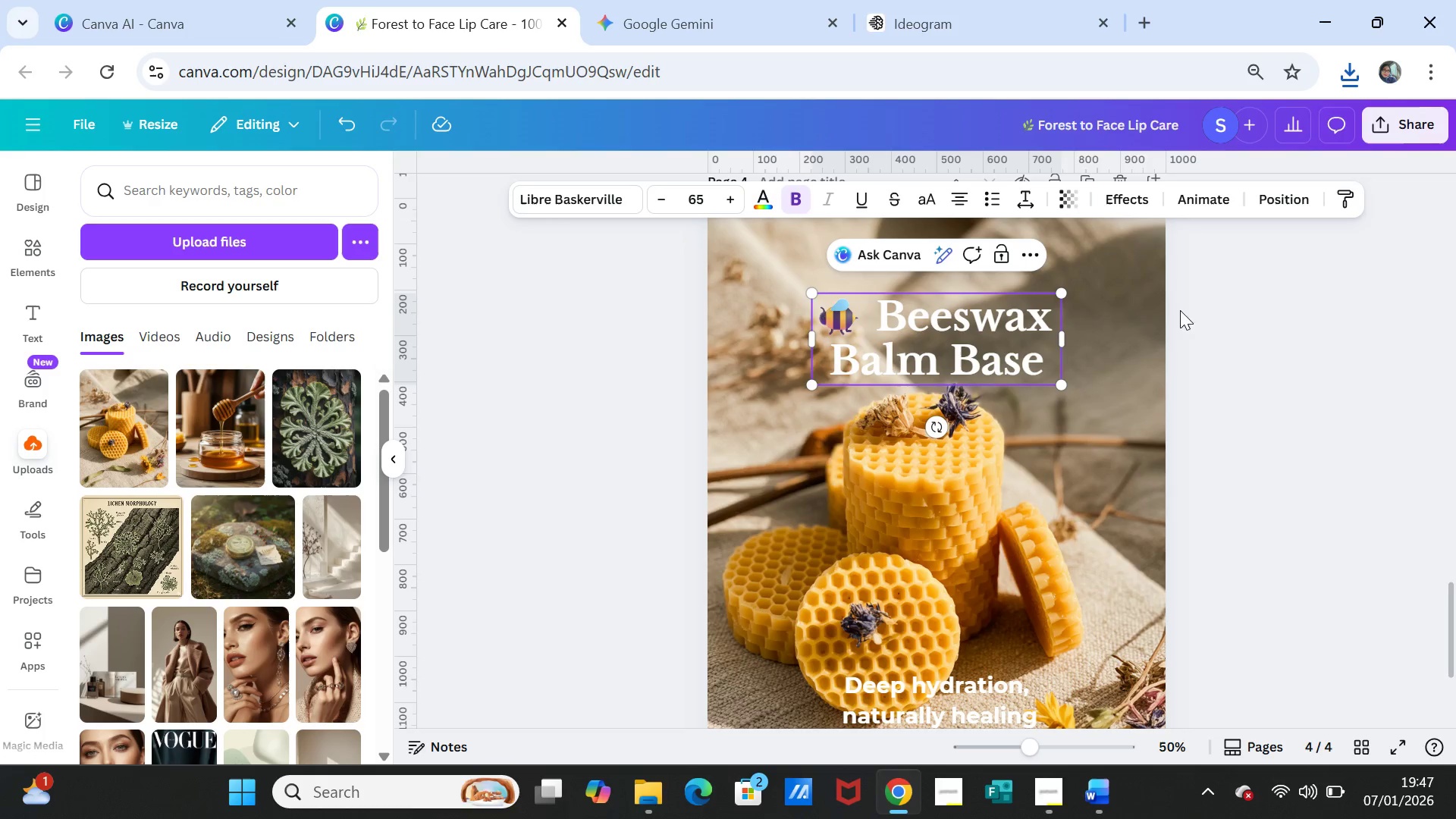 
left_click([1206, 334])
 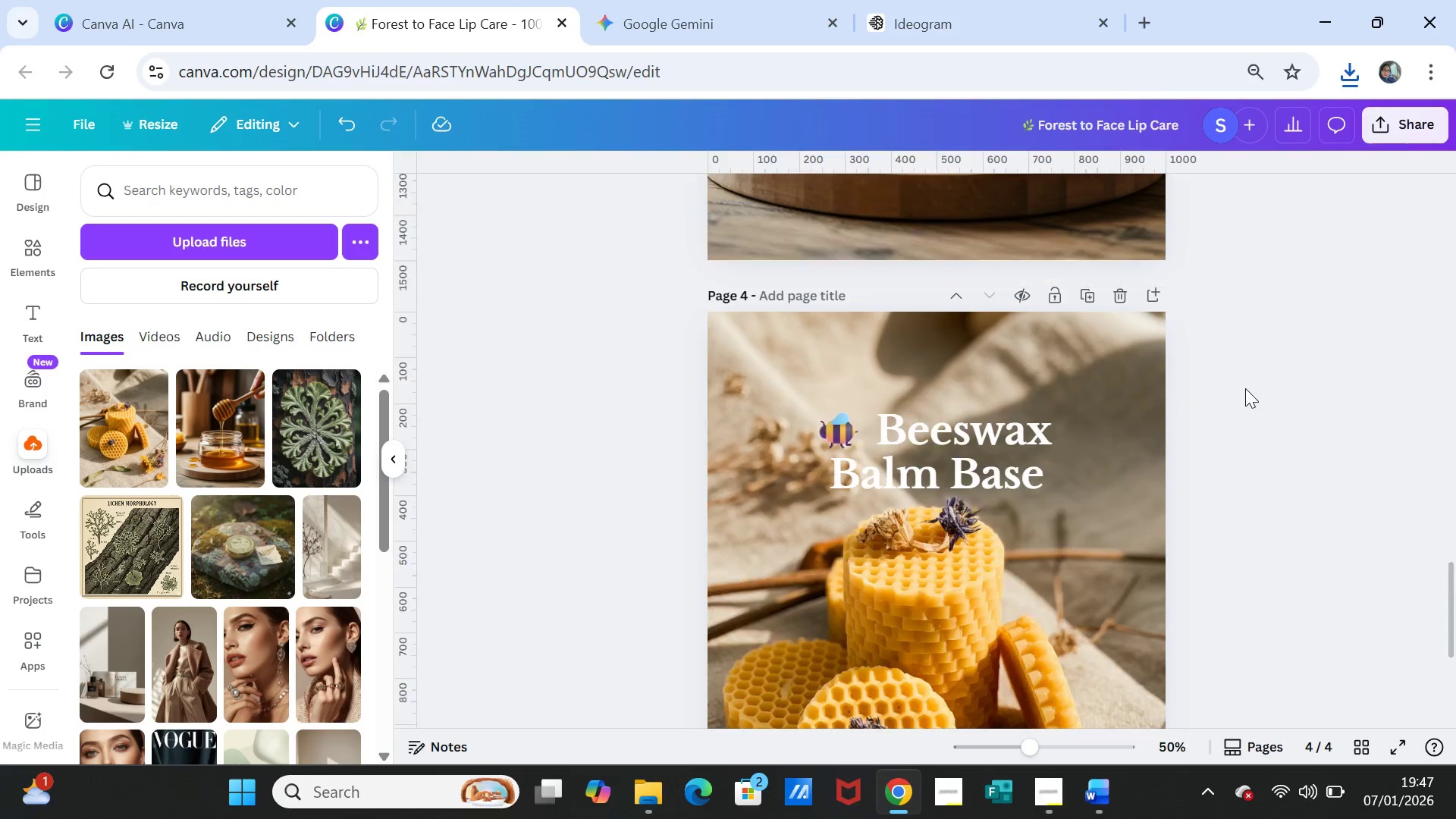 
scroll: coordinate [1246, 388], scroll_direction: up, amount: 1.0
 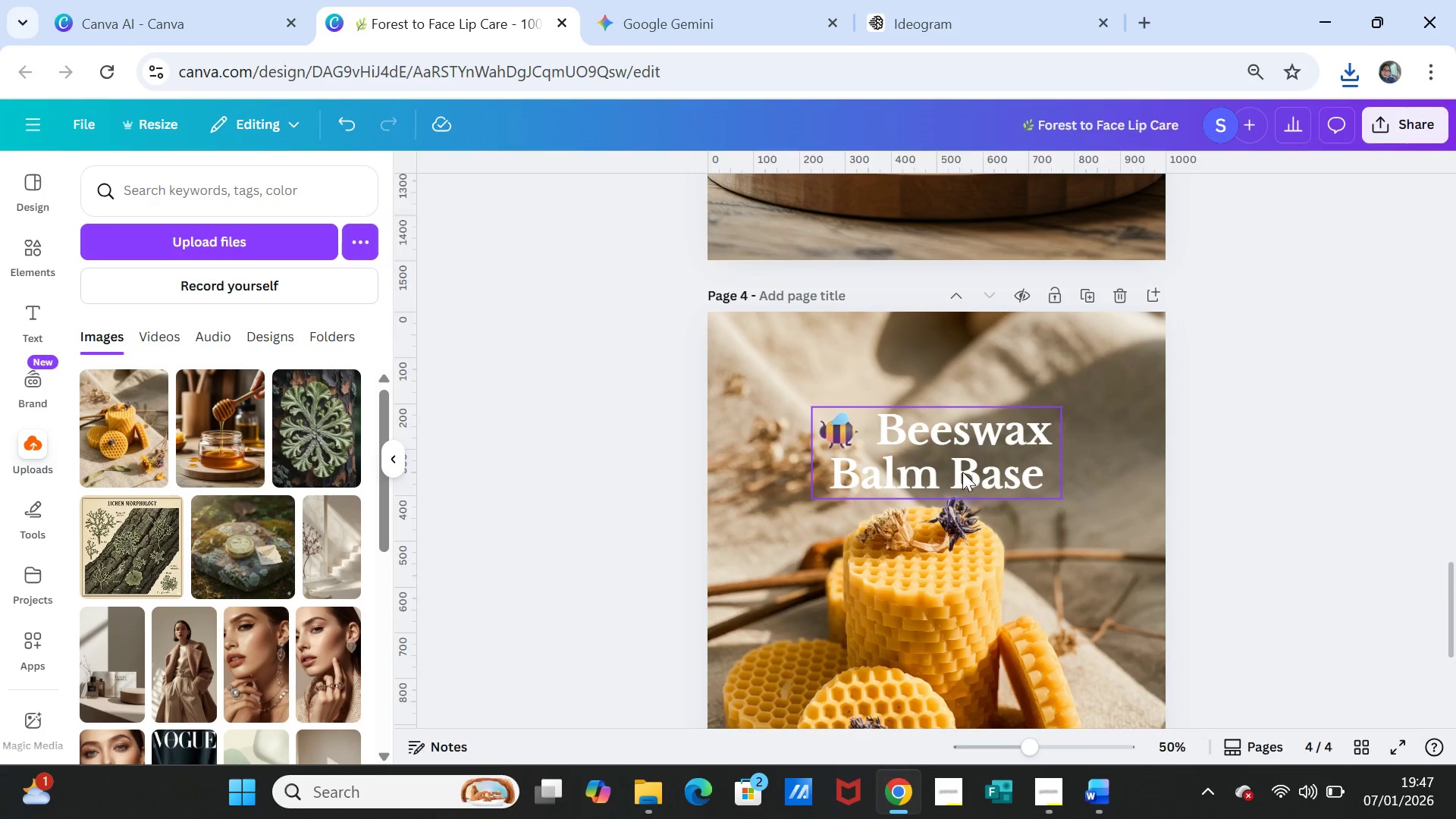 
left_click_drag(start_coordinate=[962, 472], to_coordinate=[970, 443])
 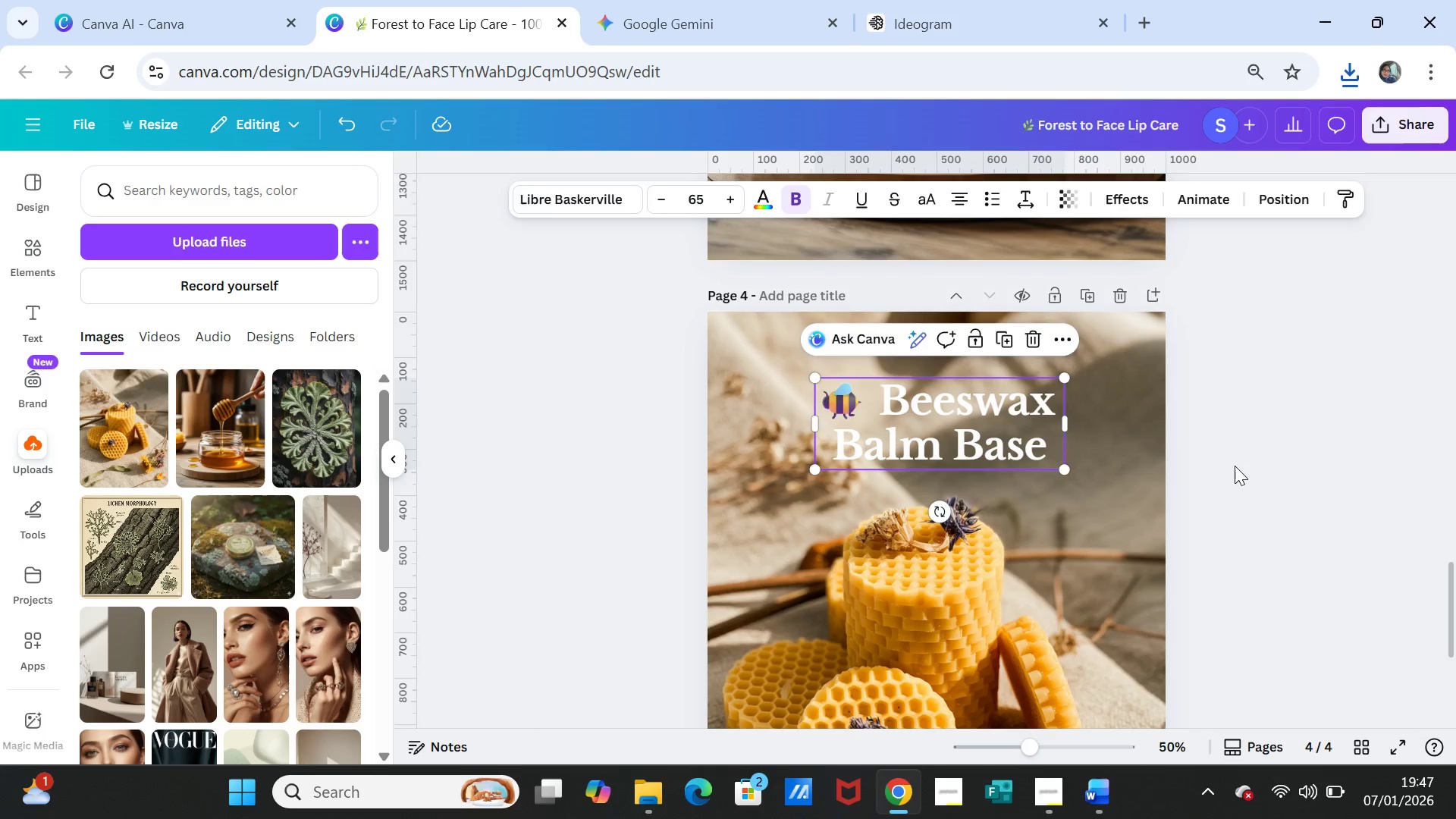 
left_click([1235, 466])
 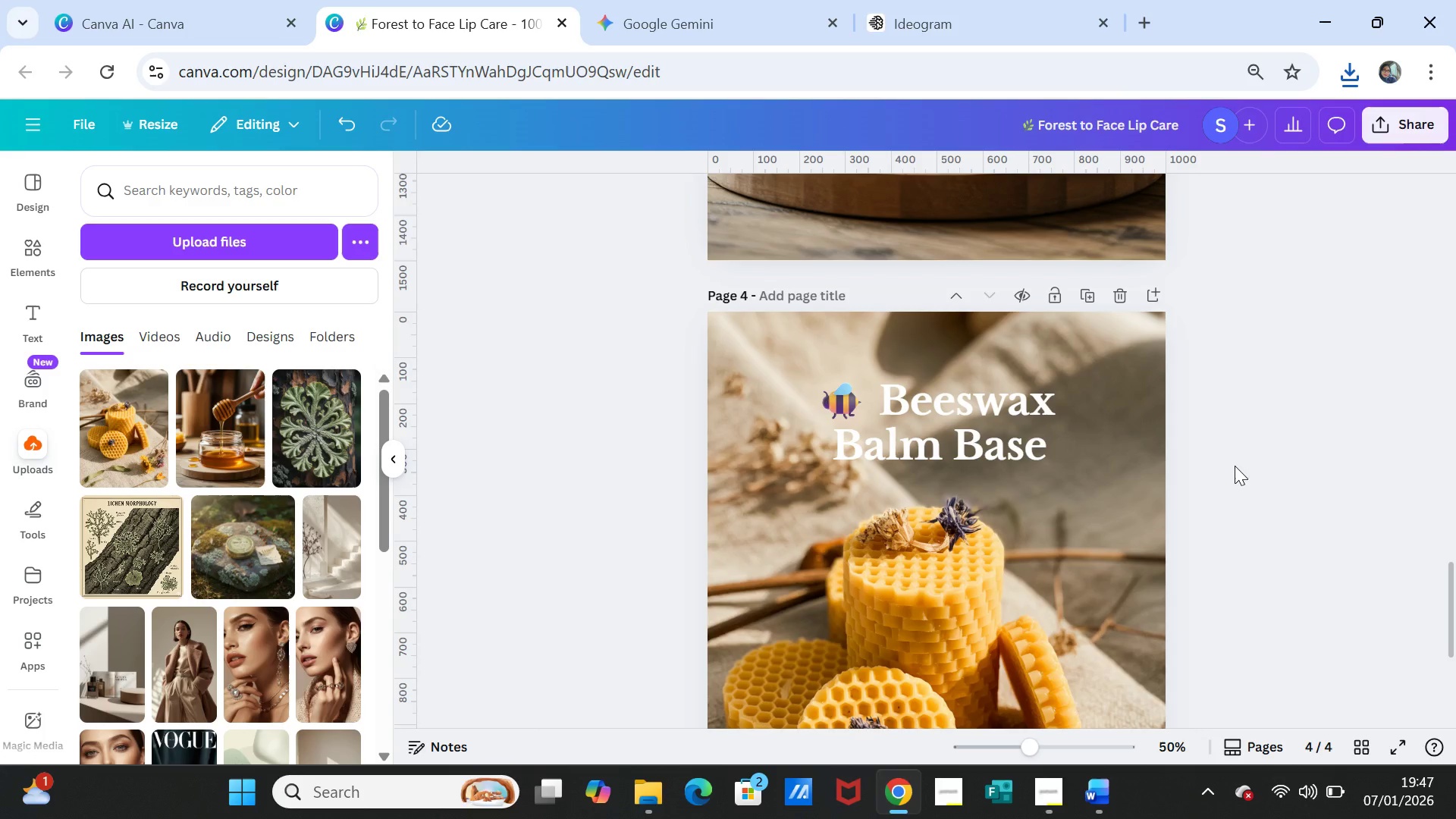 
left_click([1031, 437])
 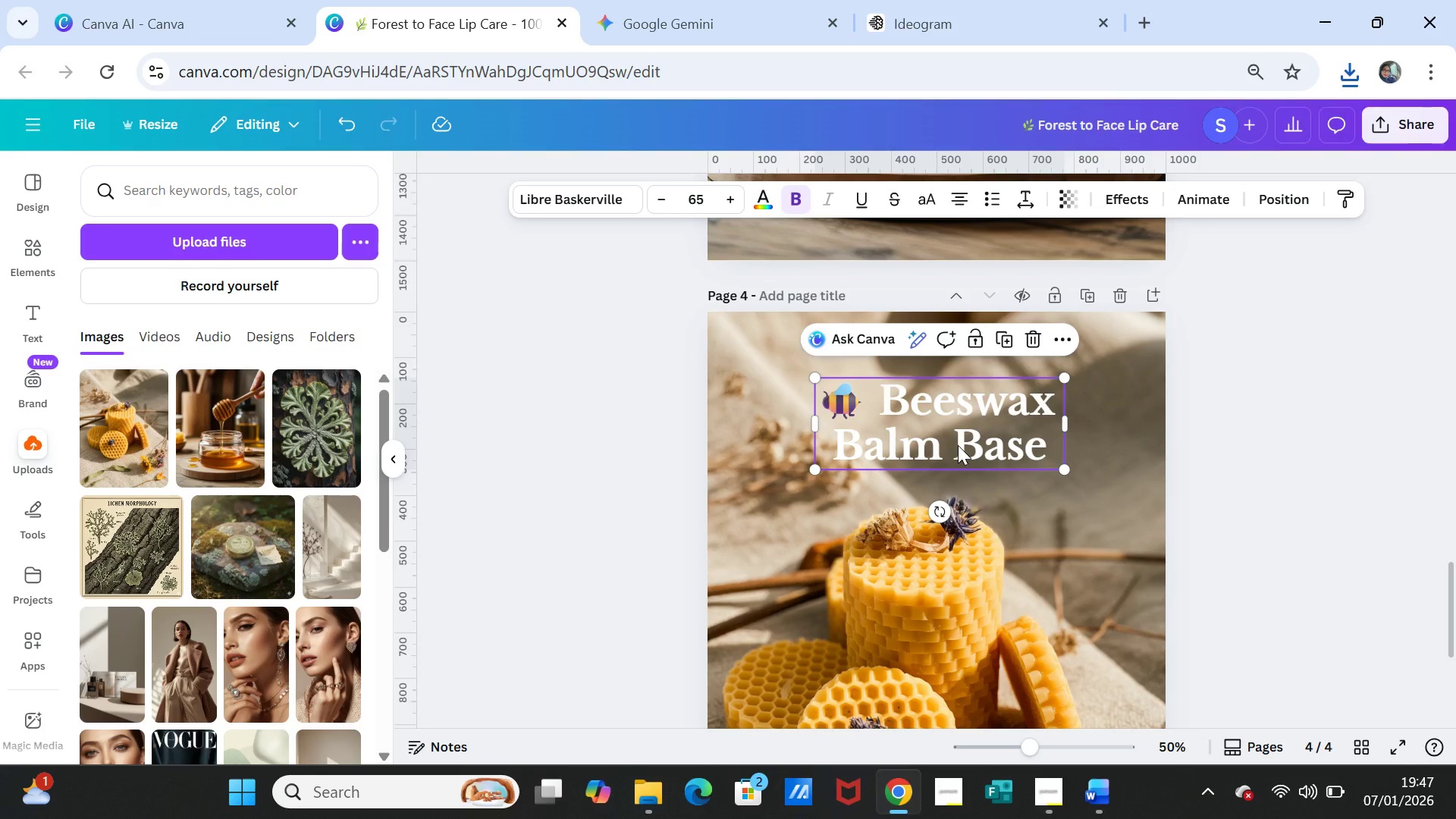 
left_click([958, 445])
 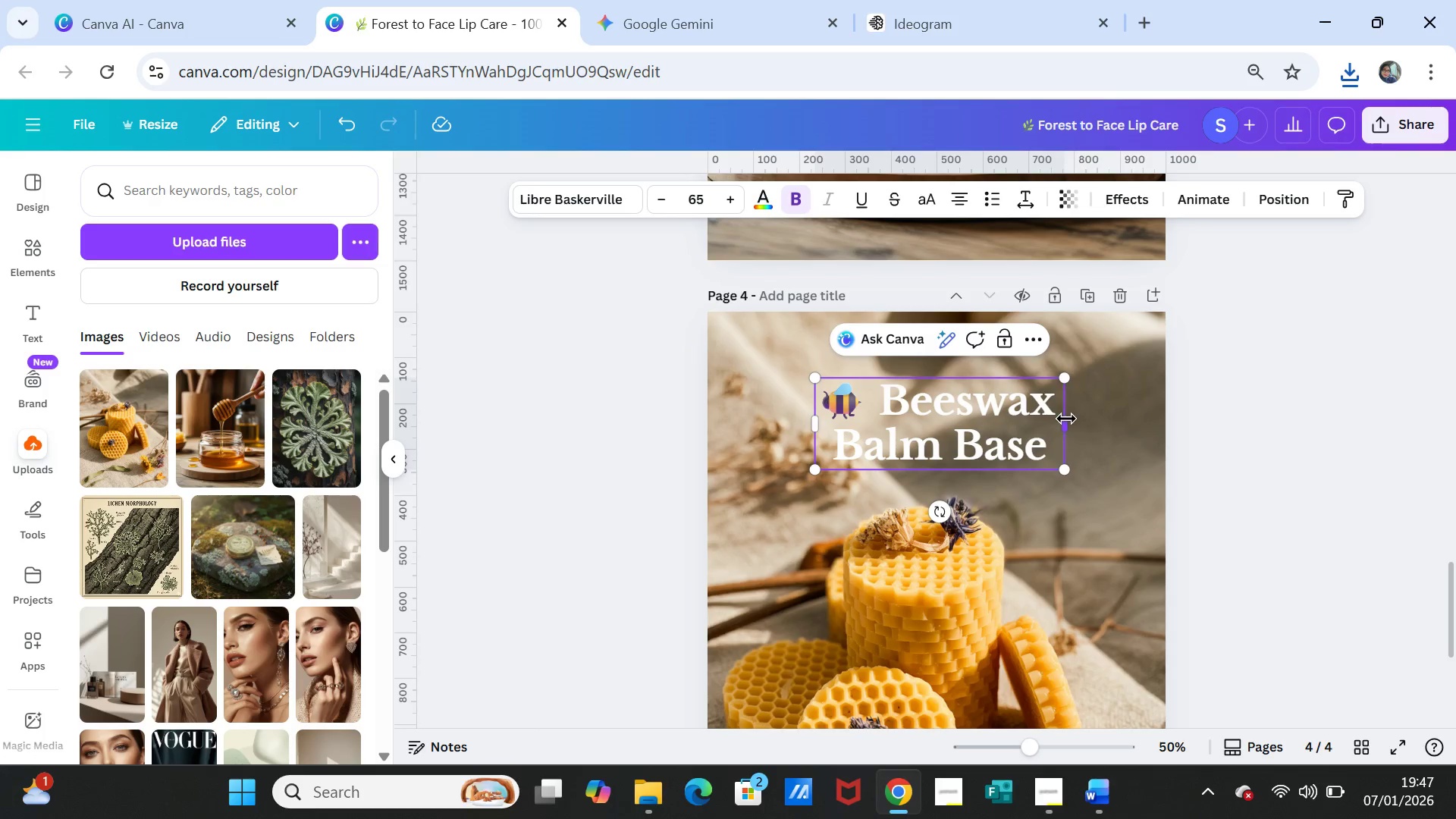 
left_click_drag(start_coordinate=[1066, 419], to_coordinate=[1085, 419])
 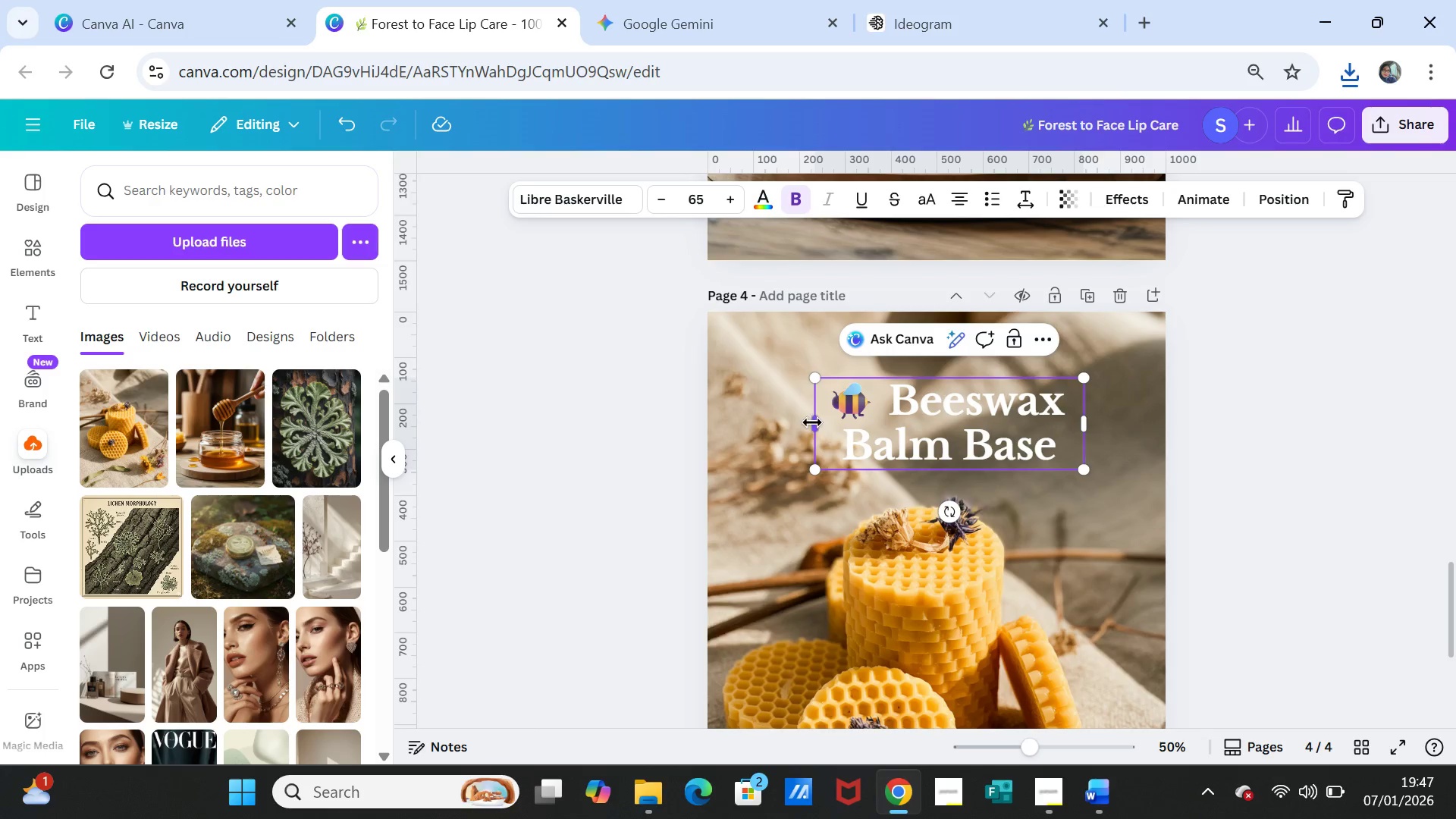 
left_click_drag(start_coordinate=[812, 422], to_coordinate=[777, 422])
 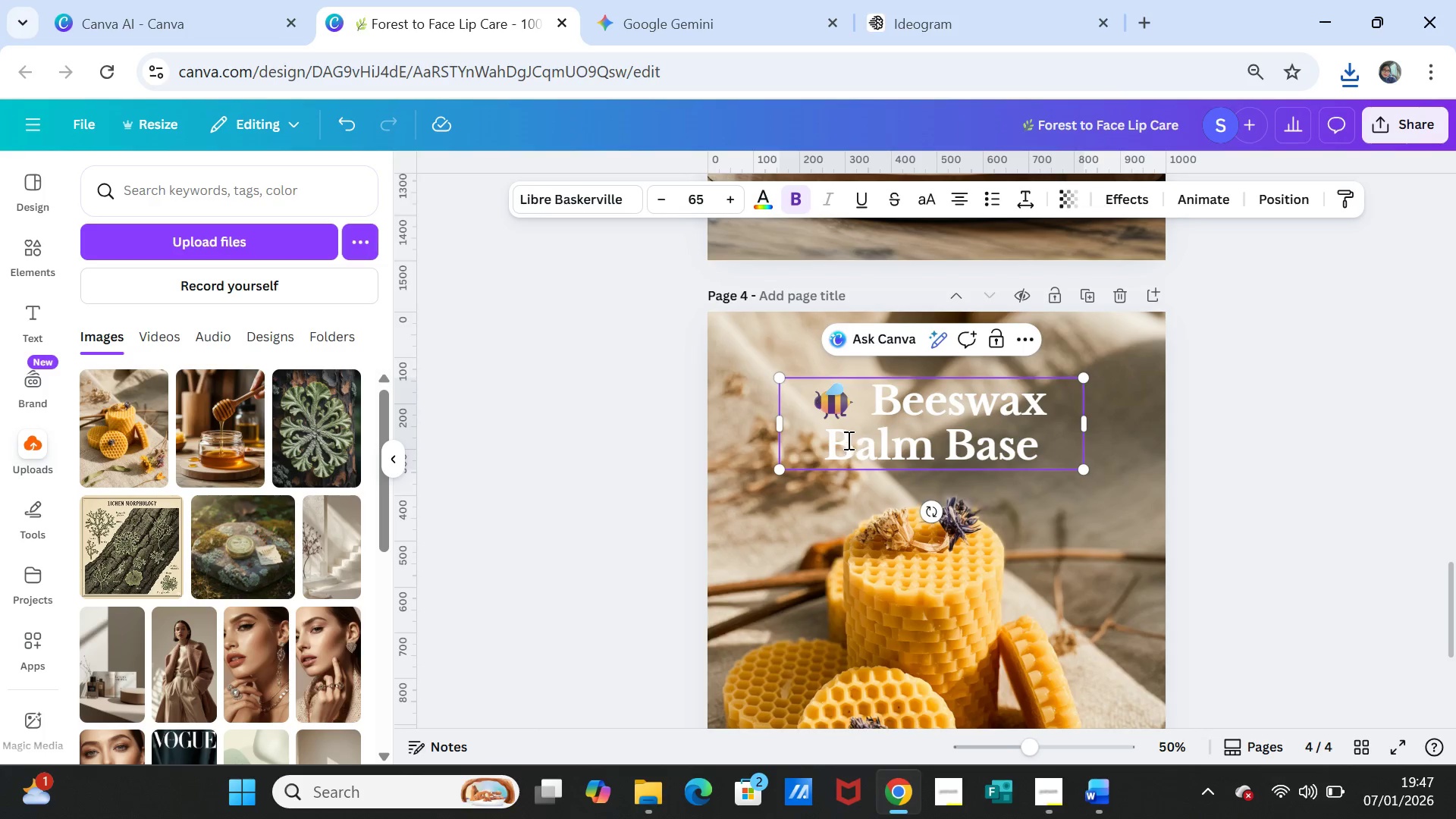 
left_click([827, 447])
 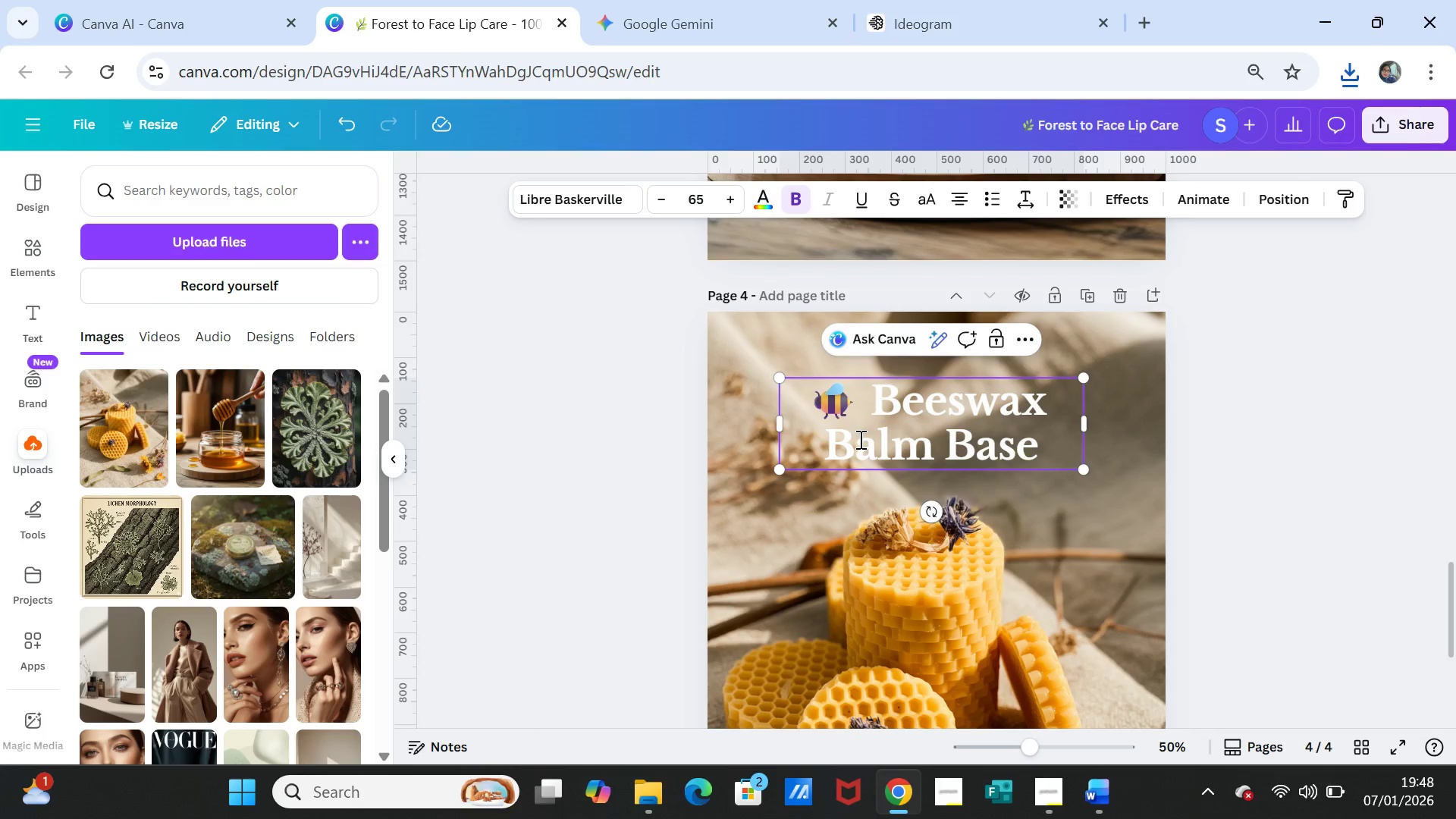 
key(Backspace)
 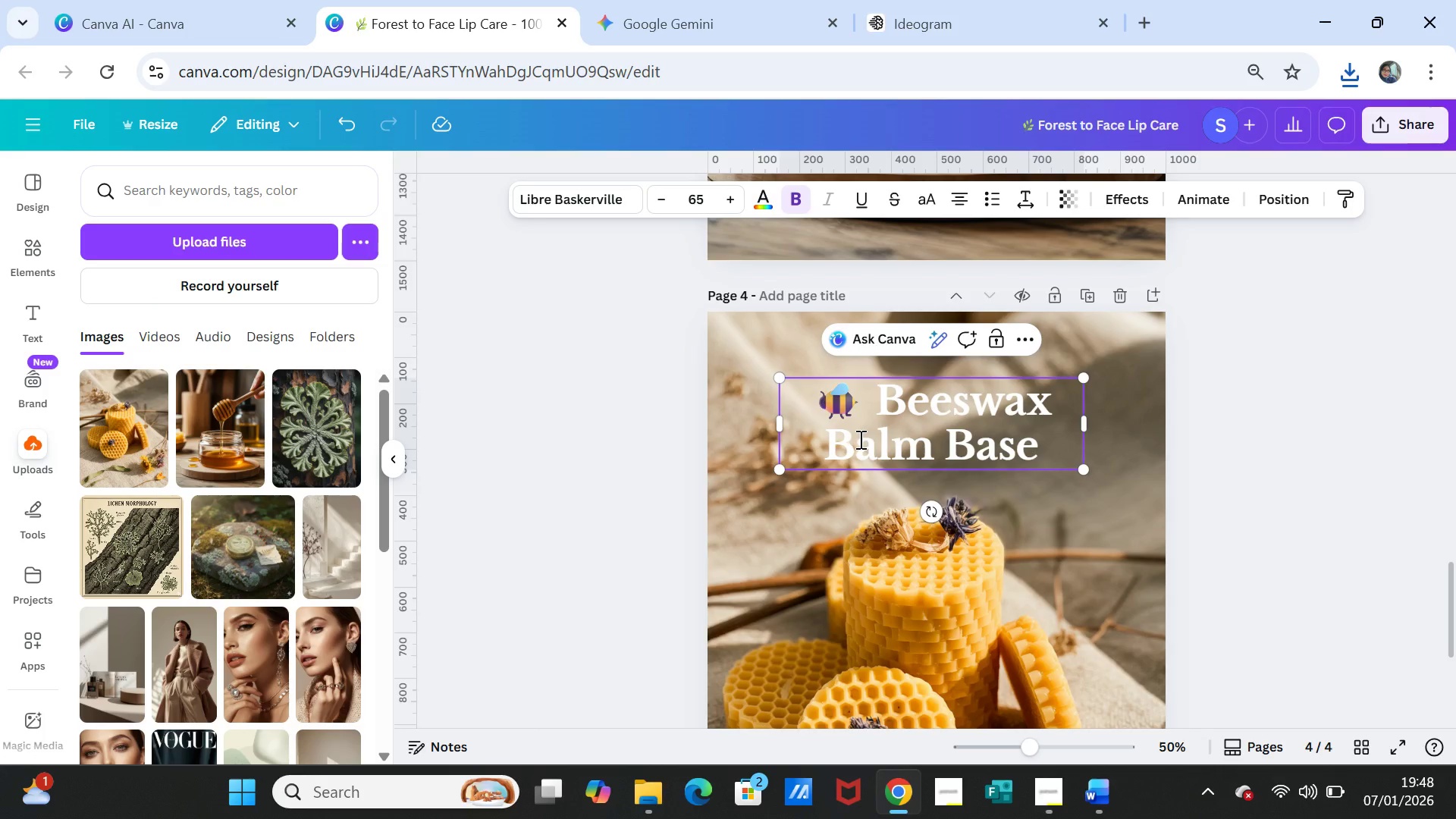 
key(Backspace)
 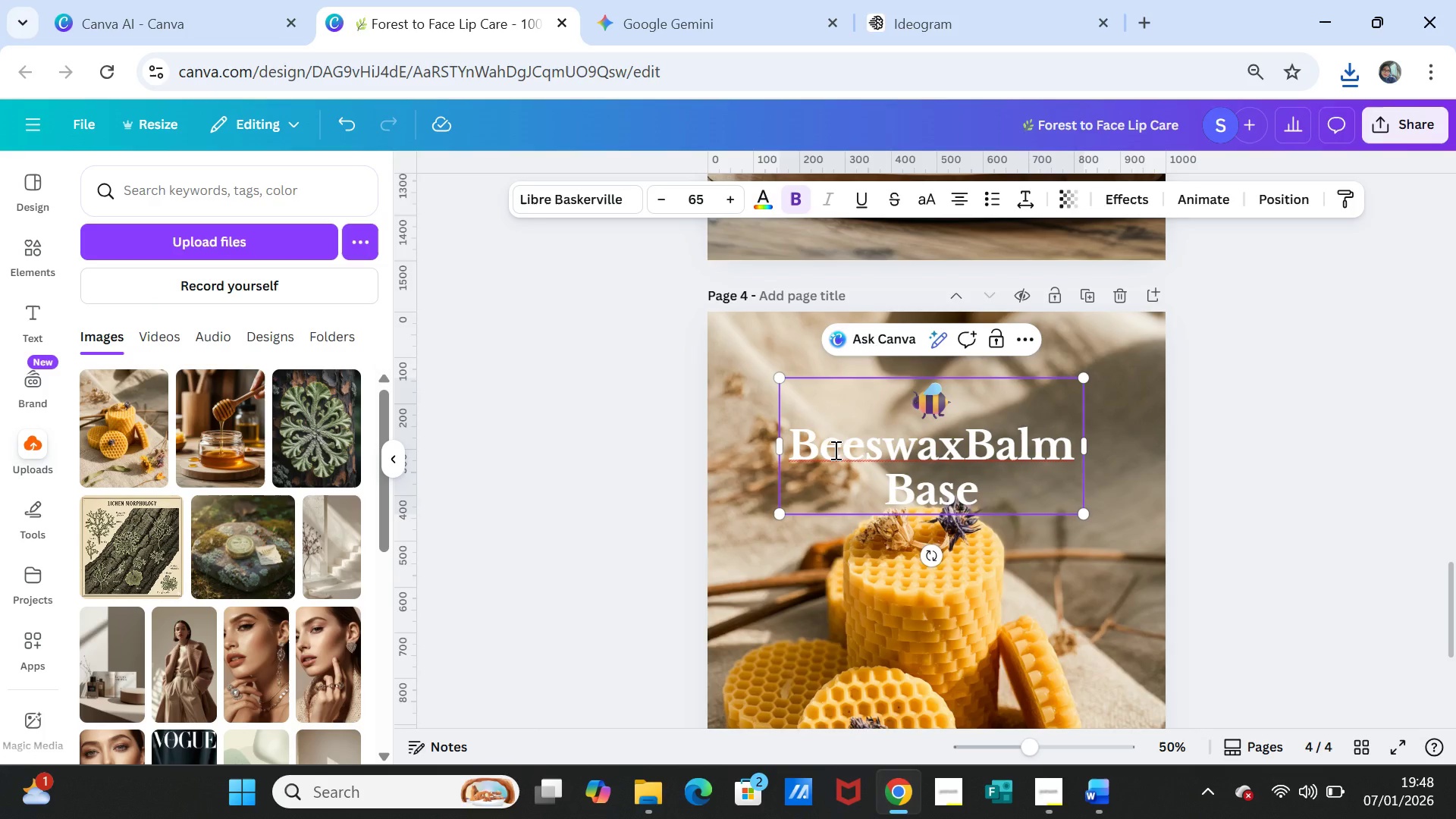 
key(Space)
 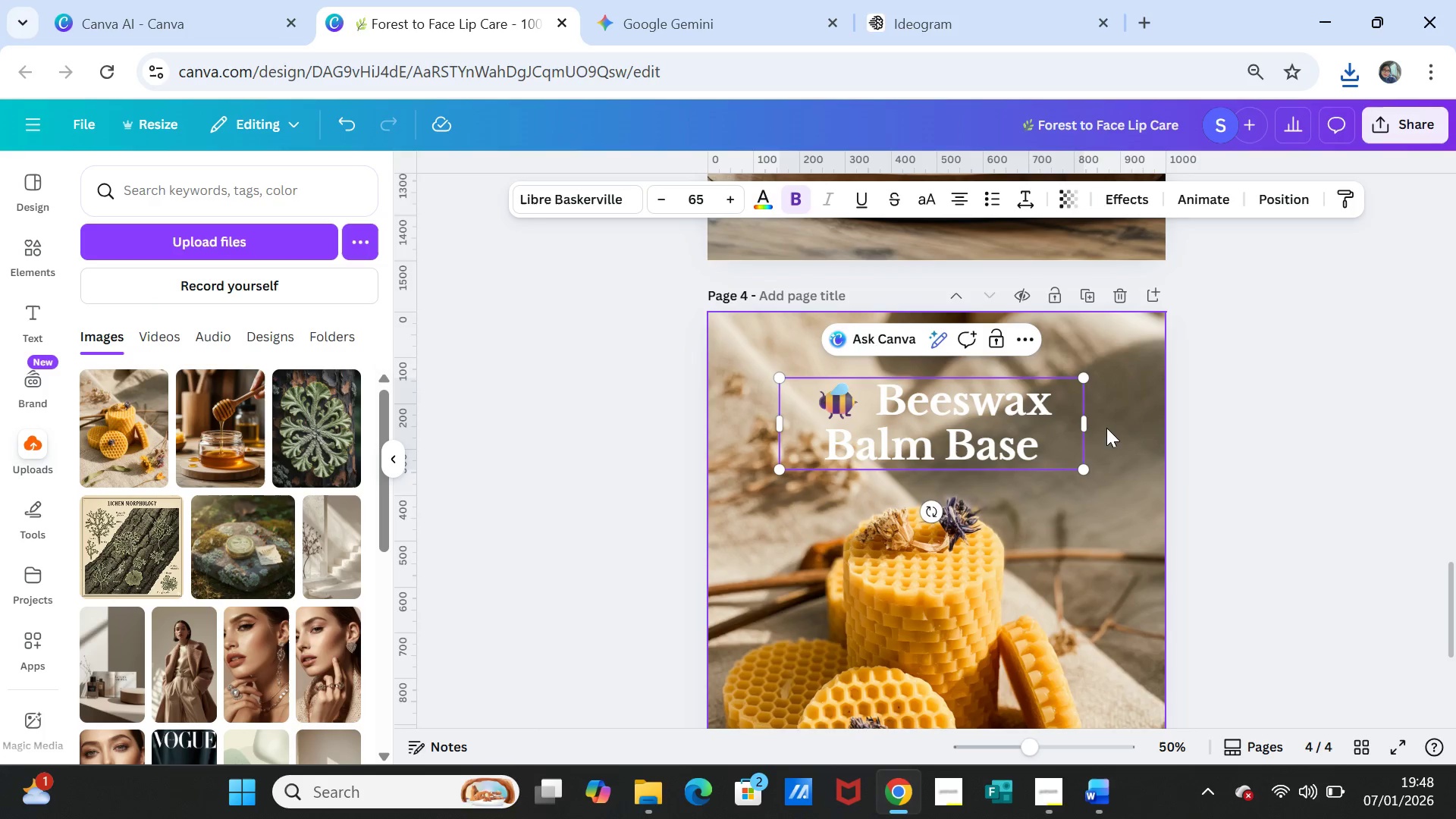 
left_click_drag(start_coordinate=[1084, 426], to_coordinate=[1114, 420])
 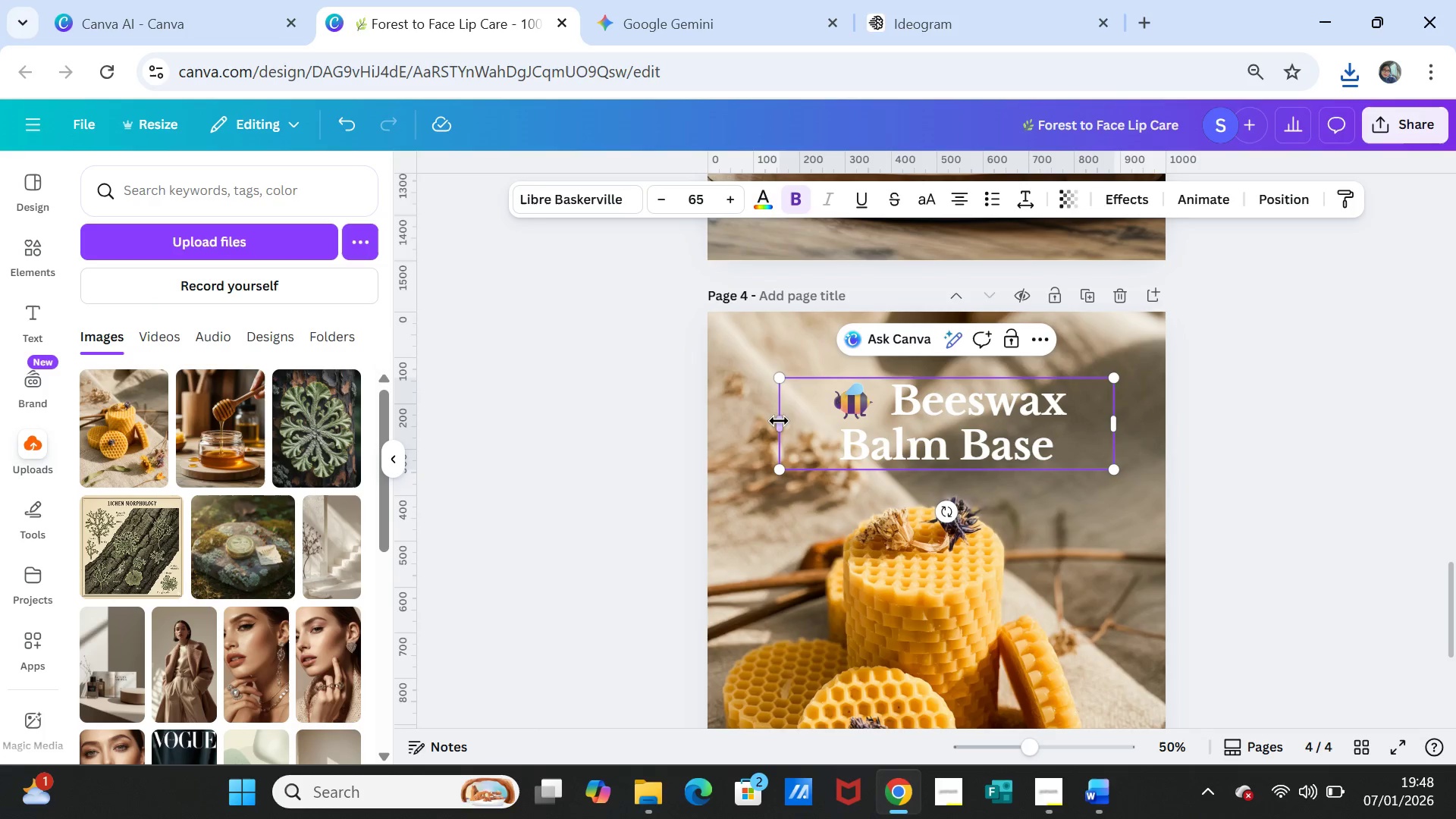 
left_click_drag(start_coordinate=[779, 421], to_coordinate=[756, 425])
 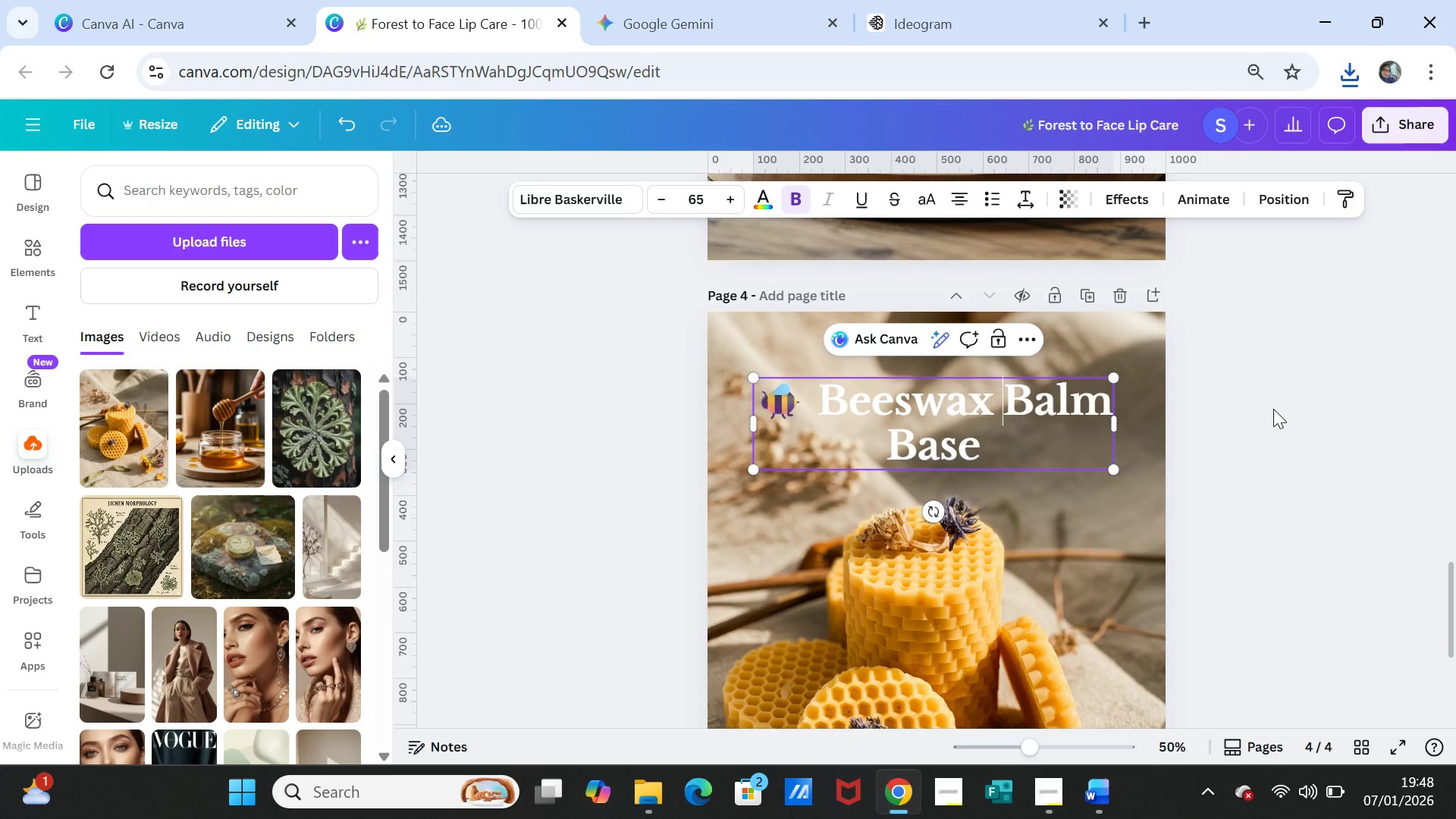 
left_click([1275, 410])
 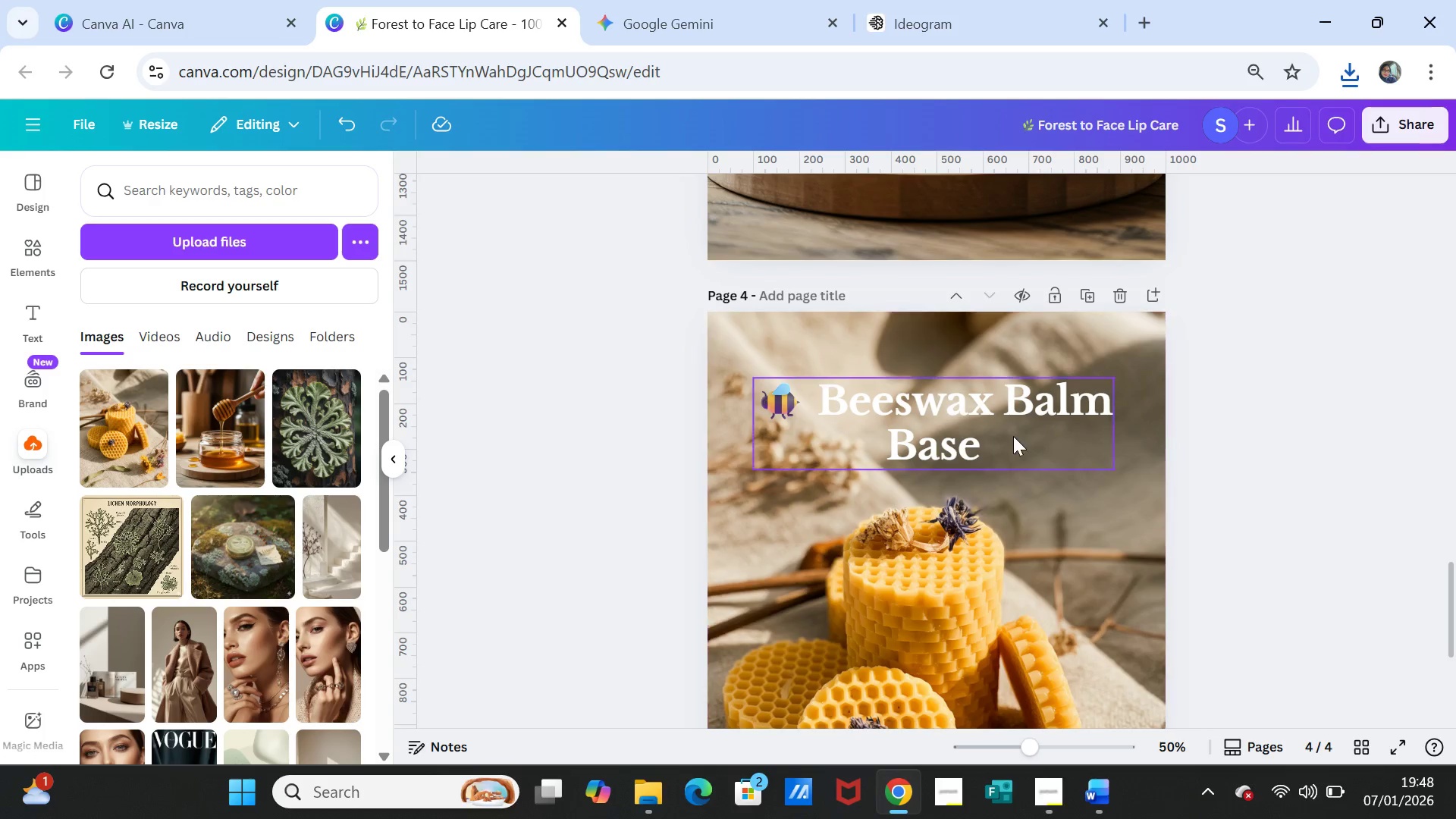 
left_click_drag(start_coordinate=[1009, 434], to_coordinate=[1012, 434])
 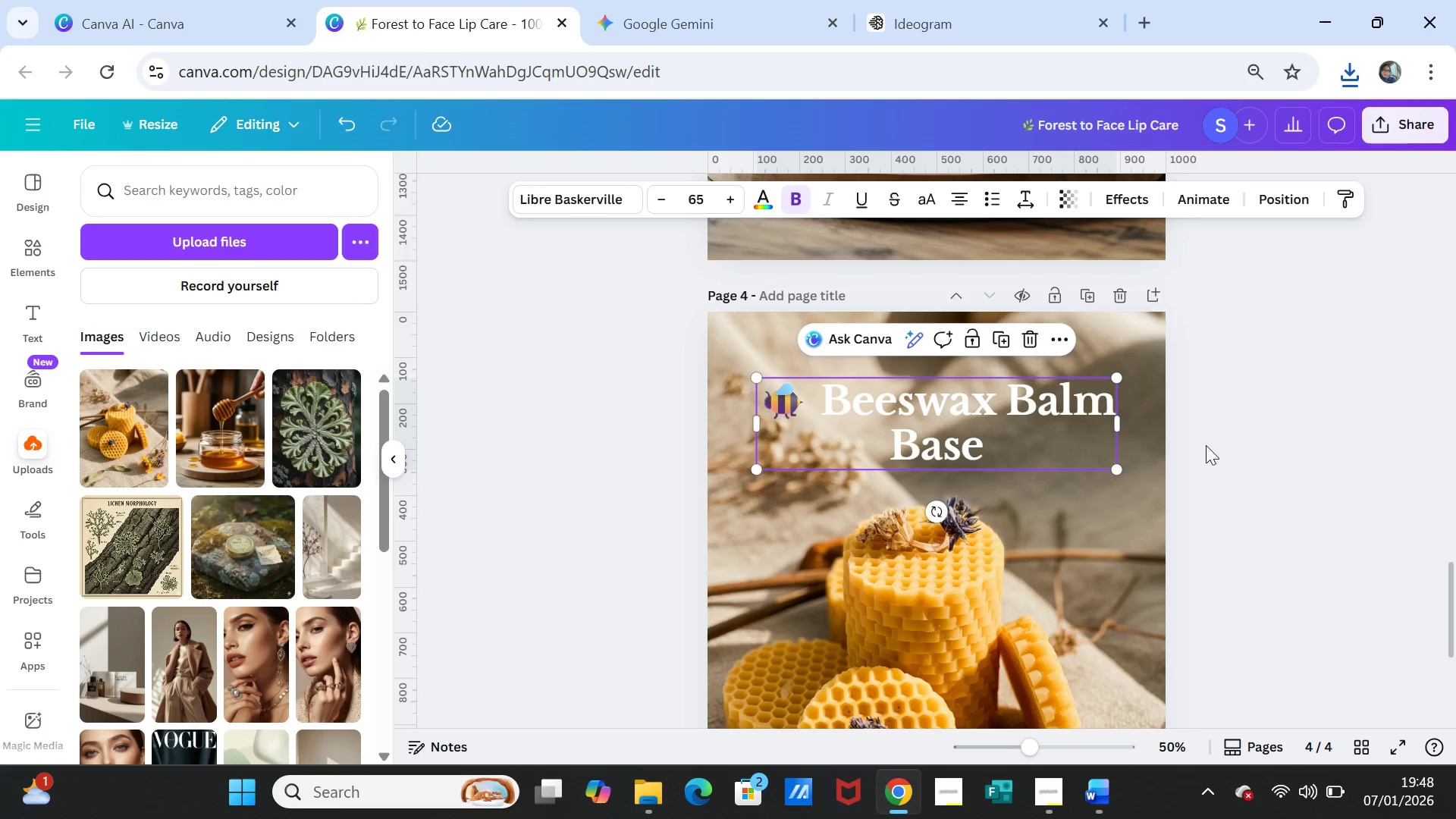 
left_click([1206, 445])
 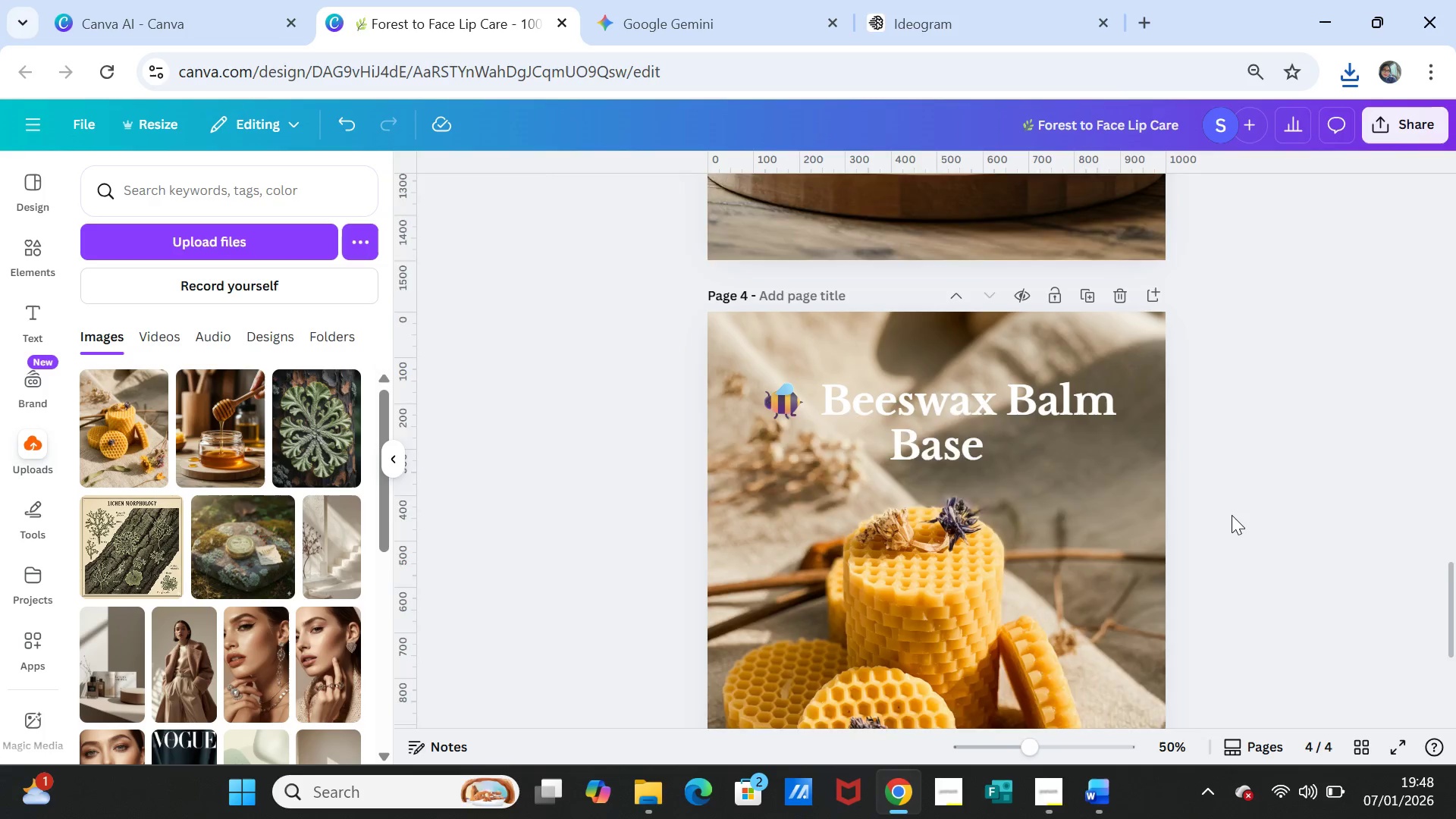 
scroll: coordinate [1232, 515], scroll_direction: down, amount: 2.0
 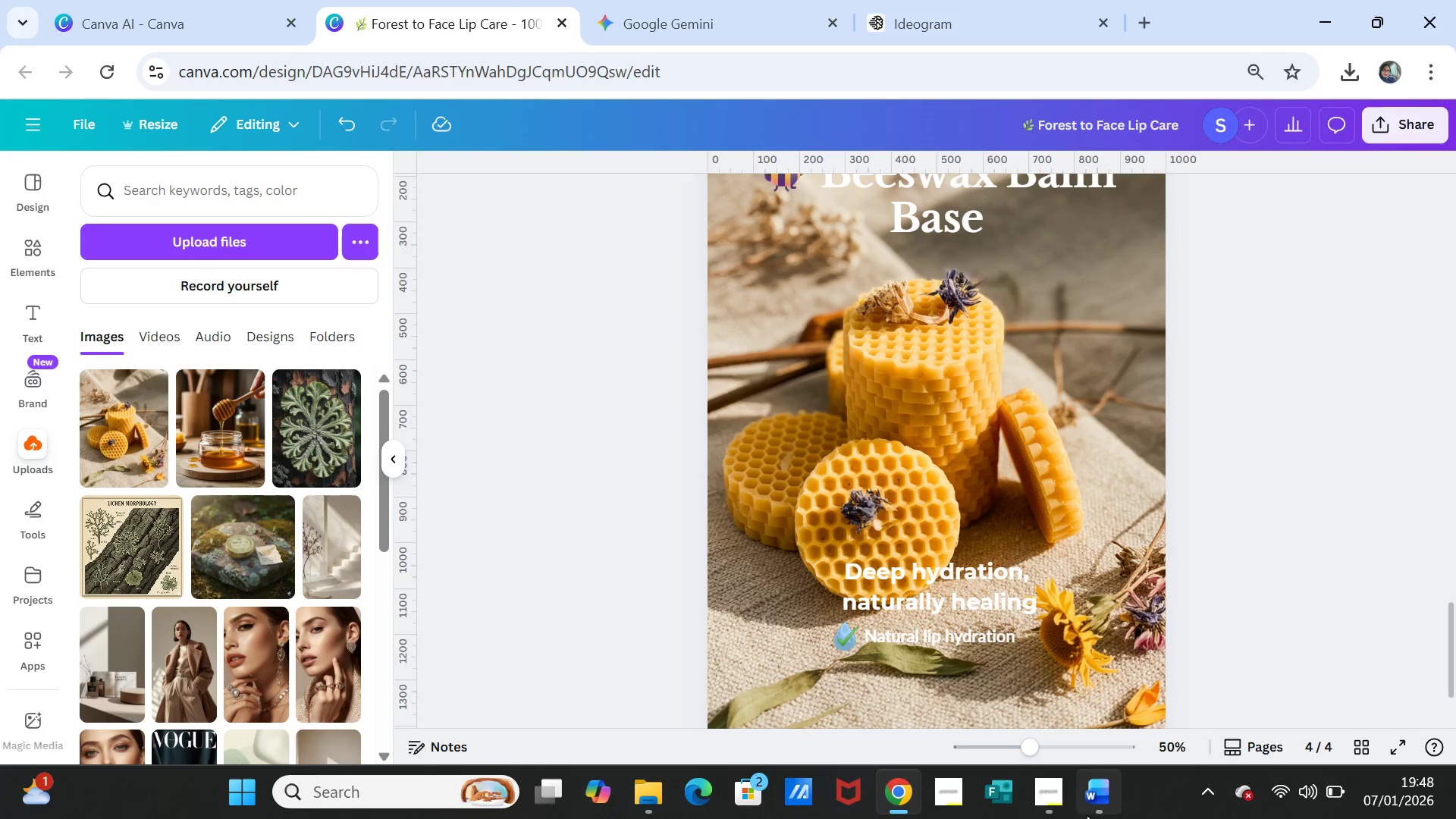 
left_click([1091, 805])
 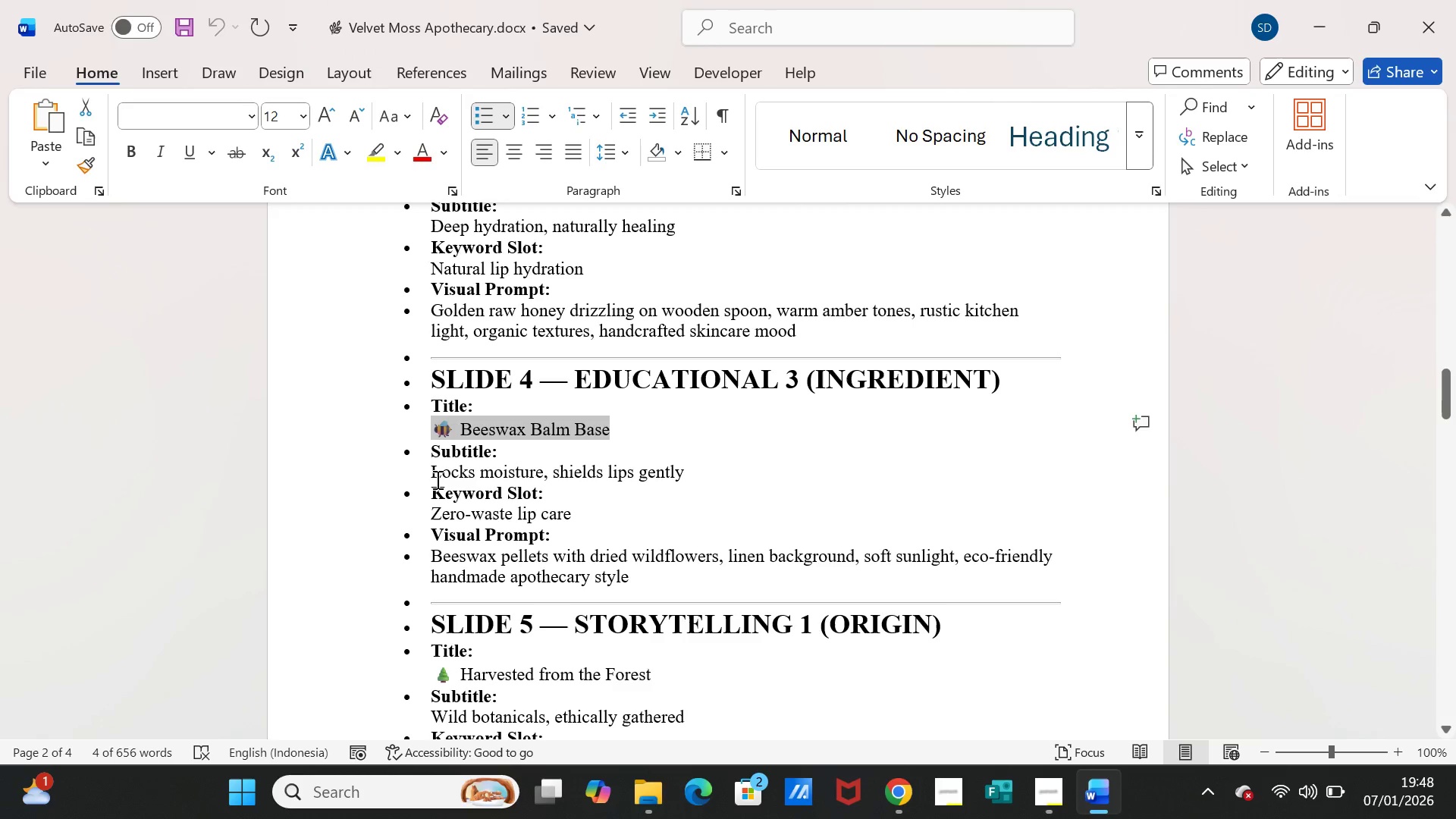 
left_click_drag(start_coordinate=[430, 471], to_coordinate=[663, 464])
 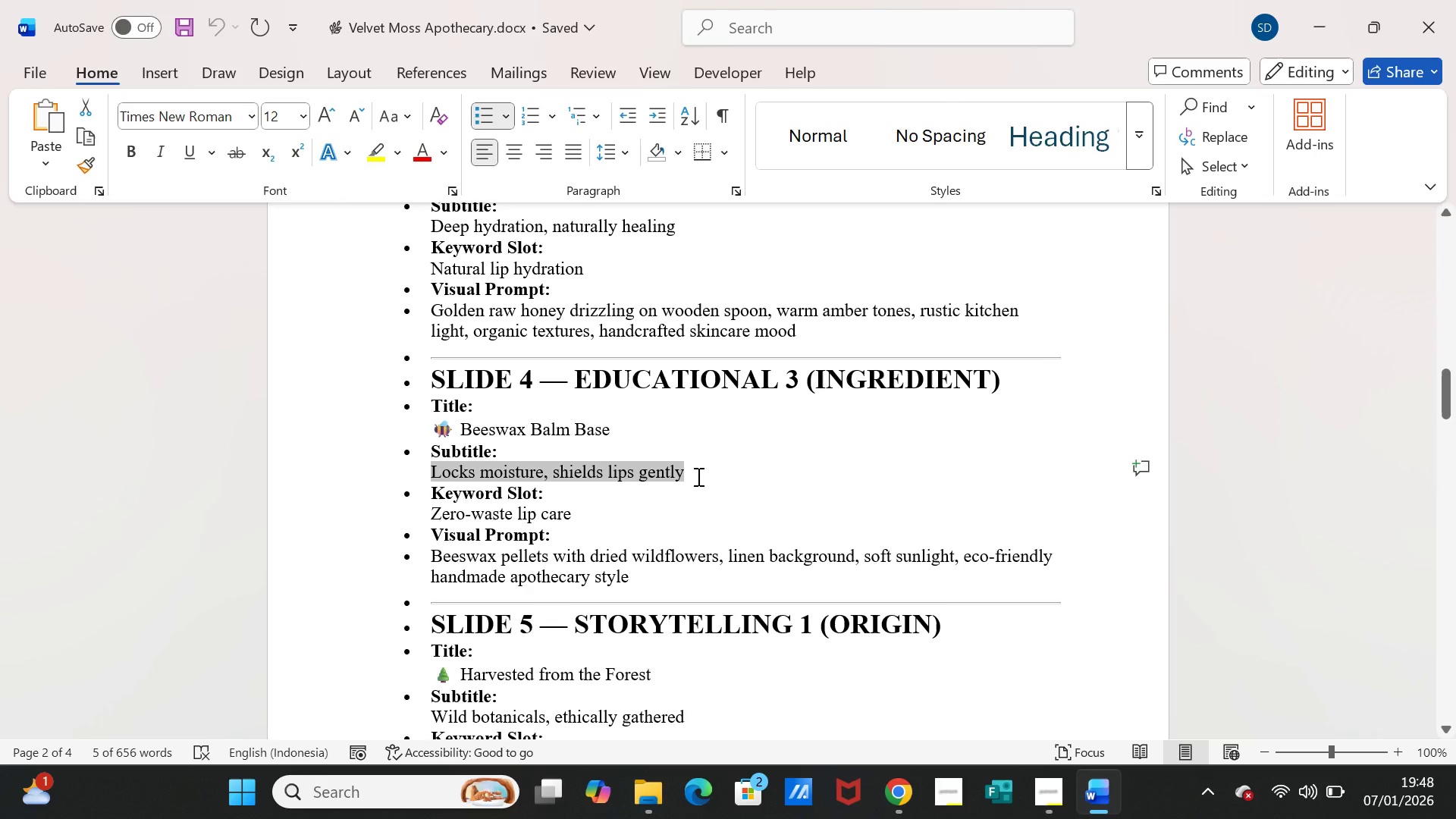 
key(Control+ControlLeft)
 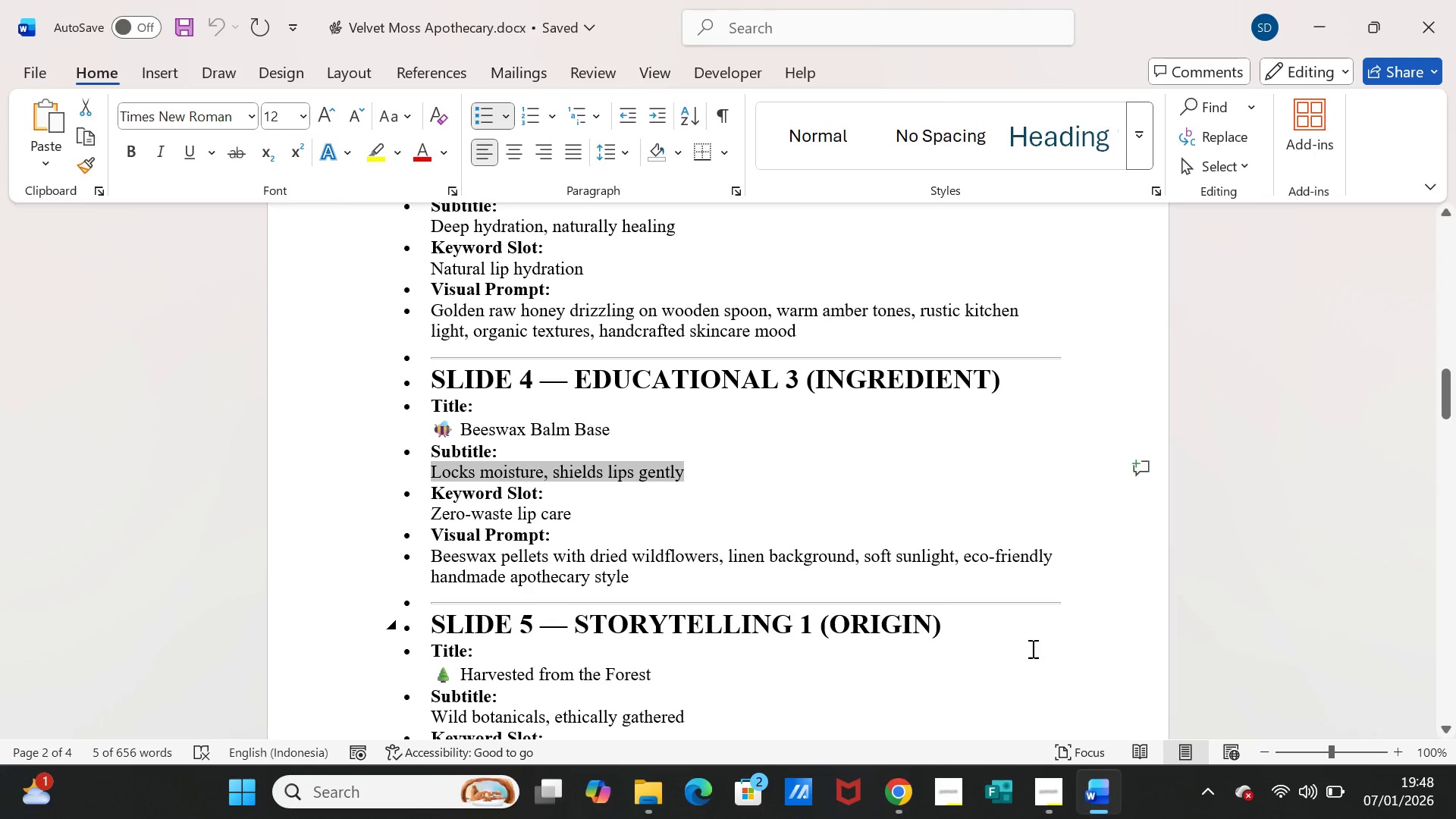 
key(Control+C)
 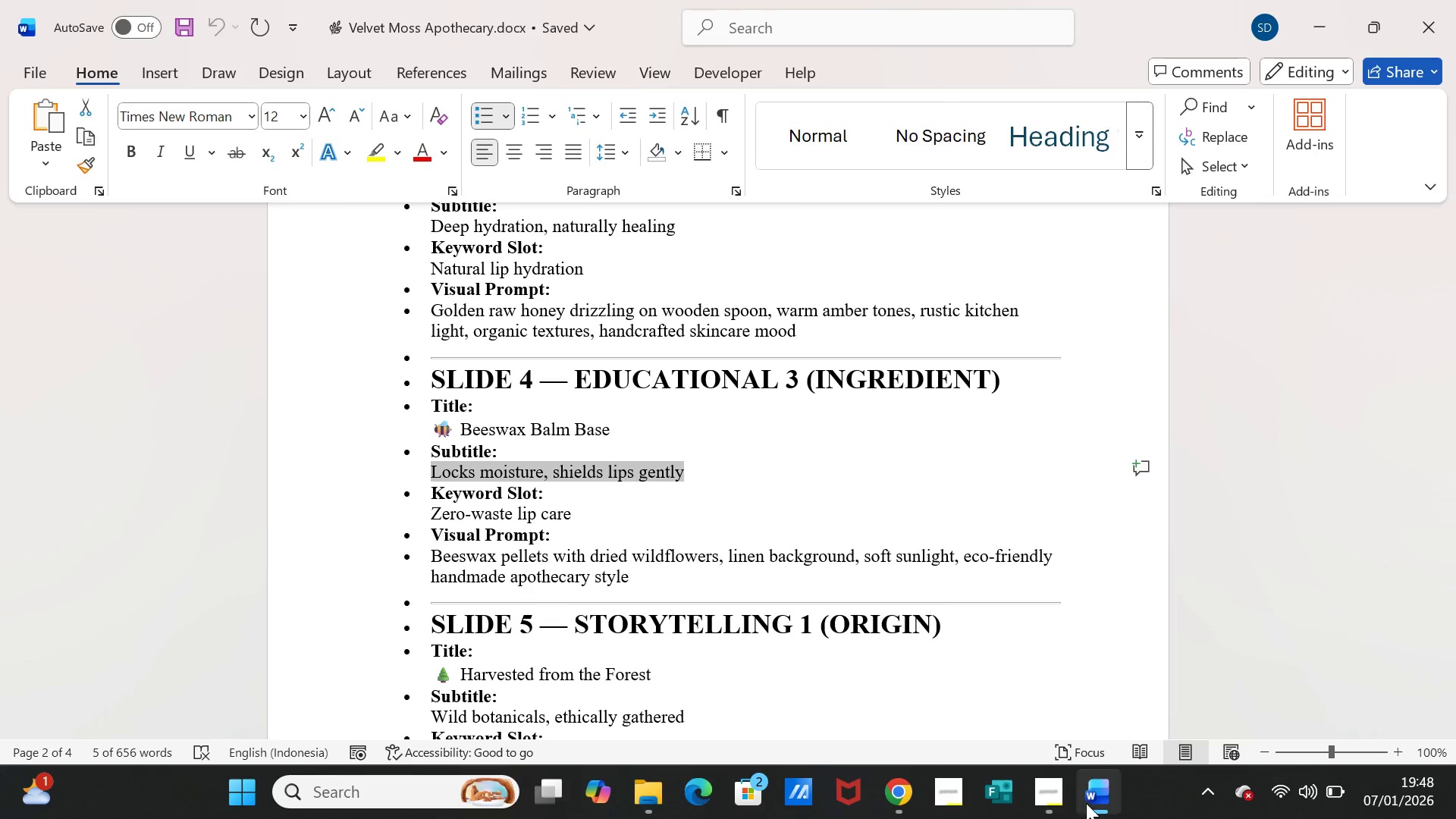 
left_click([1088, 803])
 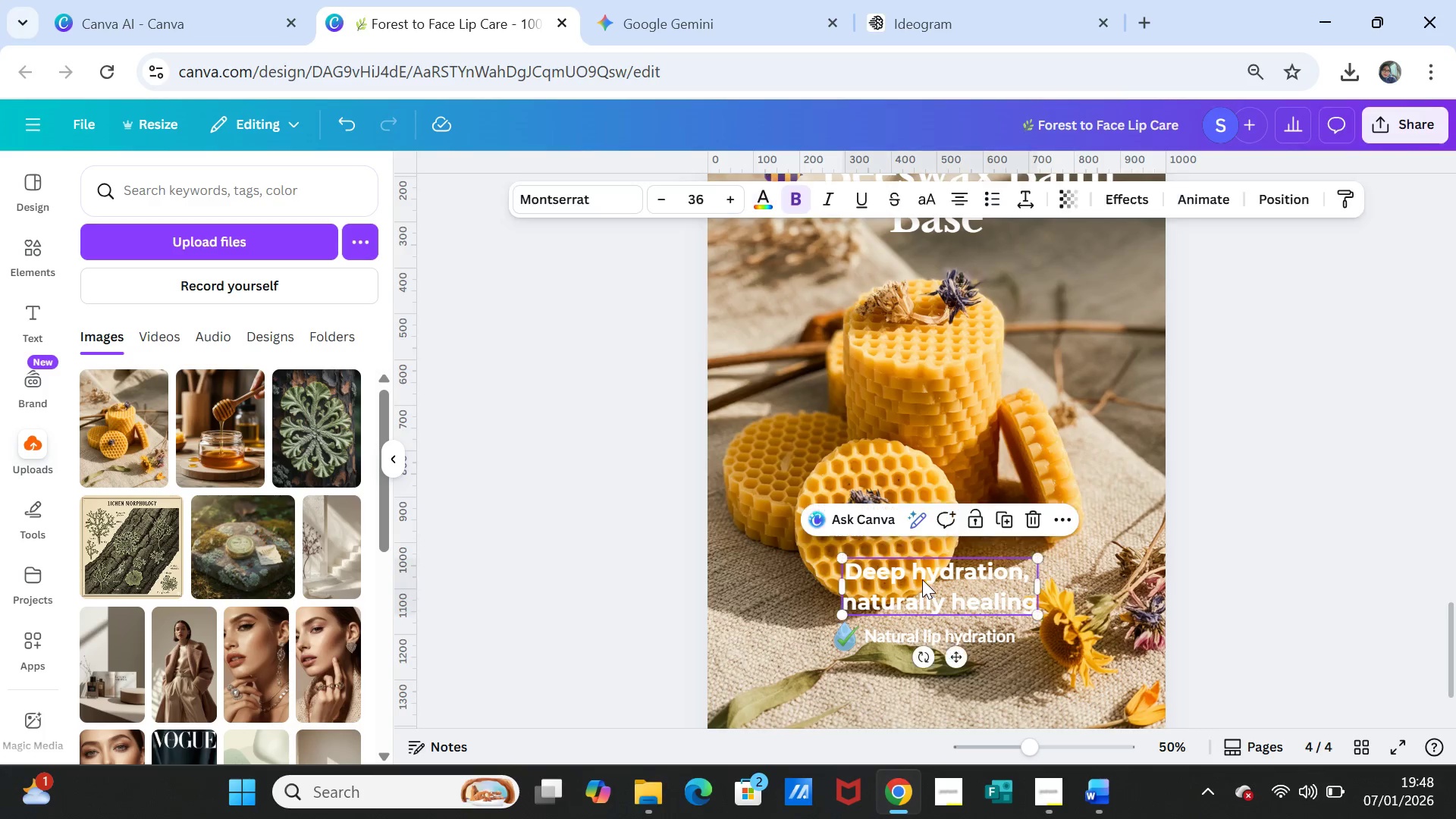 
double_click([922, 579])
 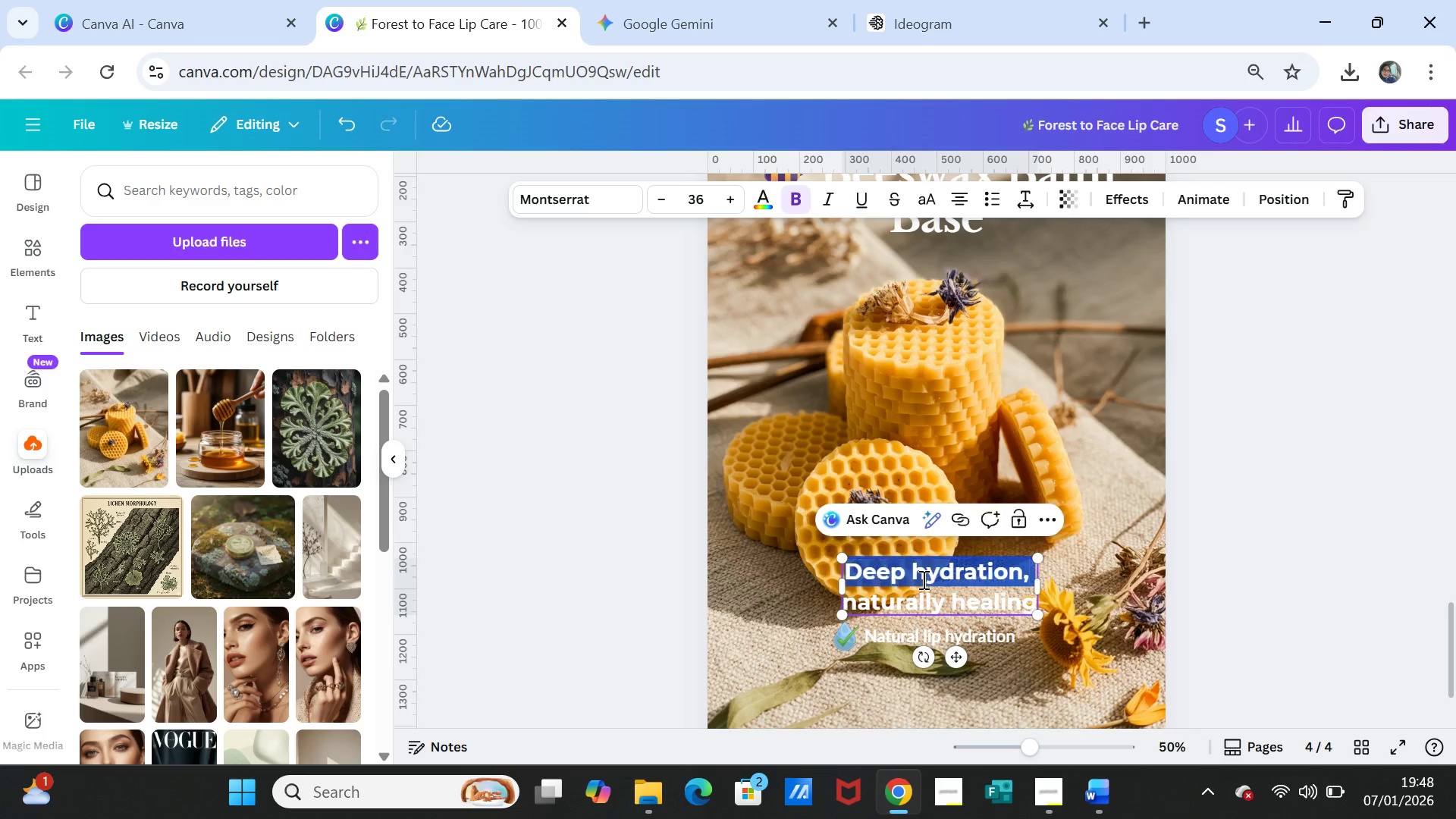 
triple_click([922, 579])
 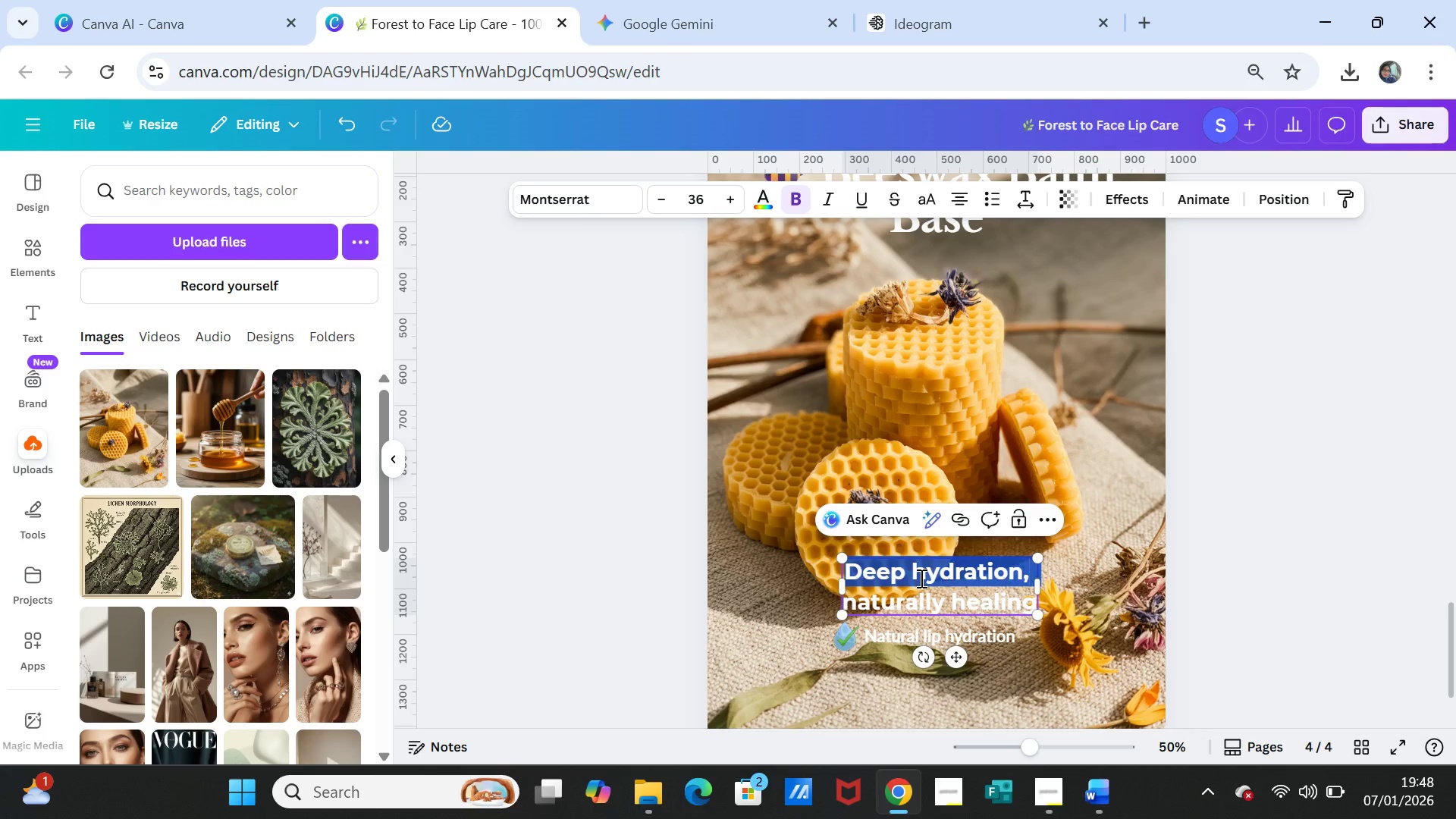 
double_click([920, 578])
 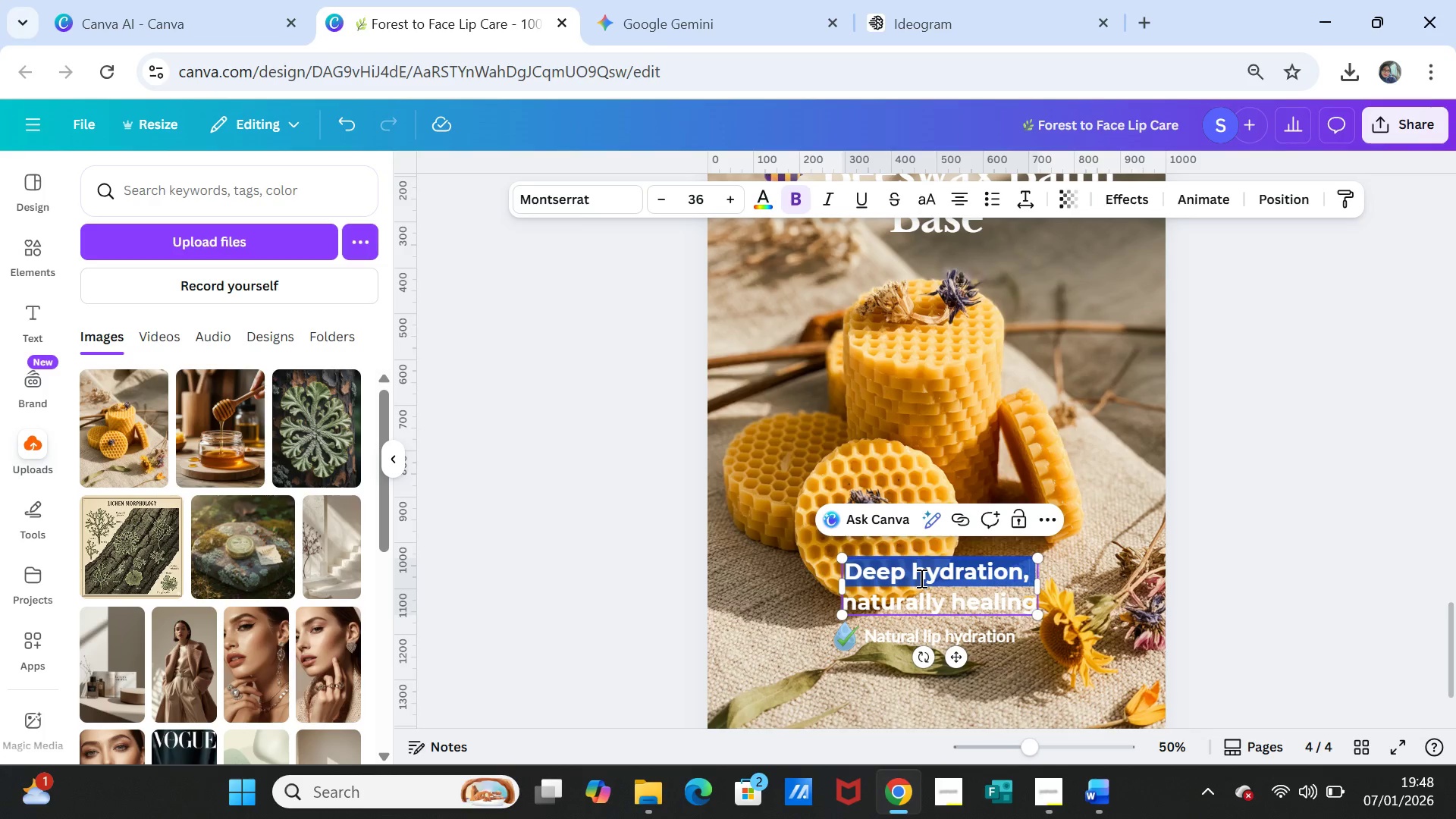 
triple_click([920, 578])
 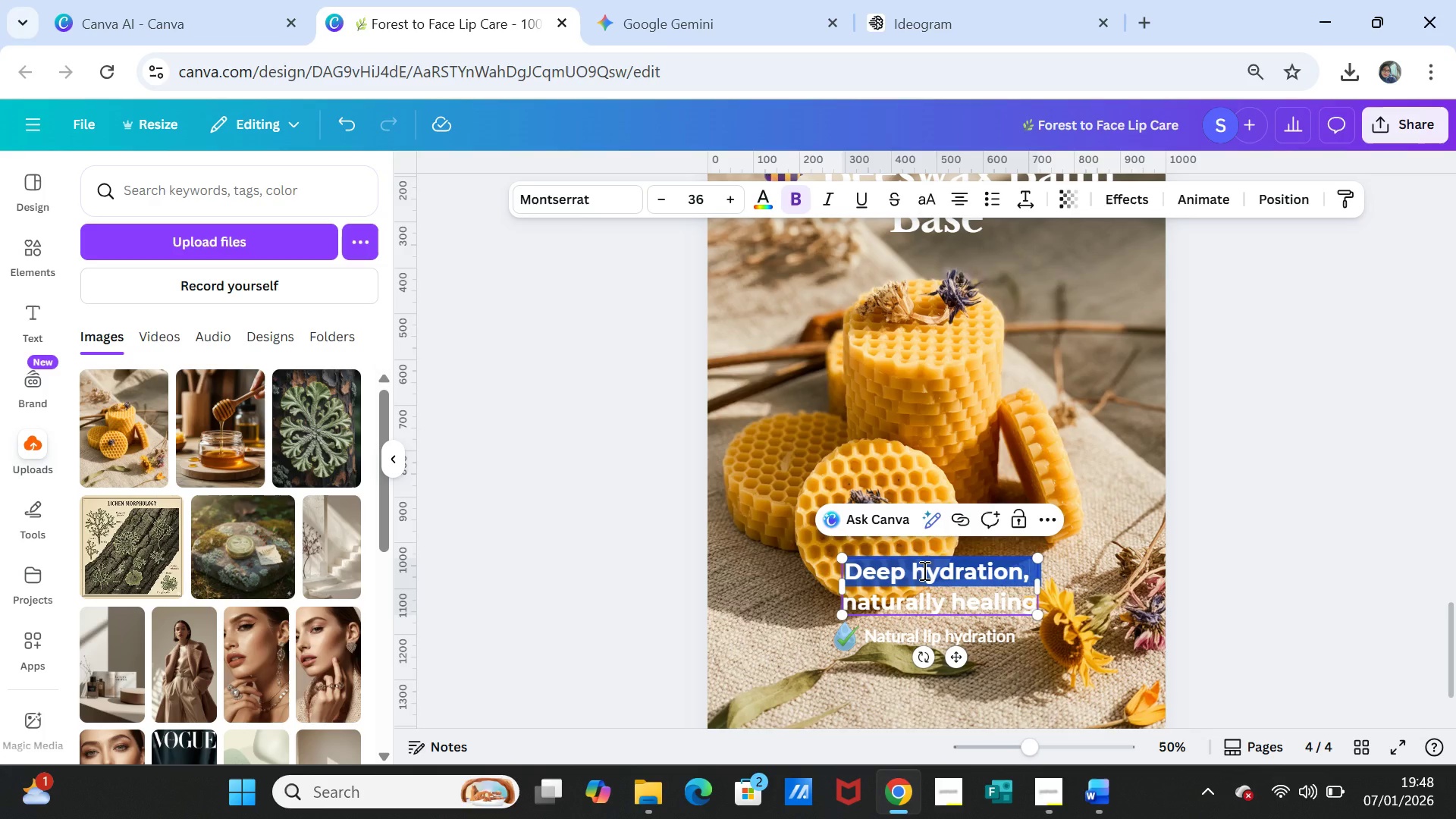 
key(Shift+ArrowDown)
 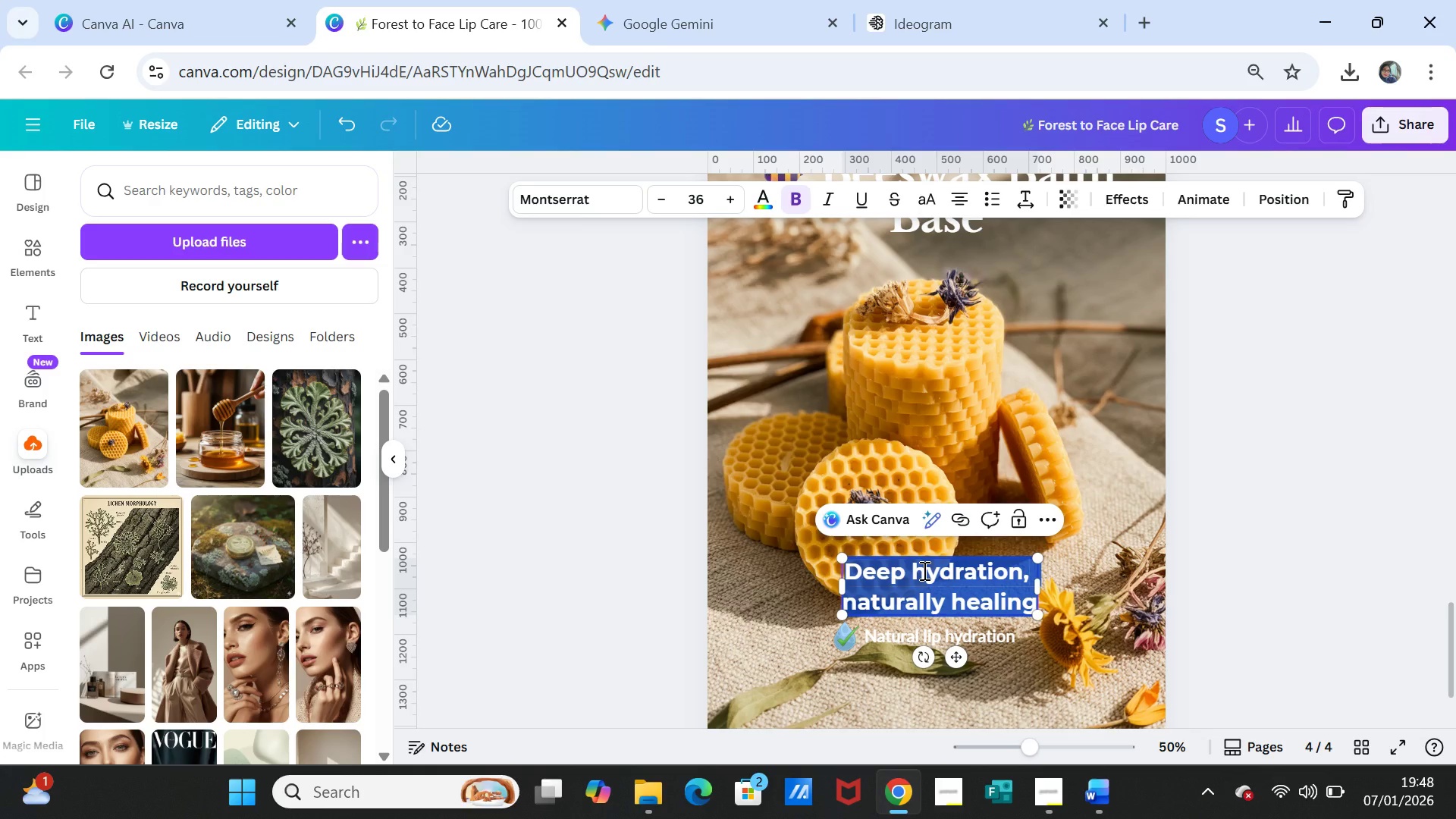 
key(Control+V)
 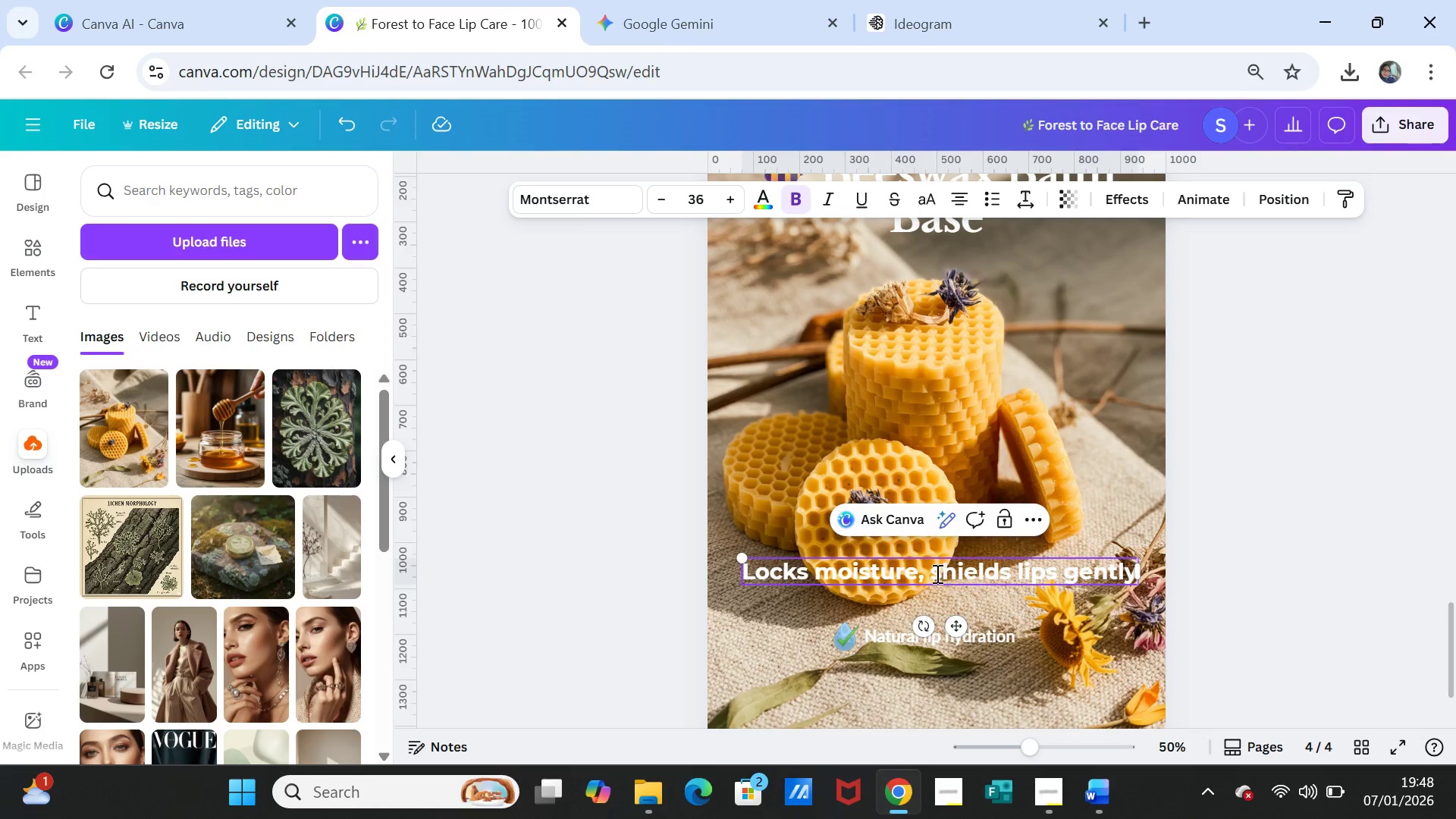 
left_click([933, 573])
 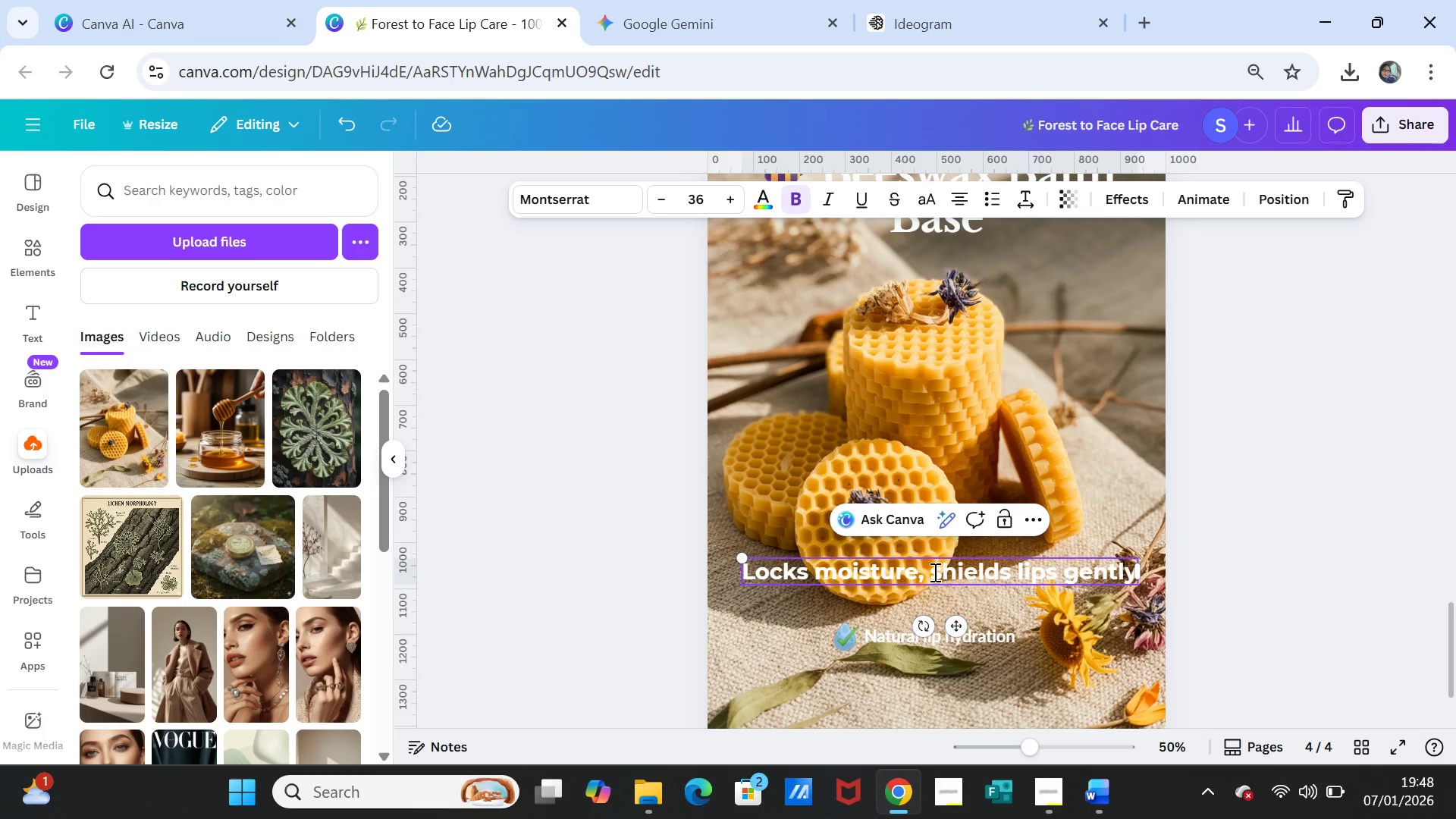 
key(Enter)
 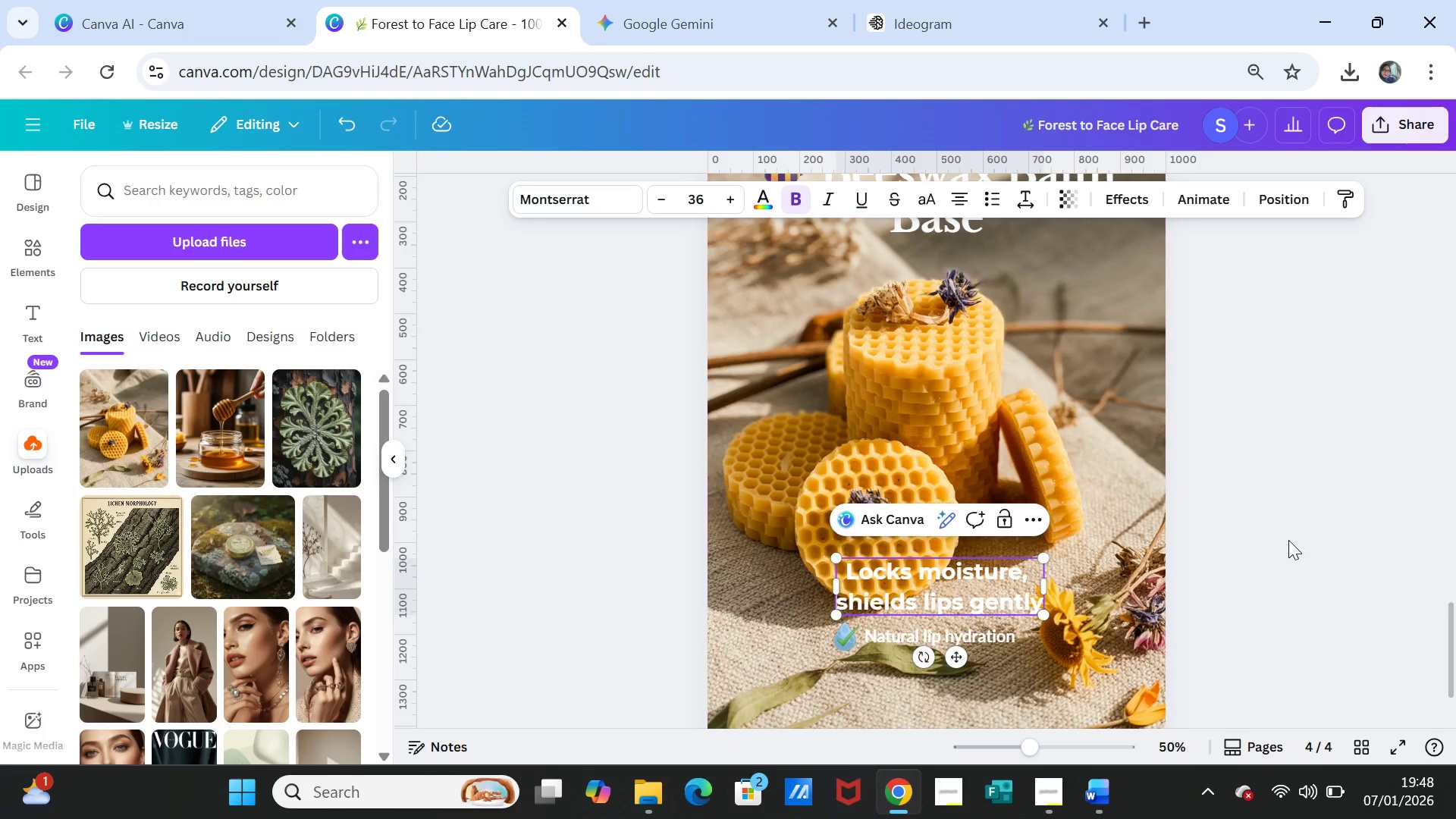 
left_click([1291, 538])
 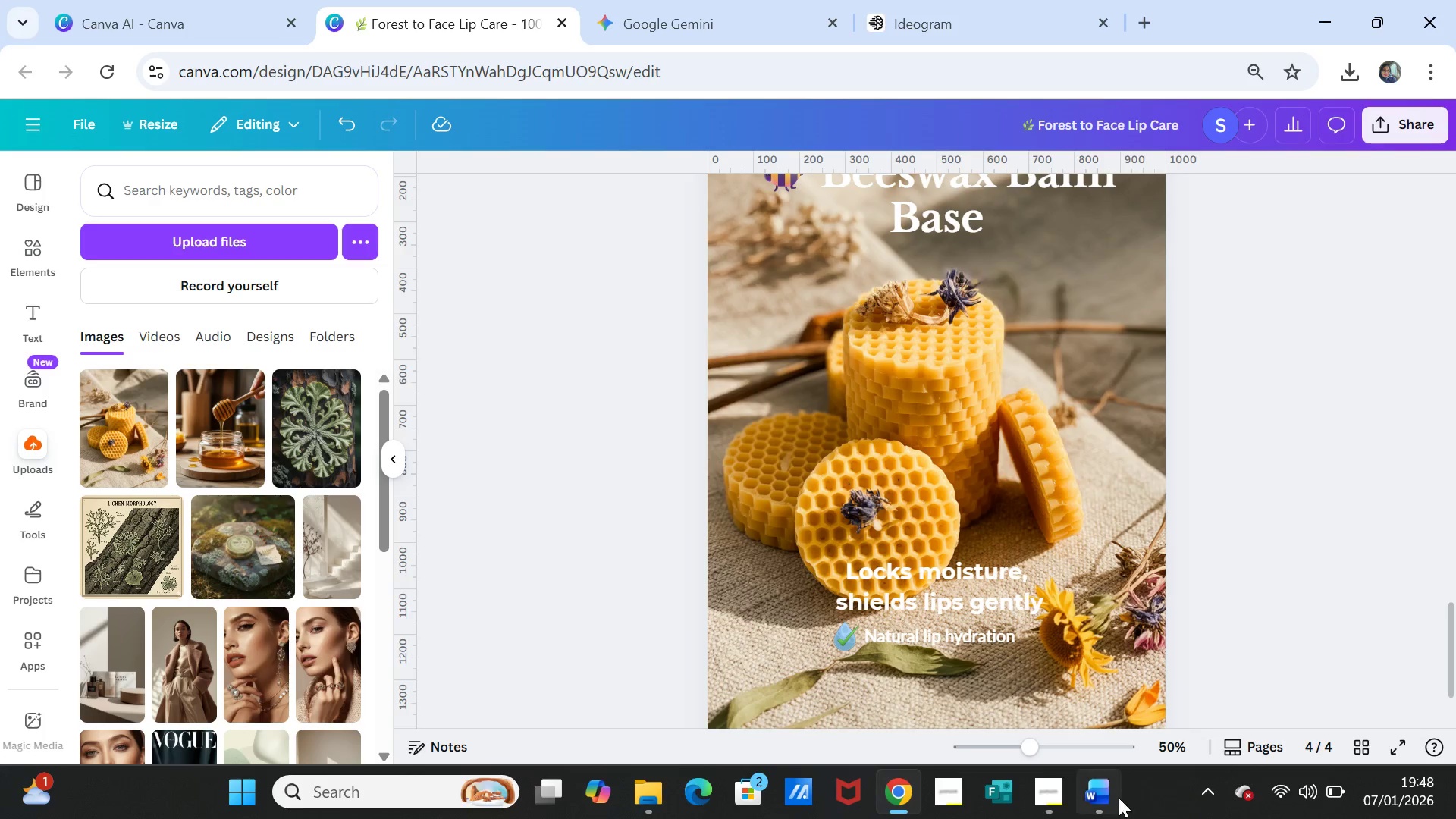 
left_click([1106, 807])
 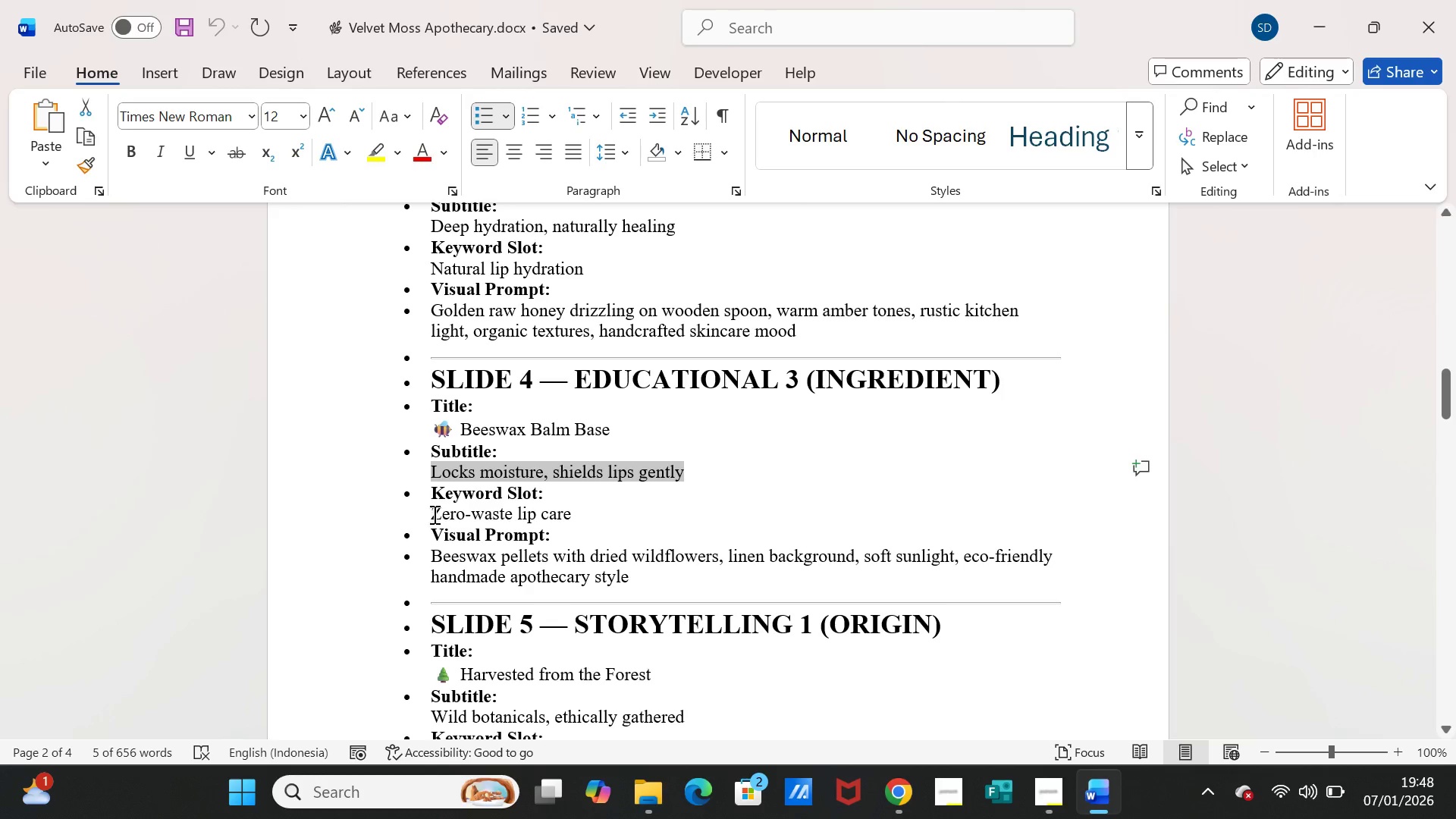 
left_click_drag(start_coordinate=[431, 513], to_coordinate=[554, 510])
 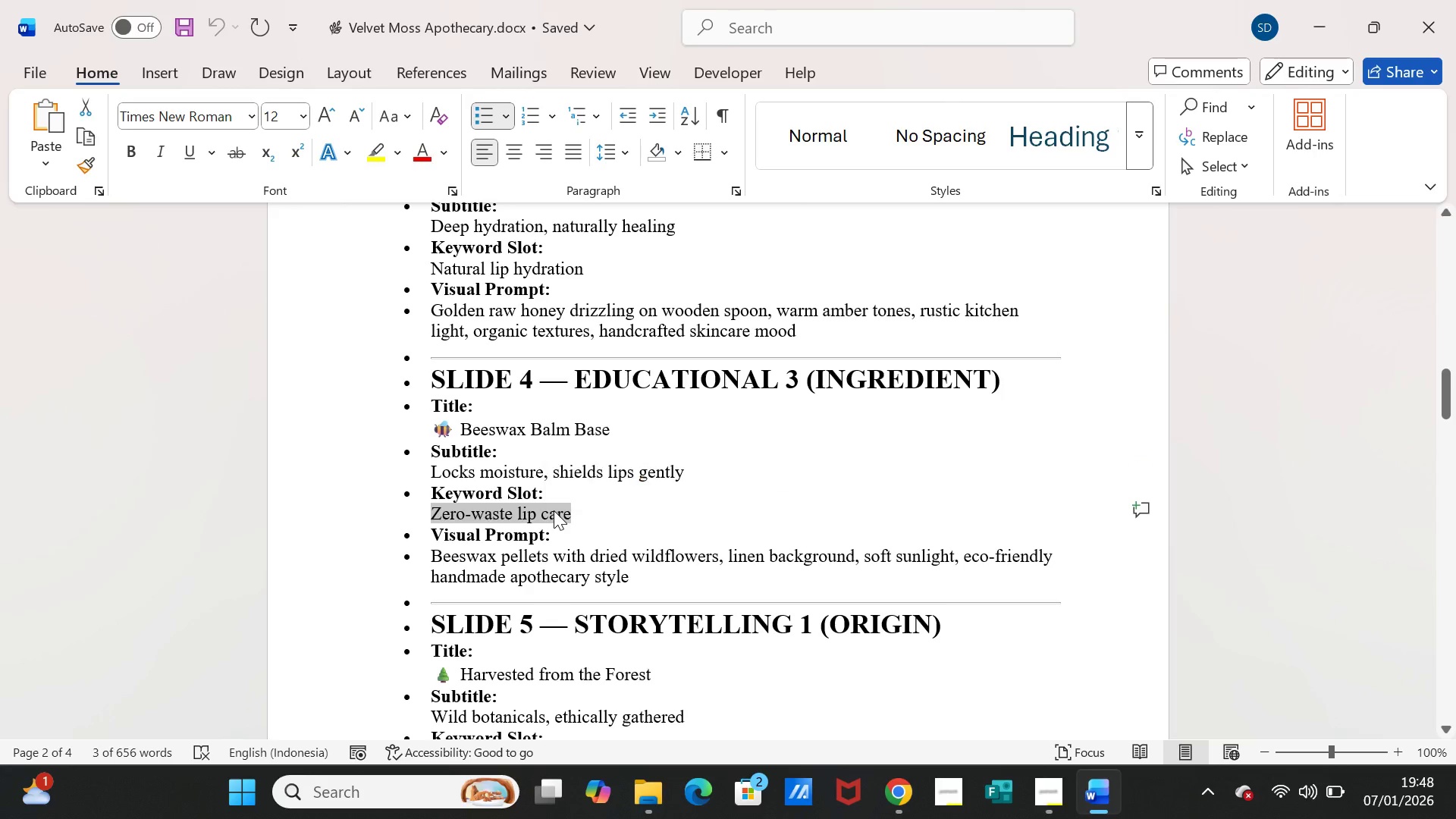 
key(Control+C)
 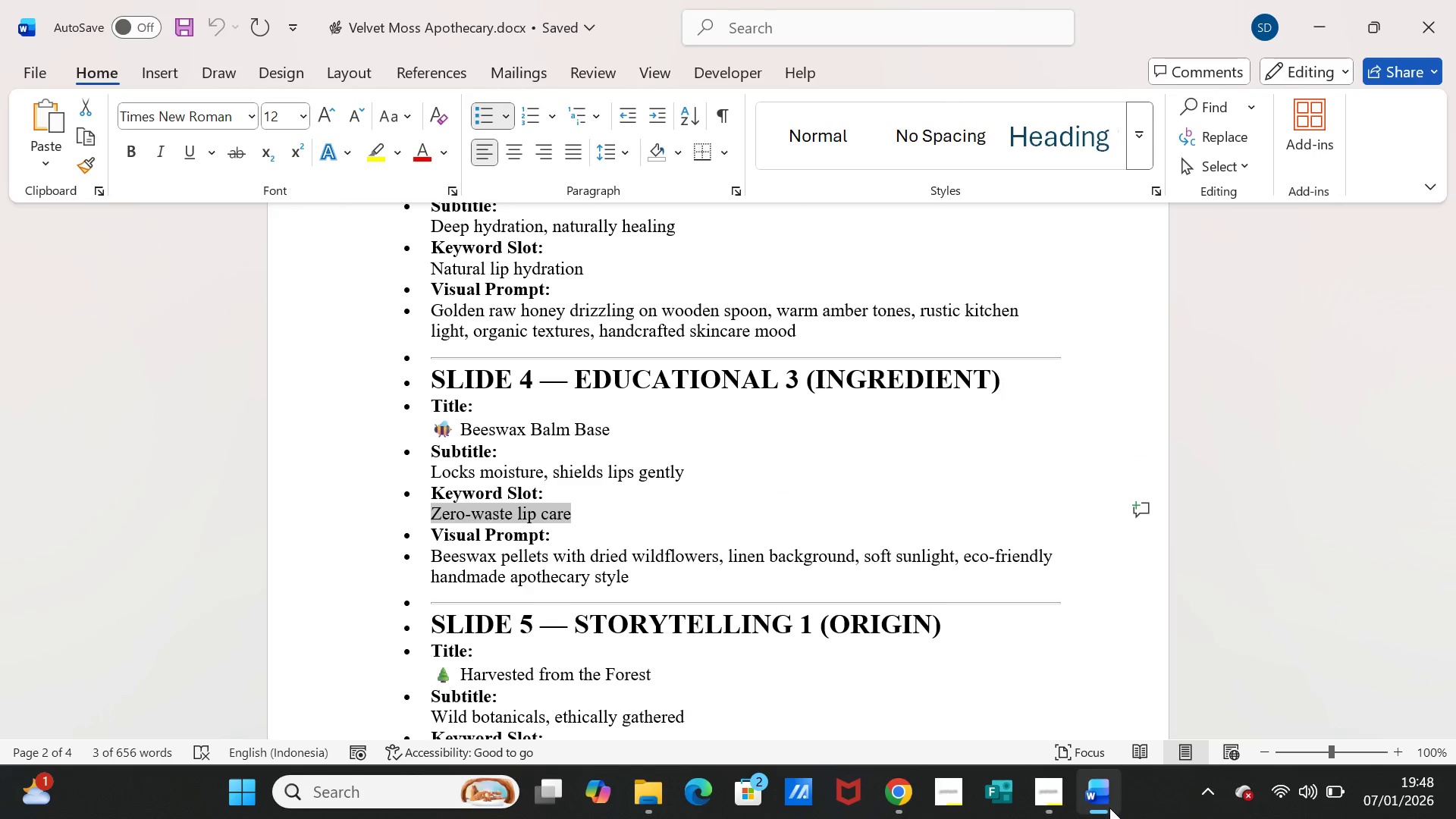 
left_click([1109, 808])
 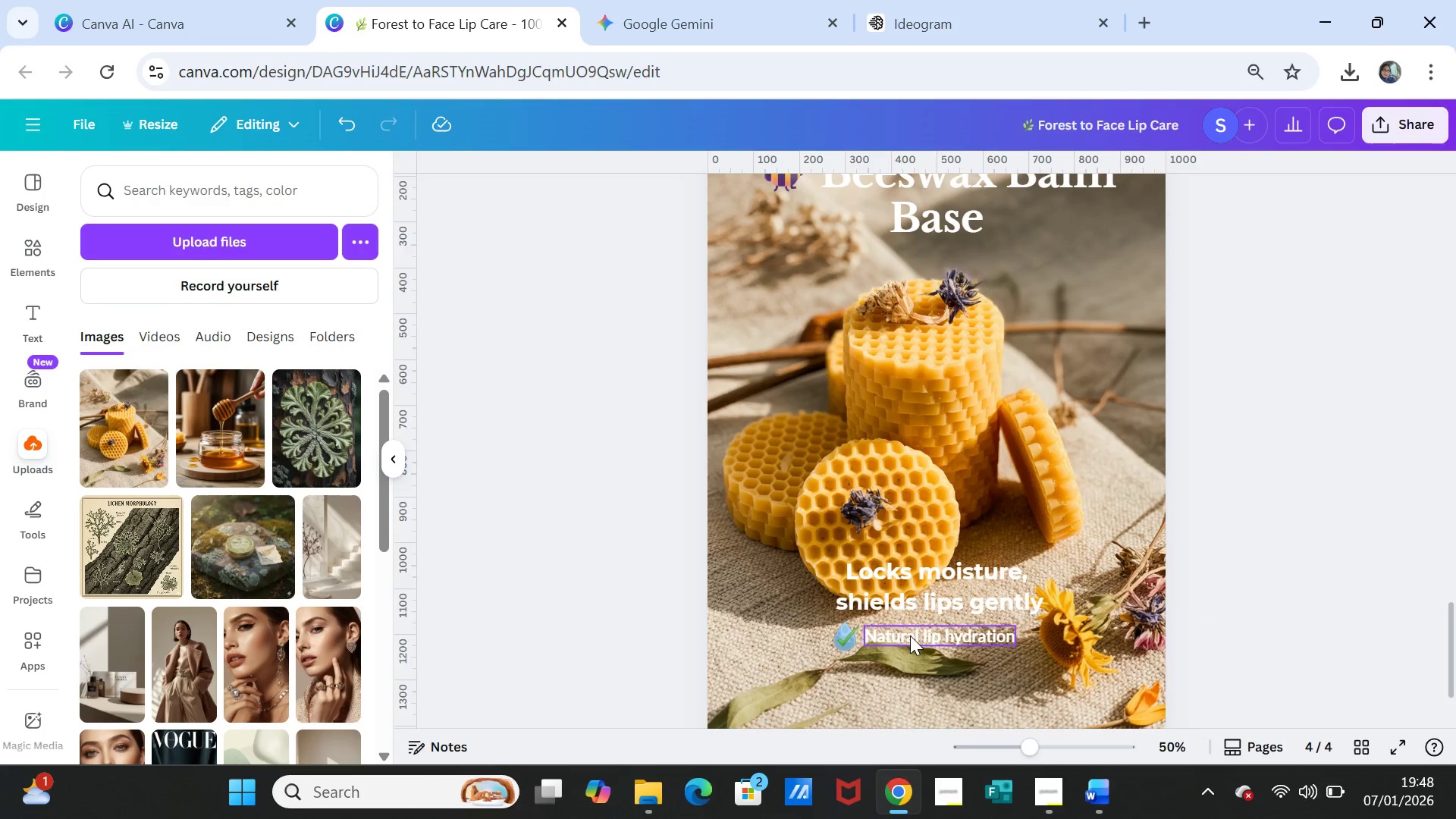 
double_click([910, 635])
 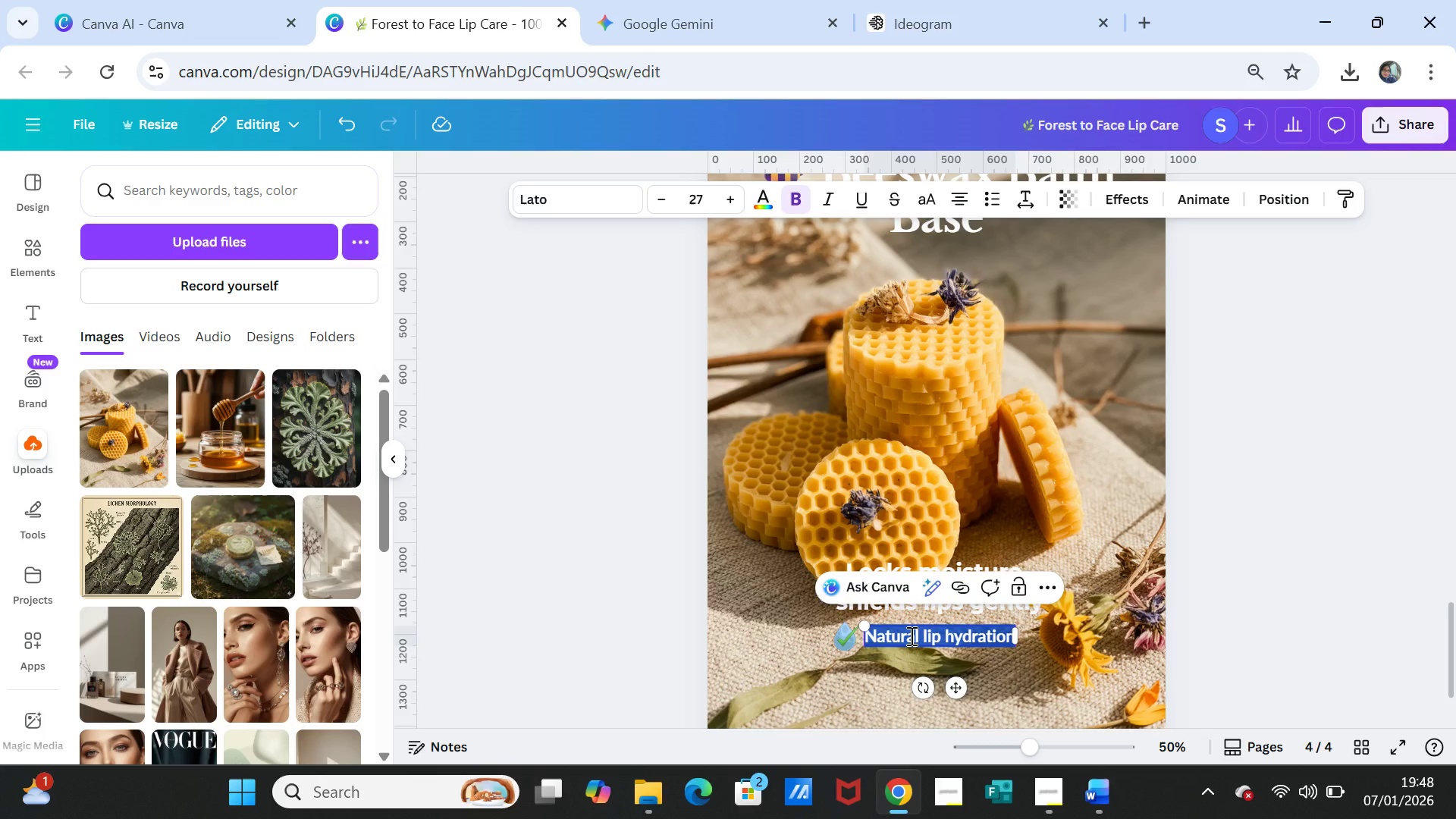 
key(Control+V)
 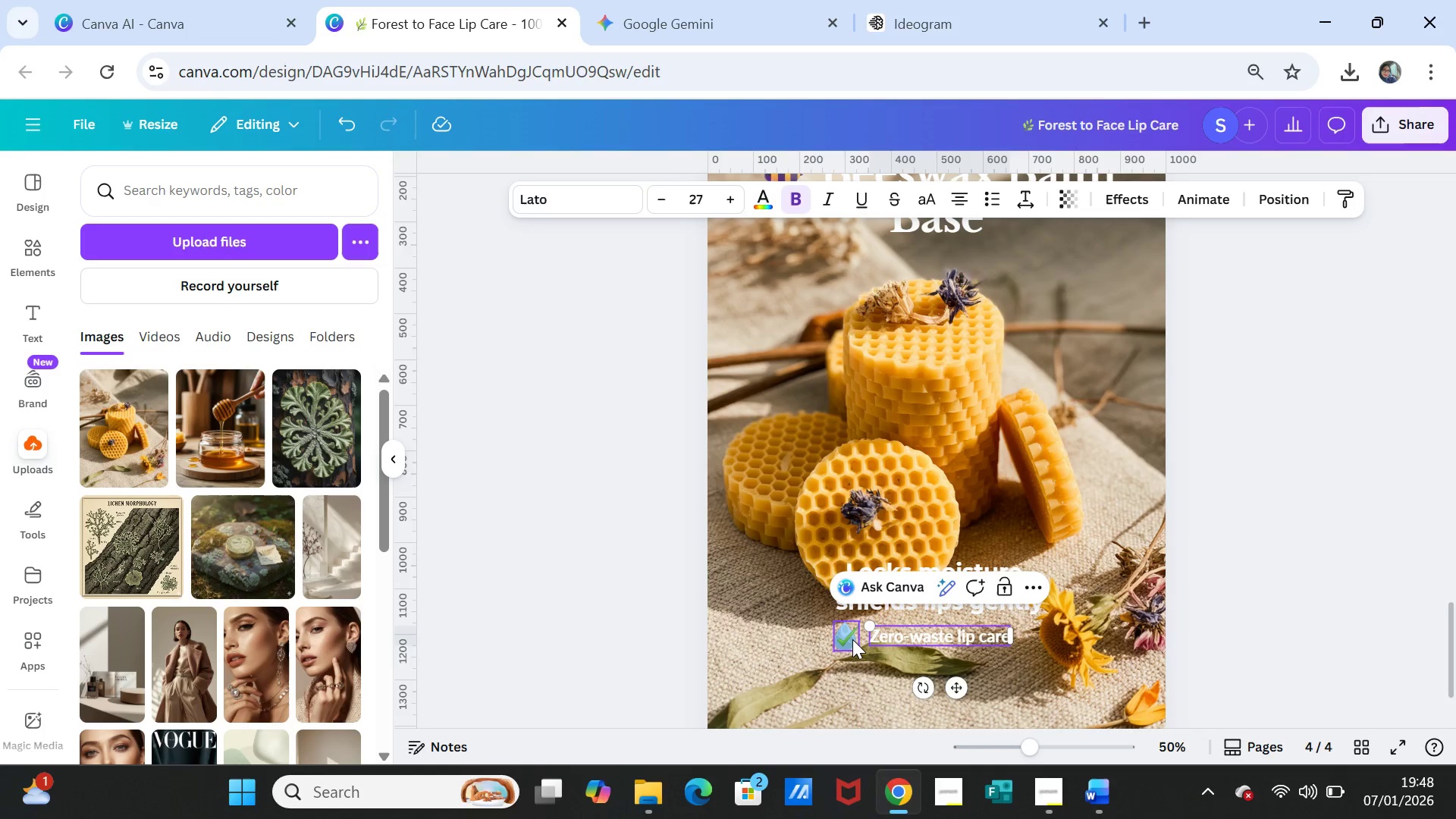 
left_click([852, 639])
 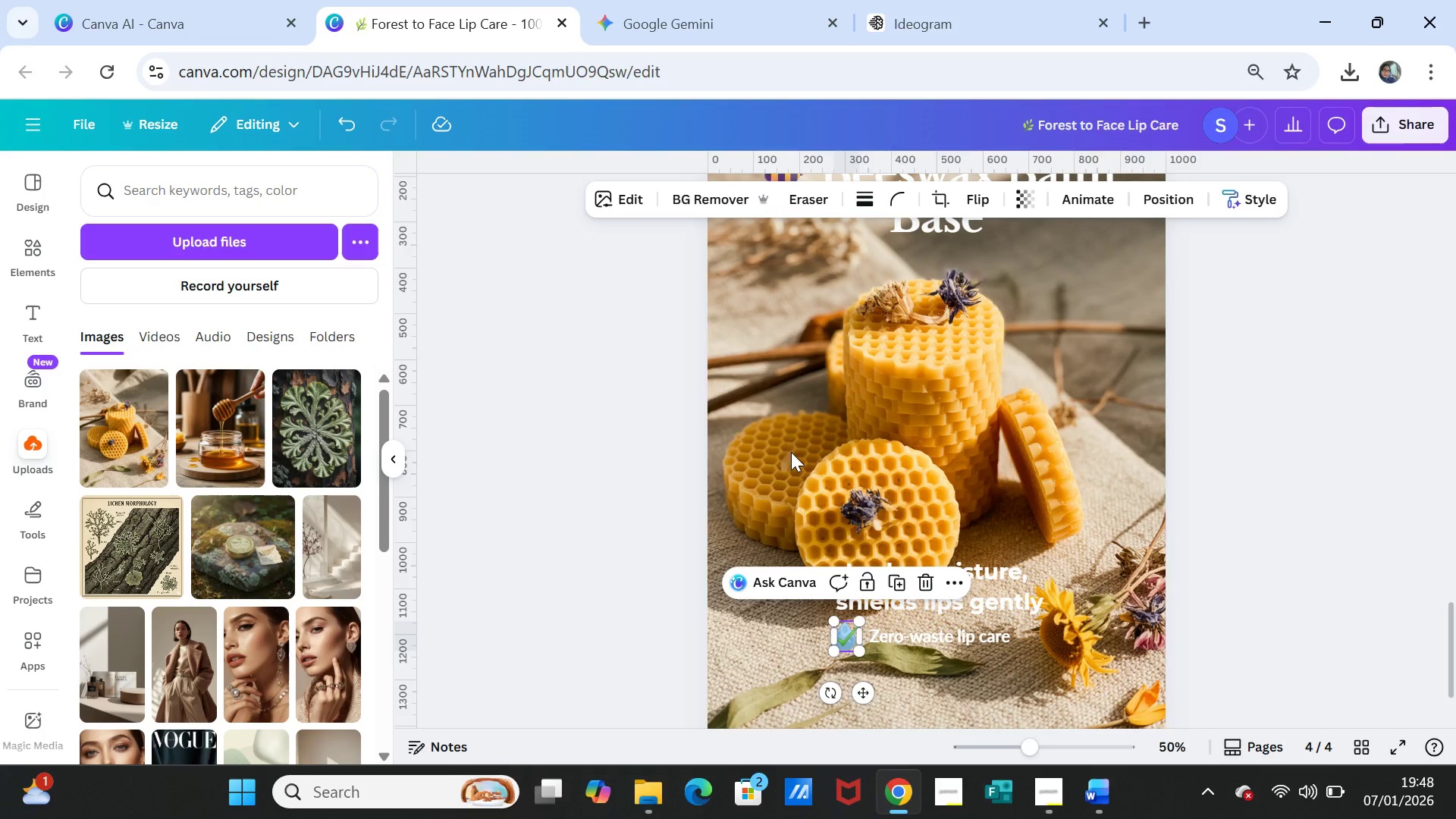 
key(Backspace)
 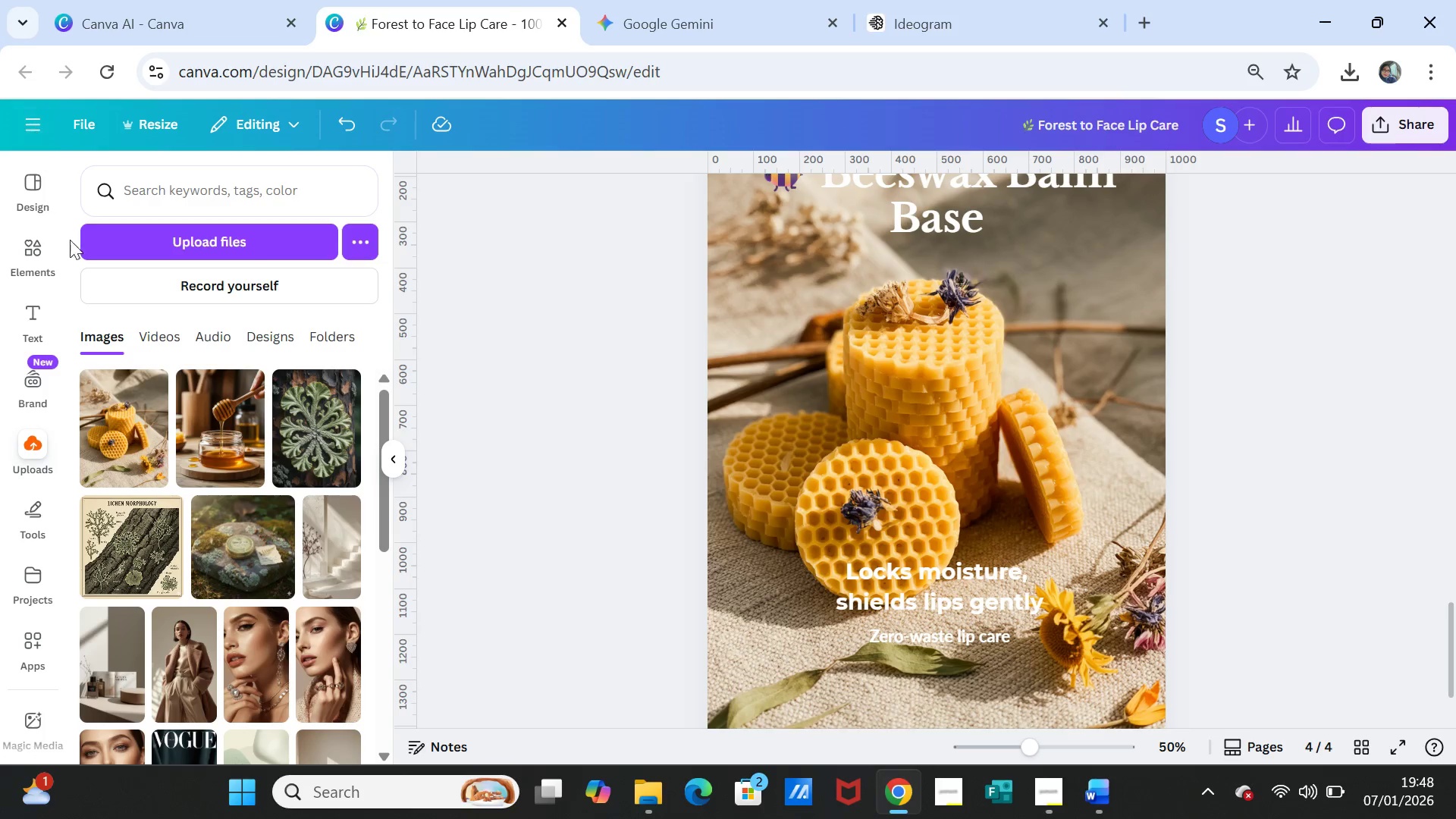 
left_click([42, 253])
 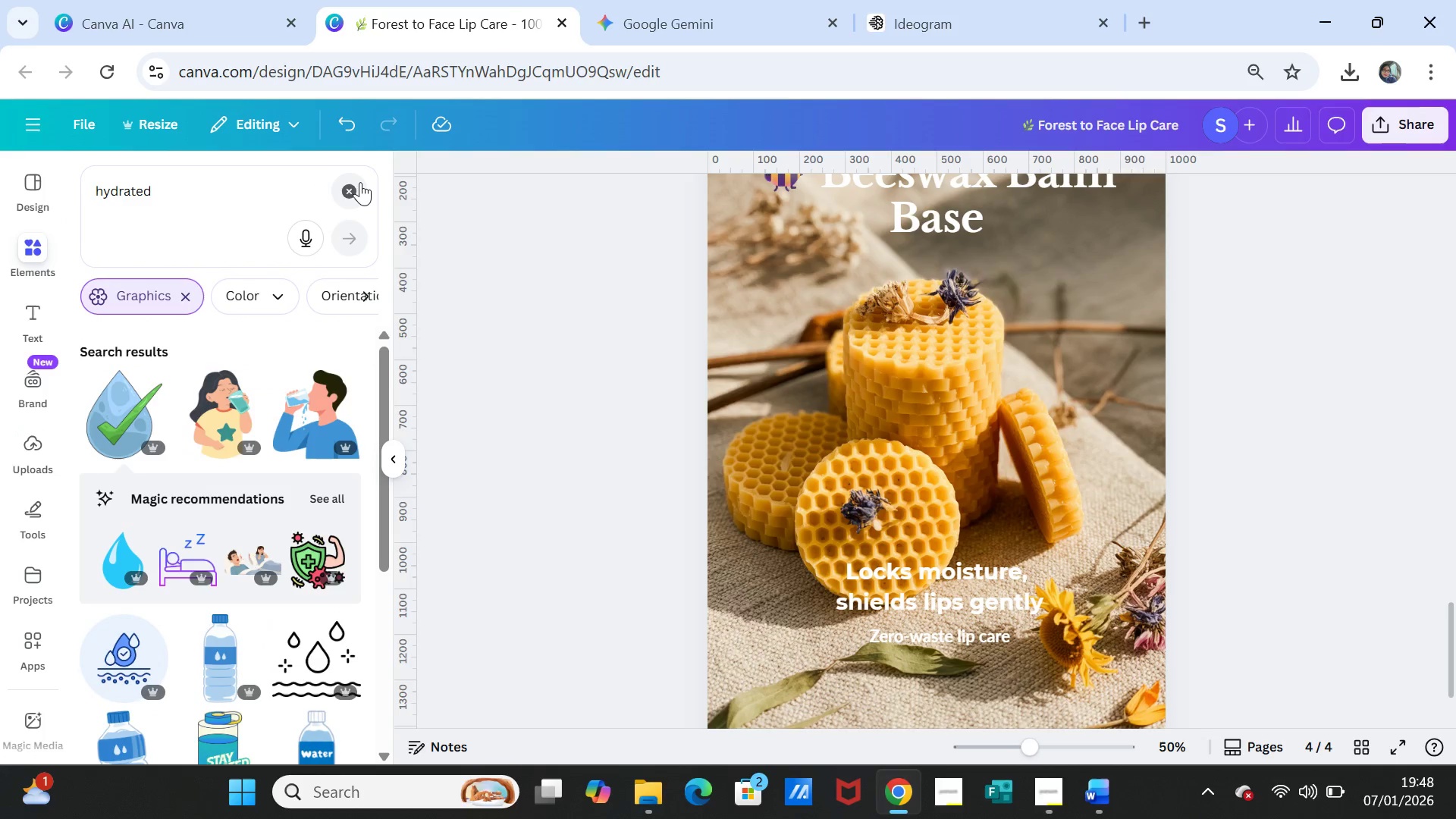 
left_click([354, 188])
 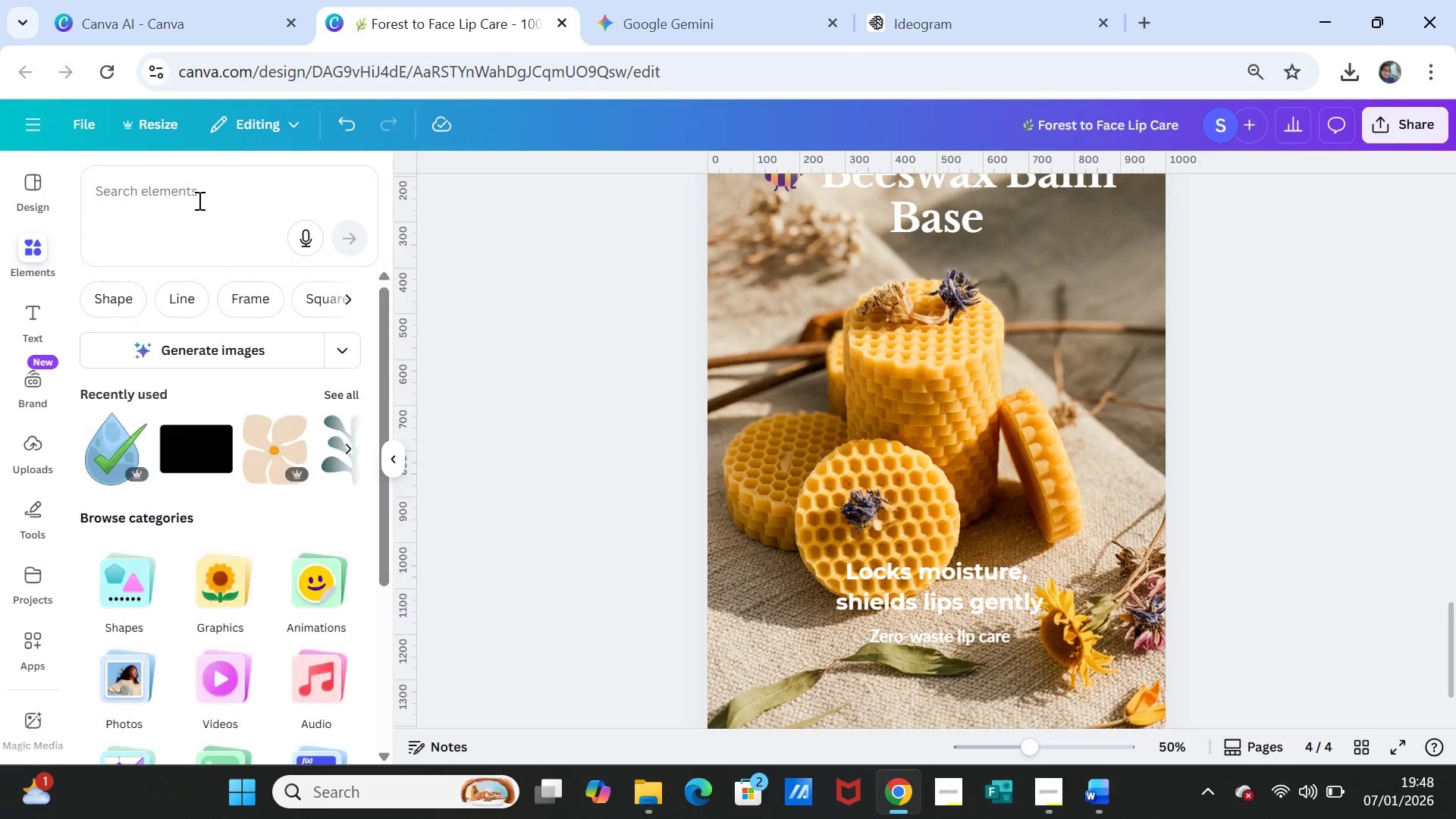 
left_click([198, 200])
 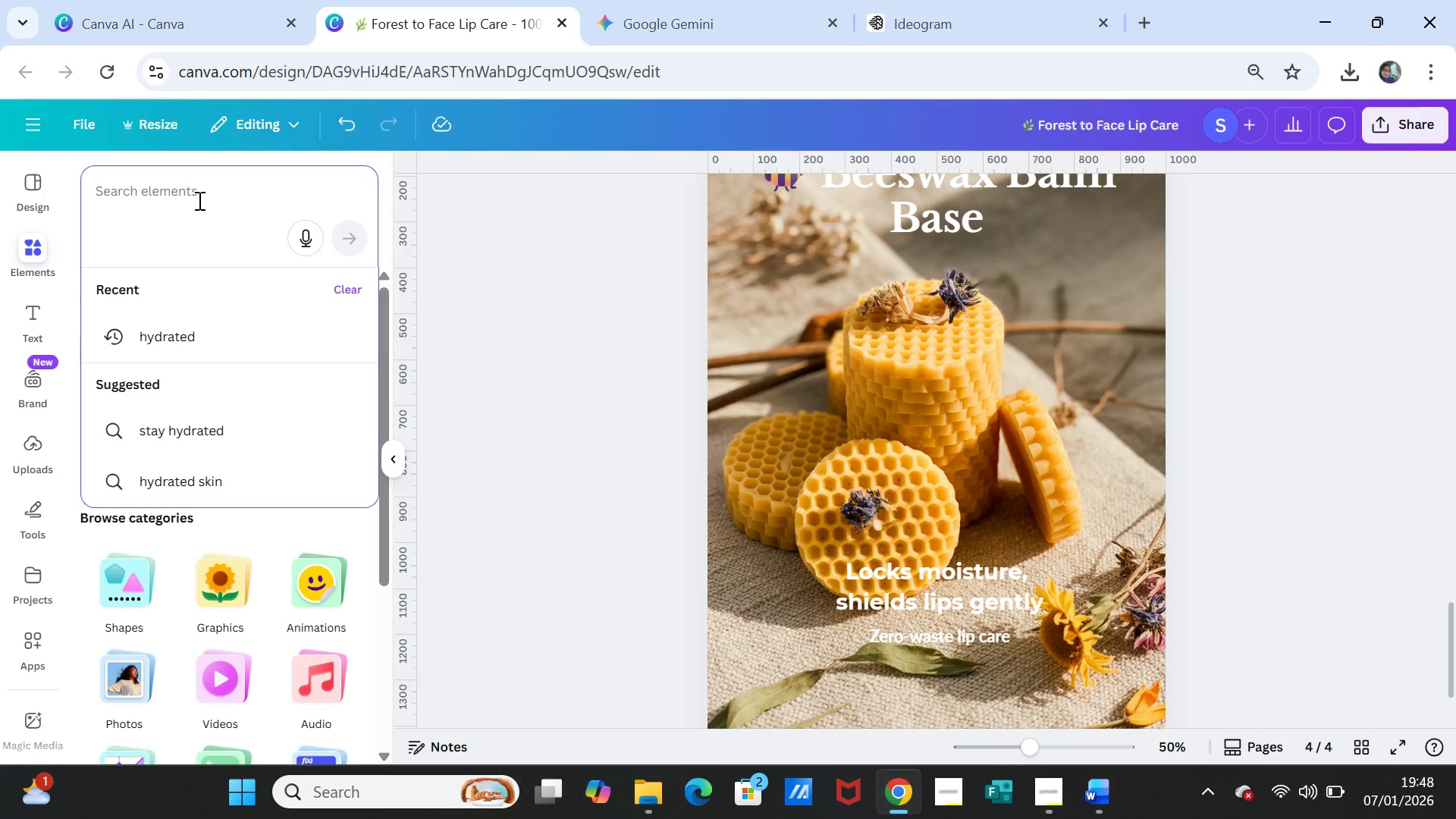 
type(care)
 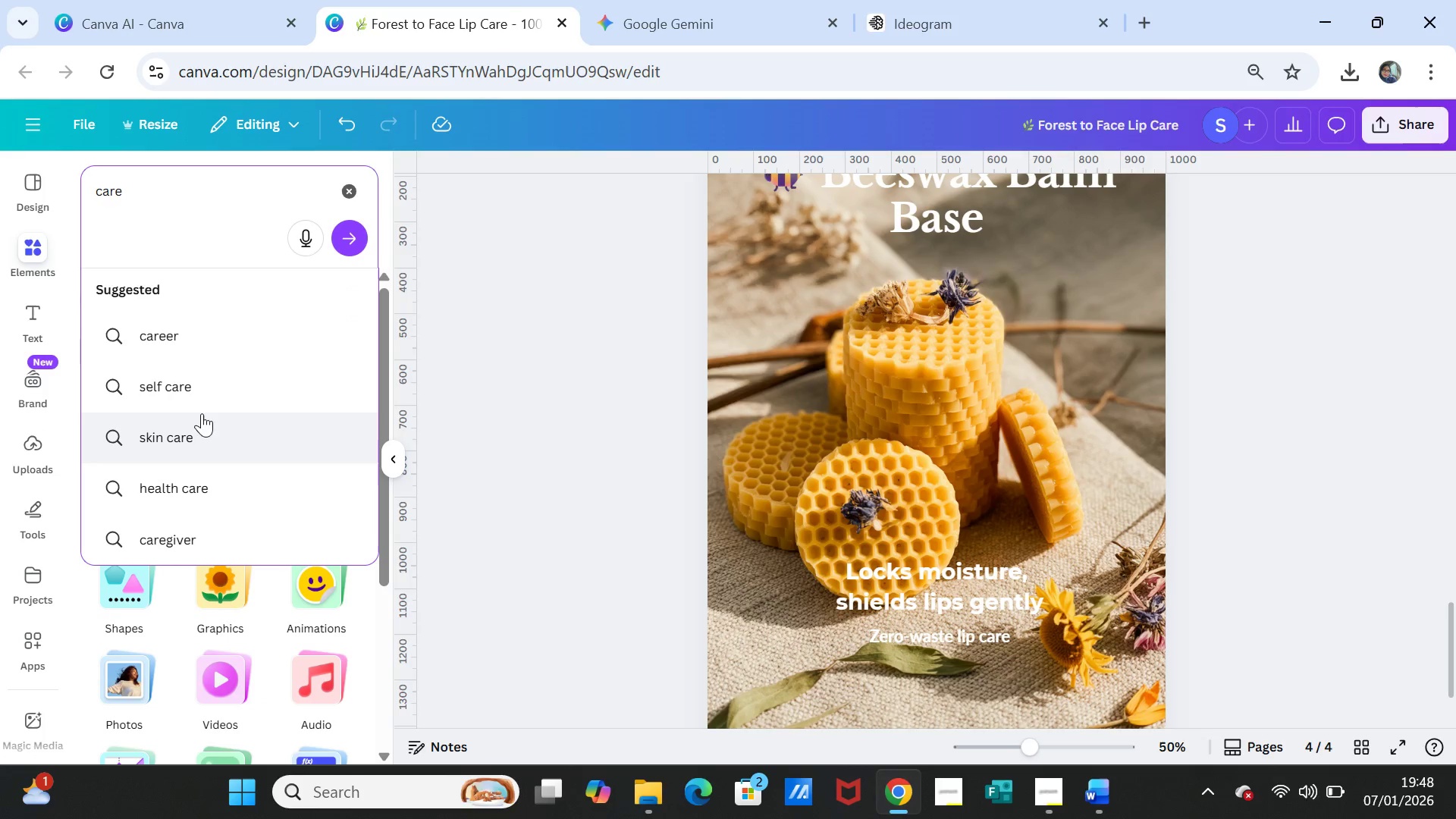 
left_click([197, 378])
 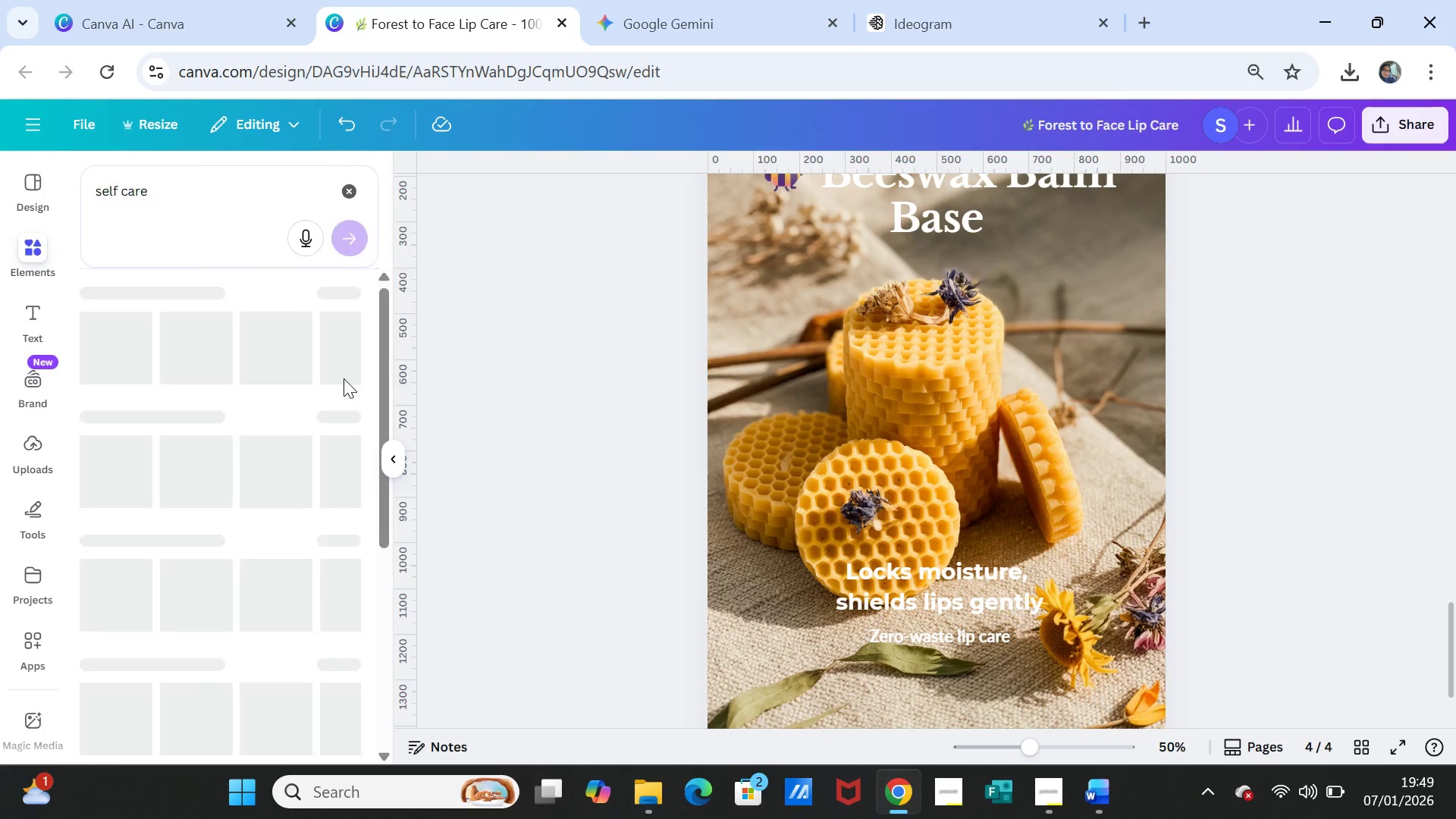 
mouse_move([346, 394])
 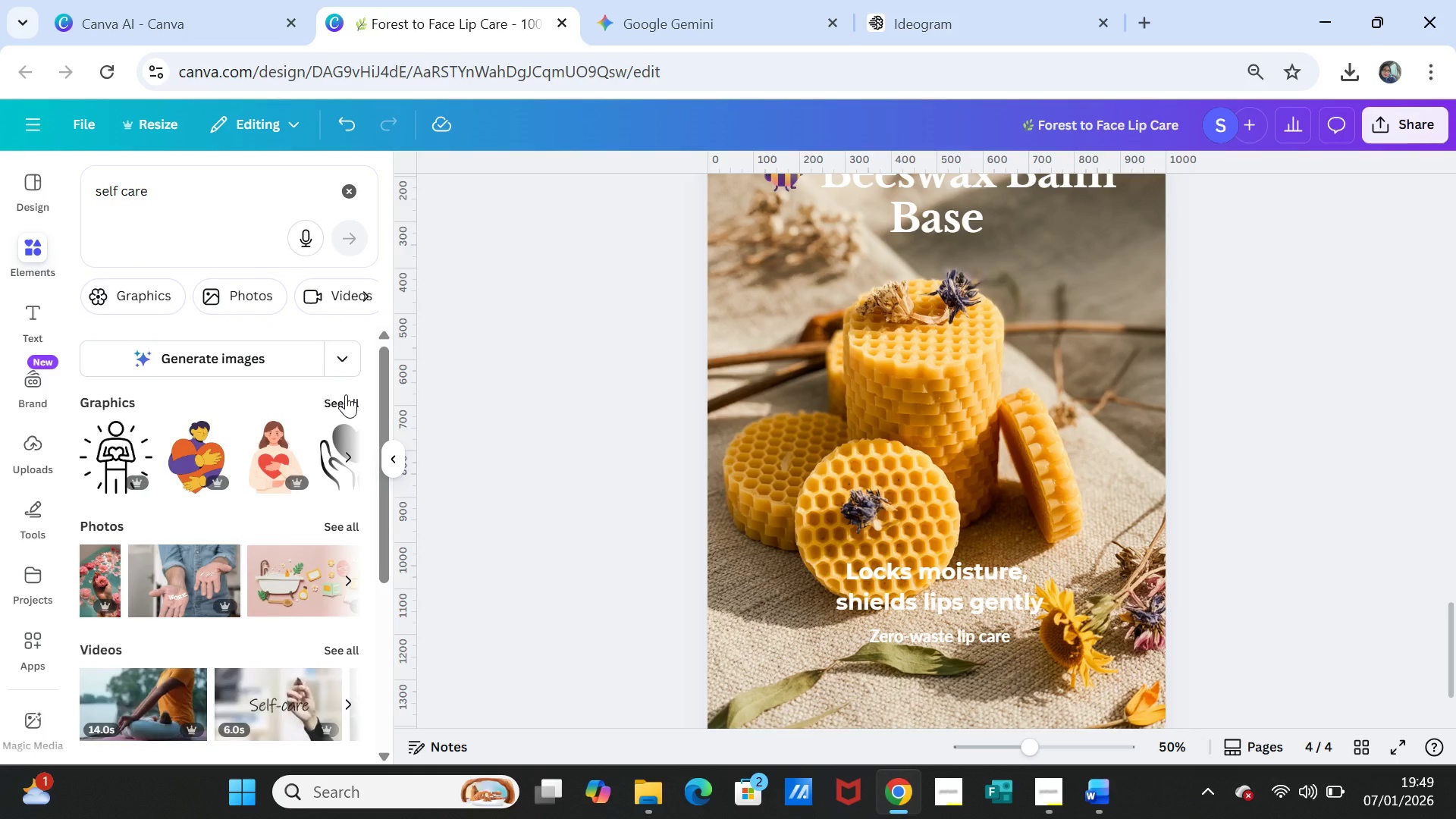 
left_click([346, 394])
 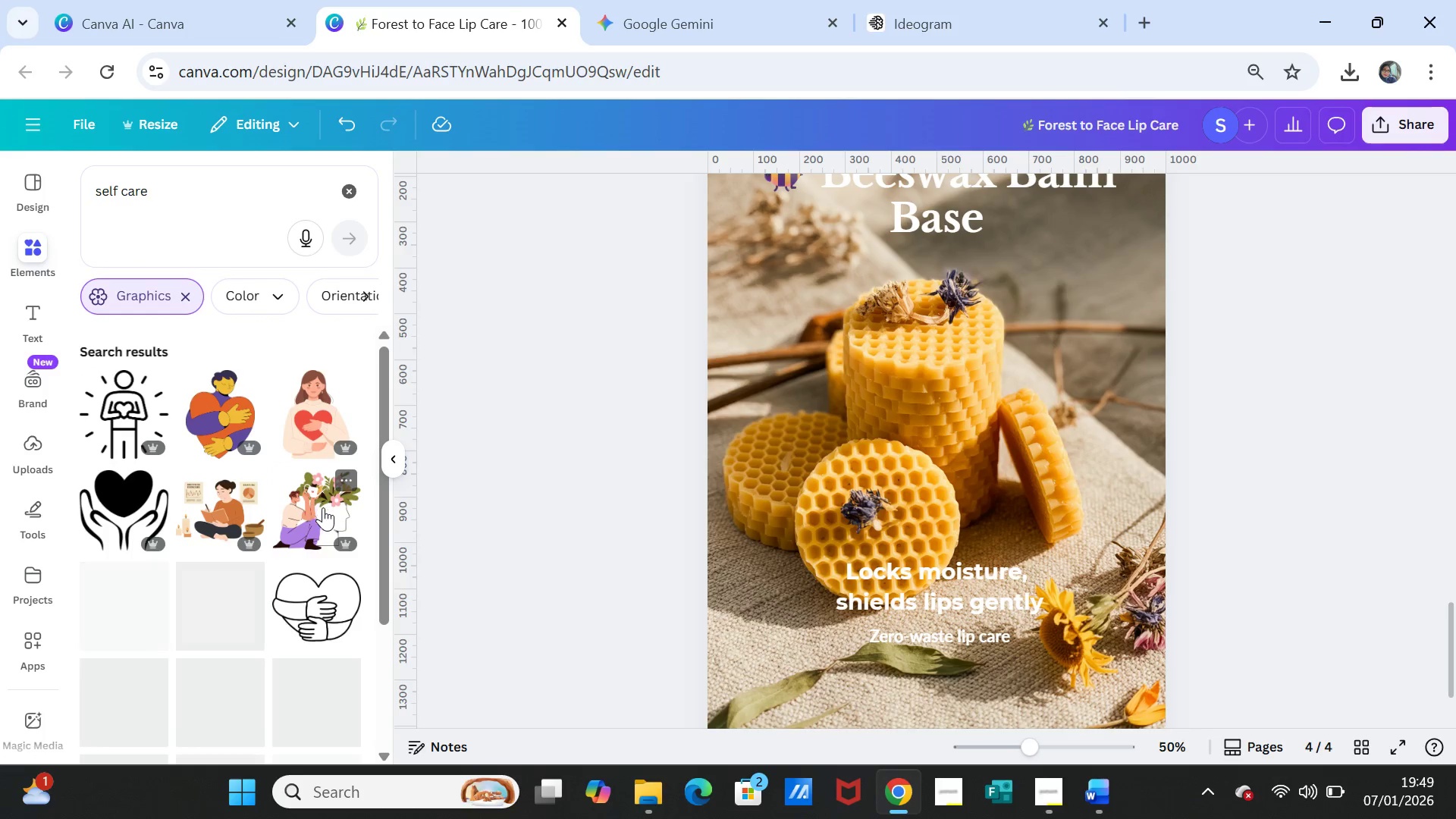 
scroll: coordinate [325, 509], scroll_direction: down, amount: 4.0
 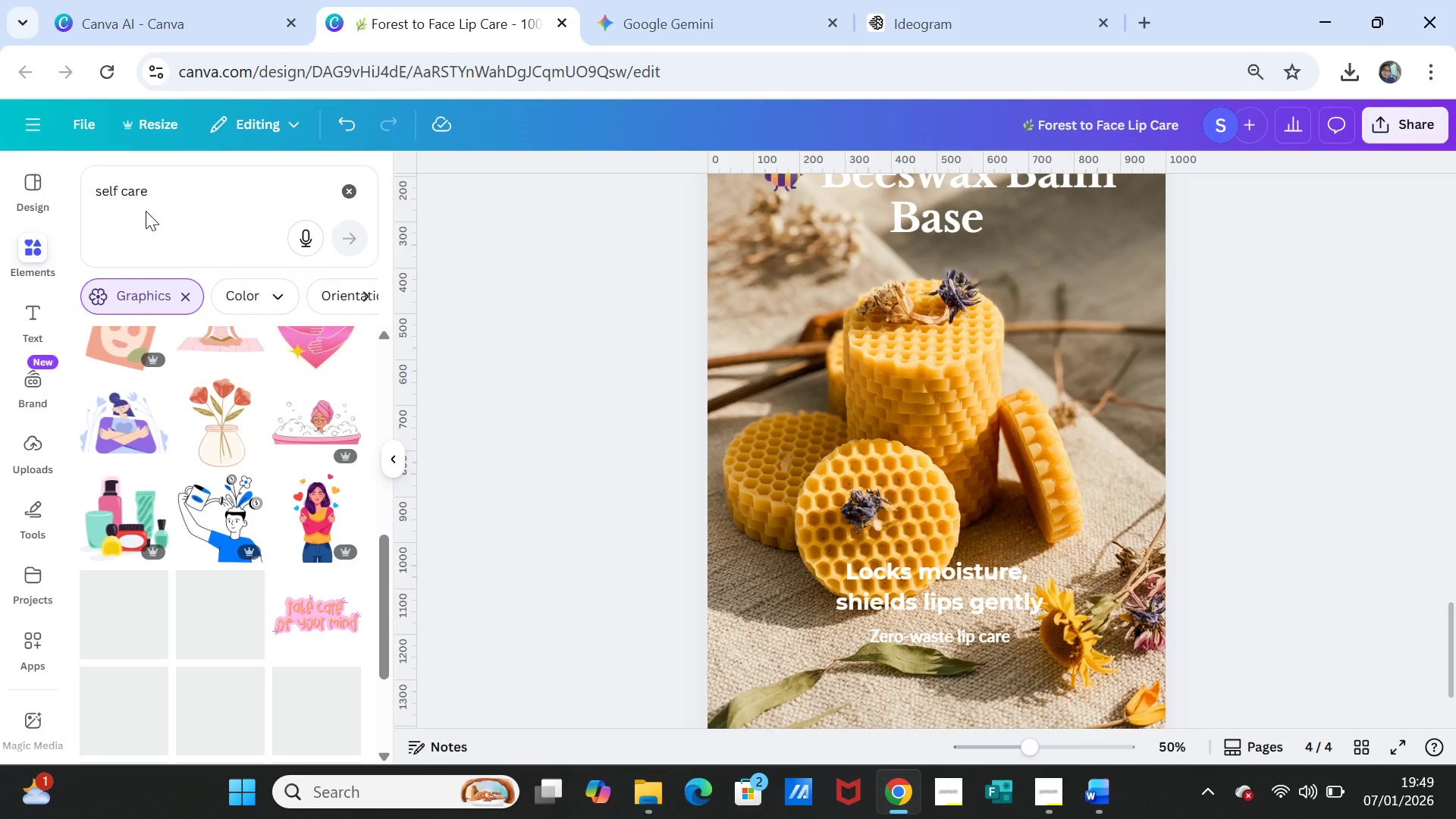 
left_click_drag(start_coordinate=[158, 199], to_coordinate=[46, 187])
 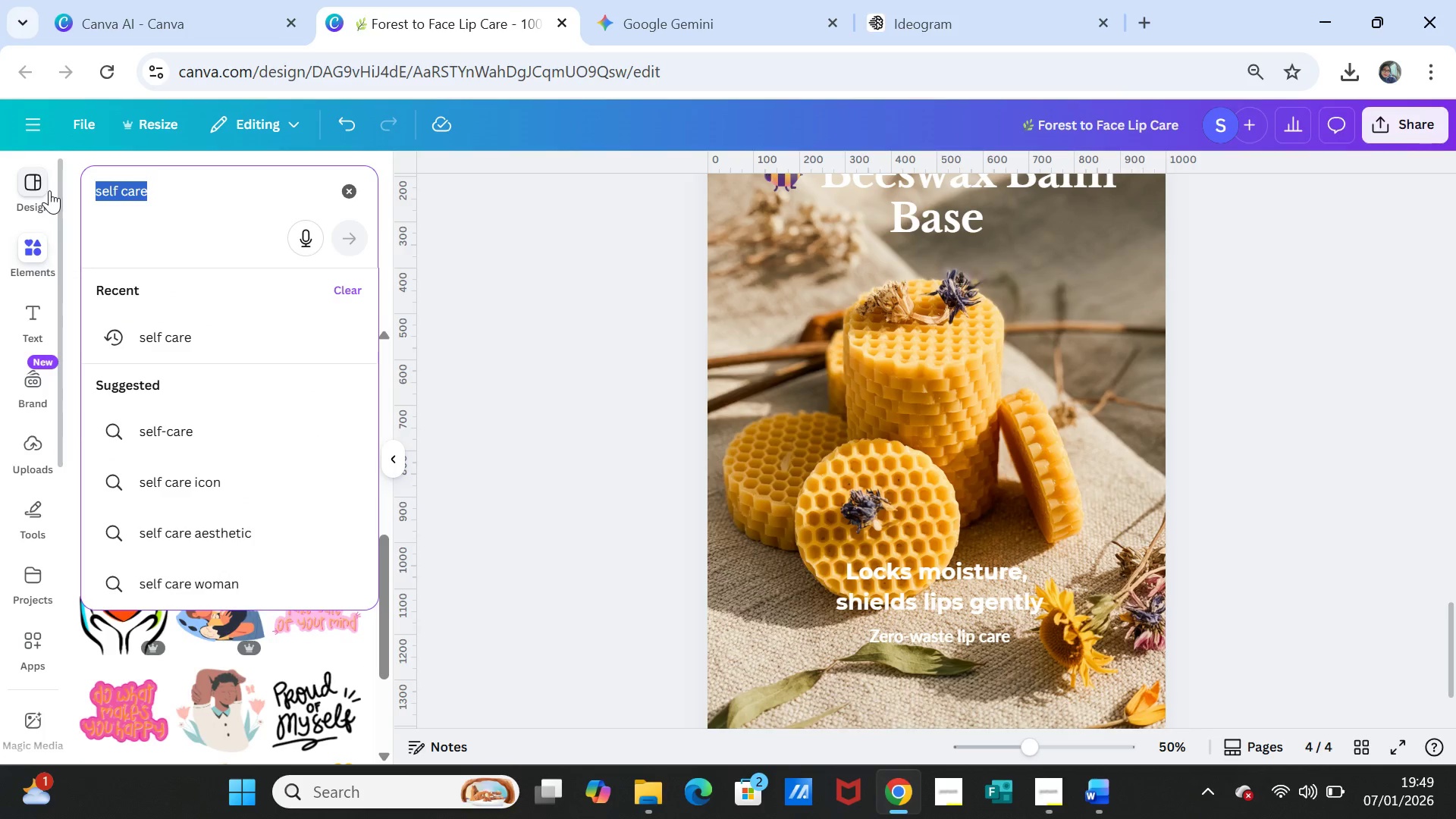 
type(zero)
 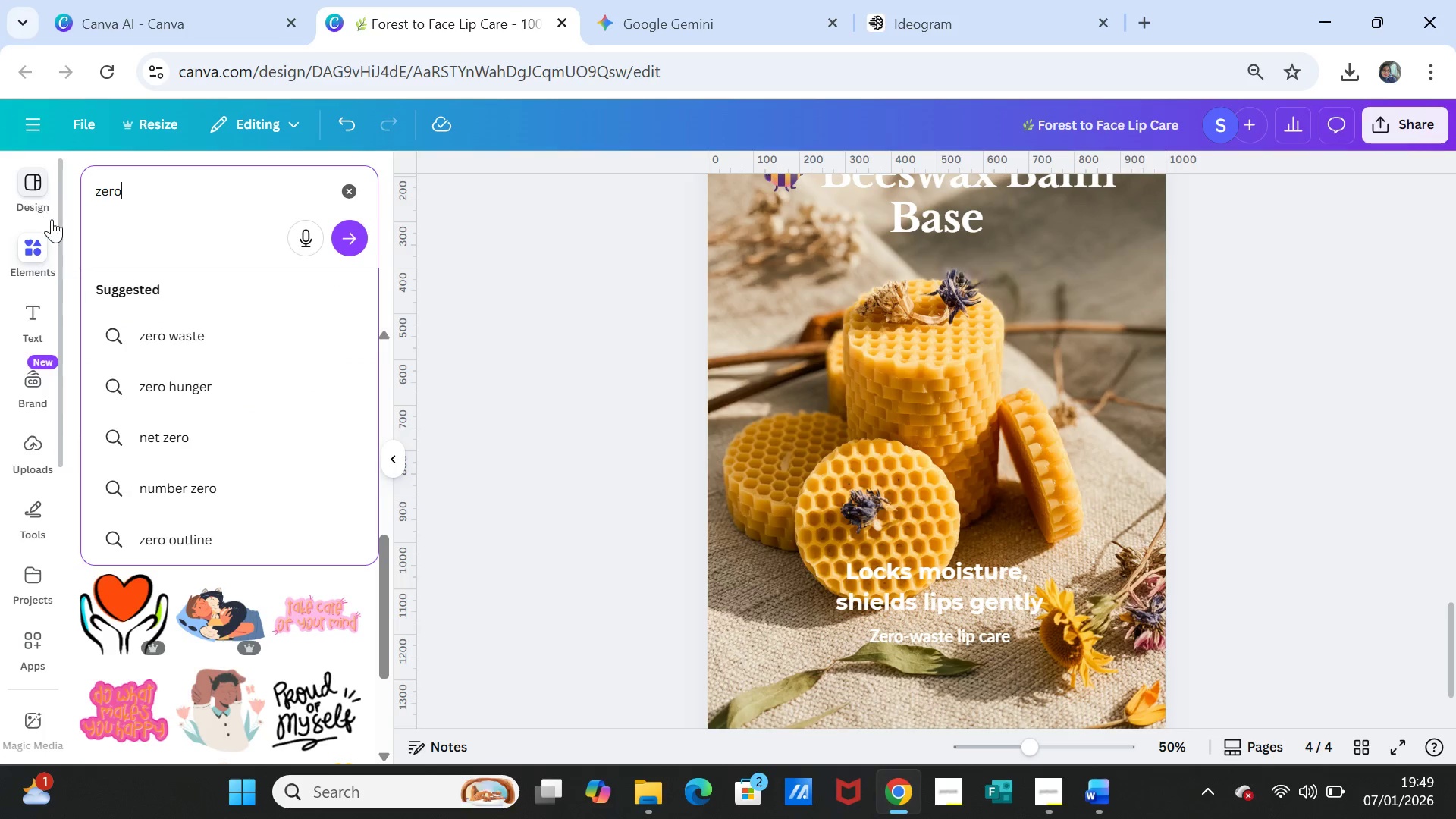 
left_click([174, 337])
 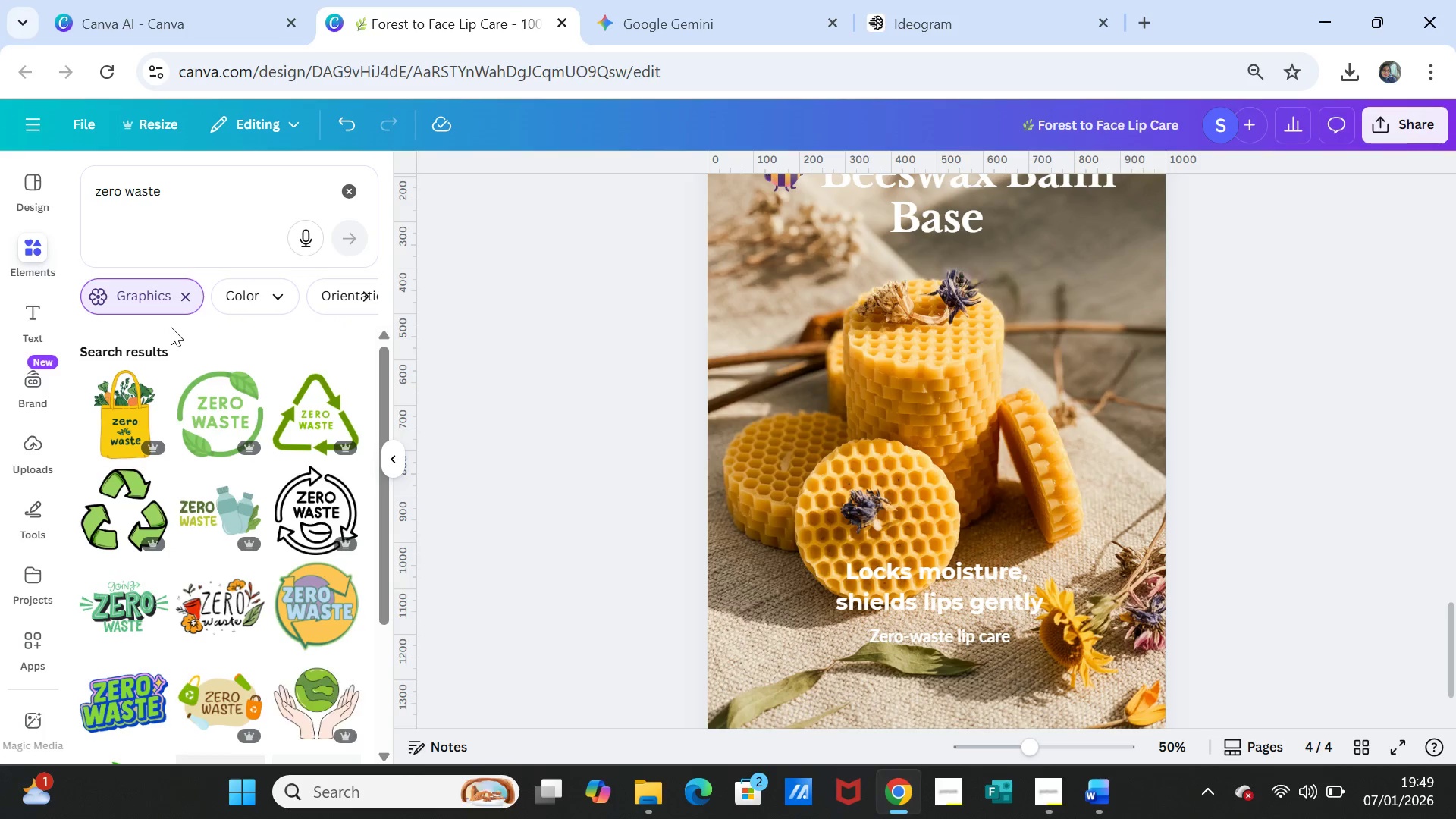 
wait(6.38)
 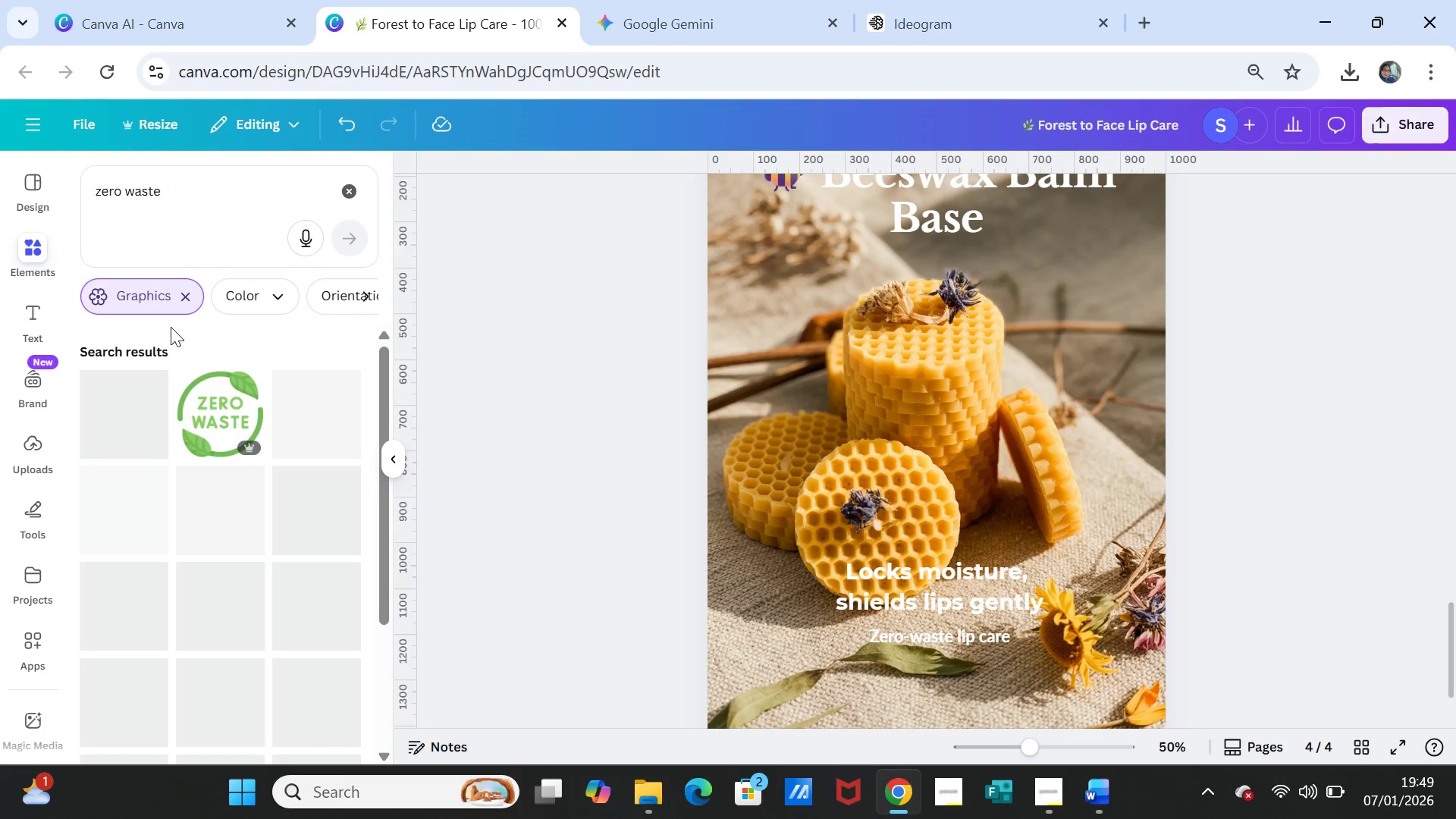 
scroll: coordinate [288, 532], scroll_direction: down, amount: 3.0
 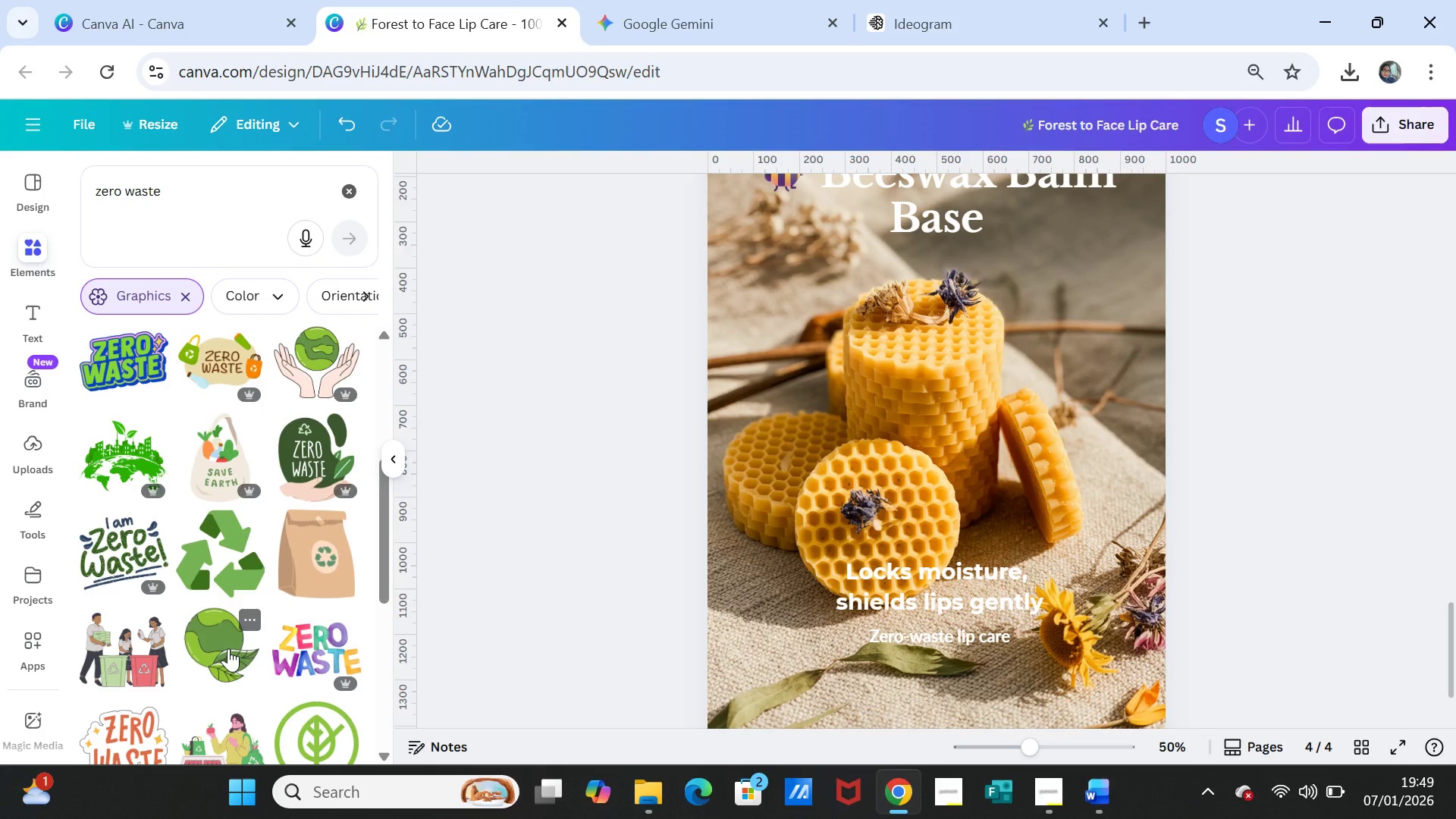 
mouse_move([231, 599])
 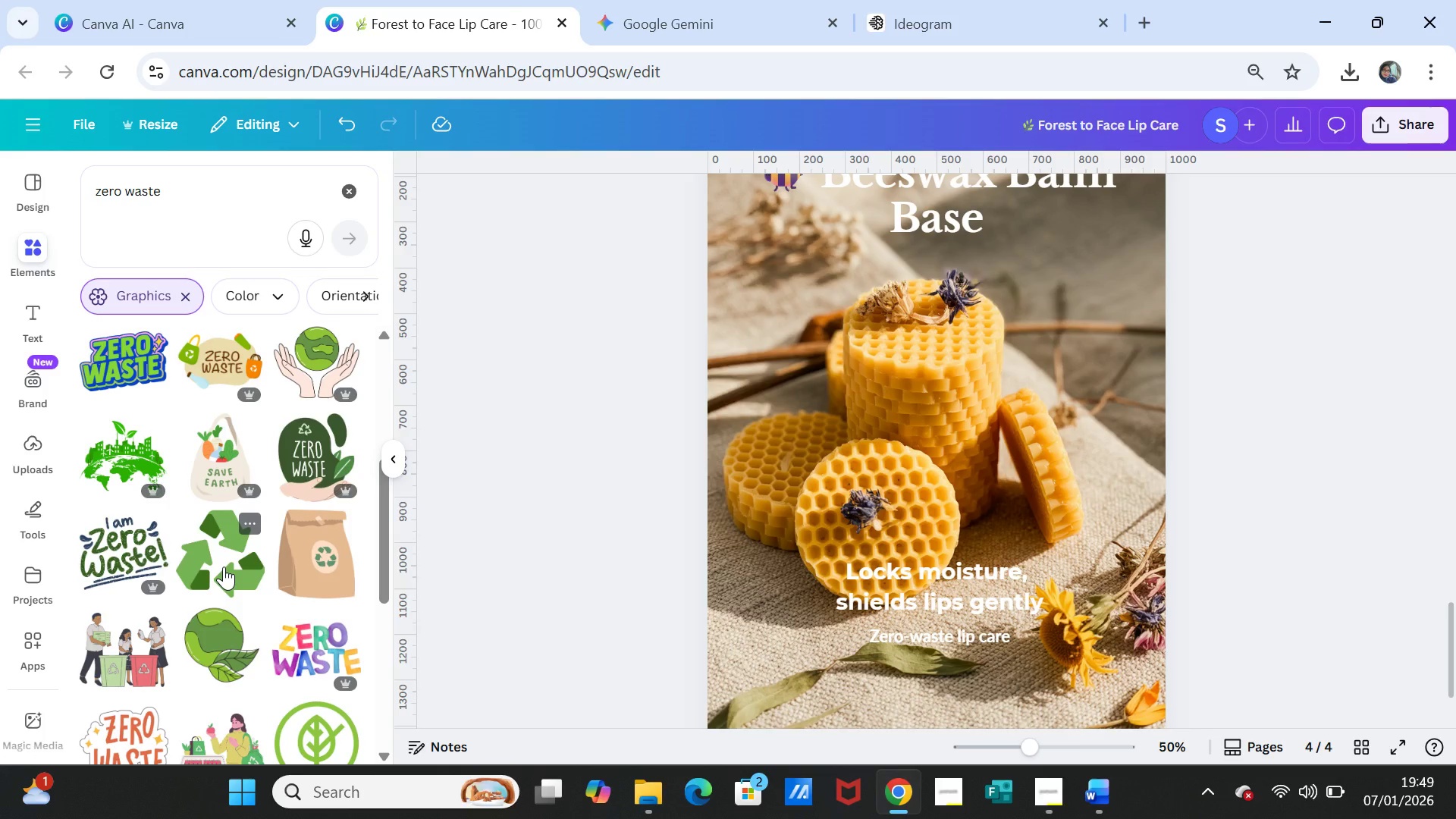 
left_click([224, 566])
 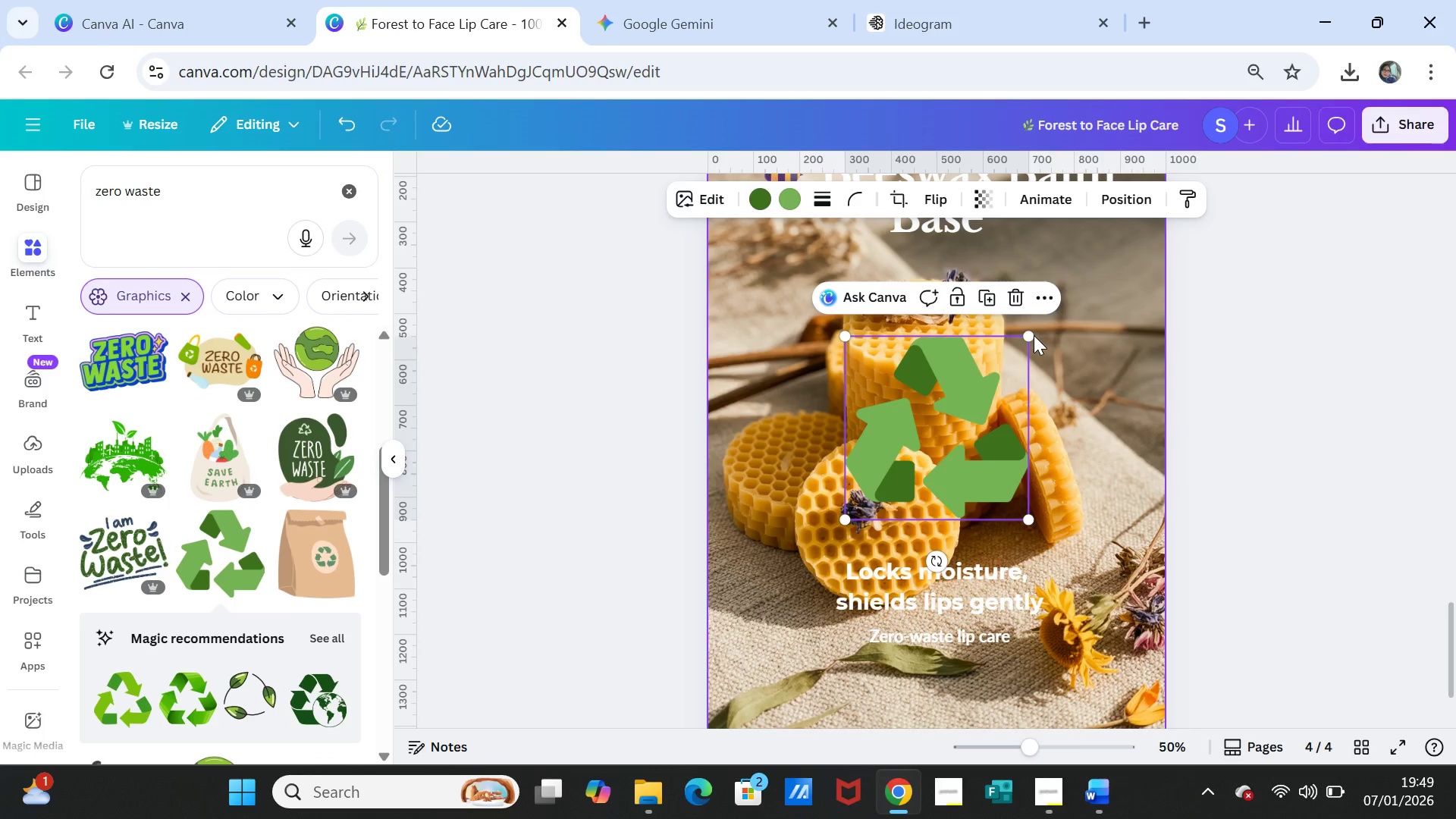 
left_click_drag(start_coordinate=[1025, 337], to_coordinate=[877, 484])
 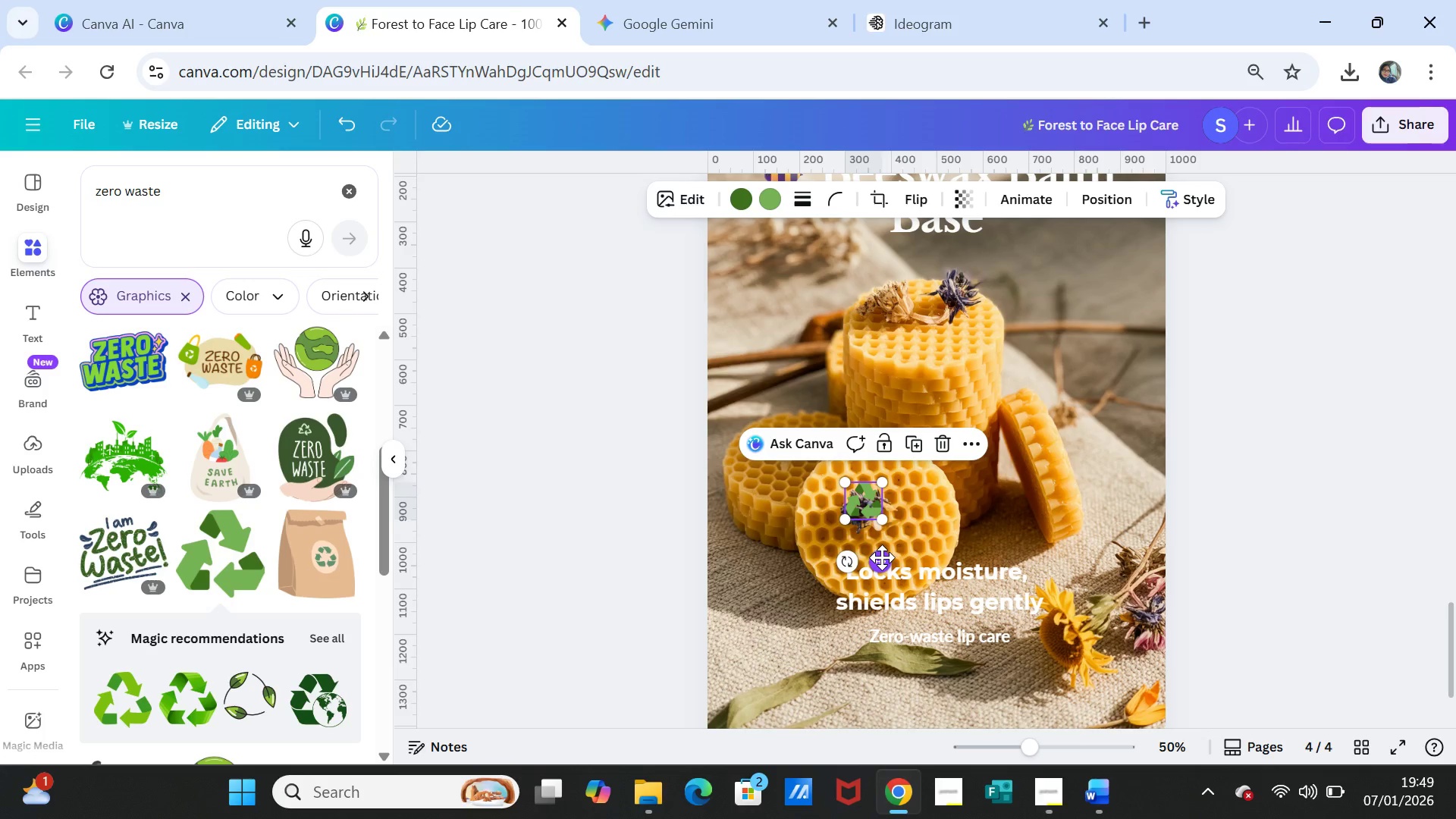 
left_click_drag(start_coordinate=[882, 560], to_coordinate=[861, 691])
 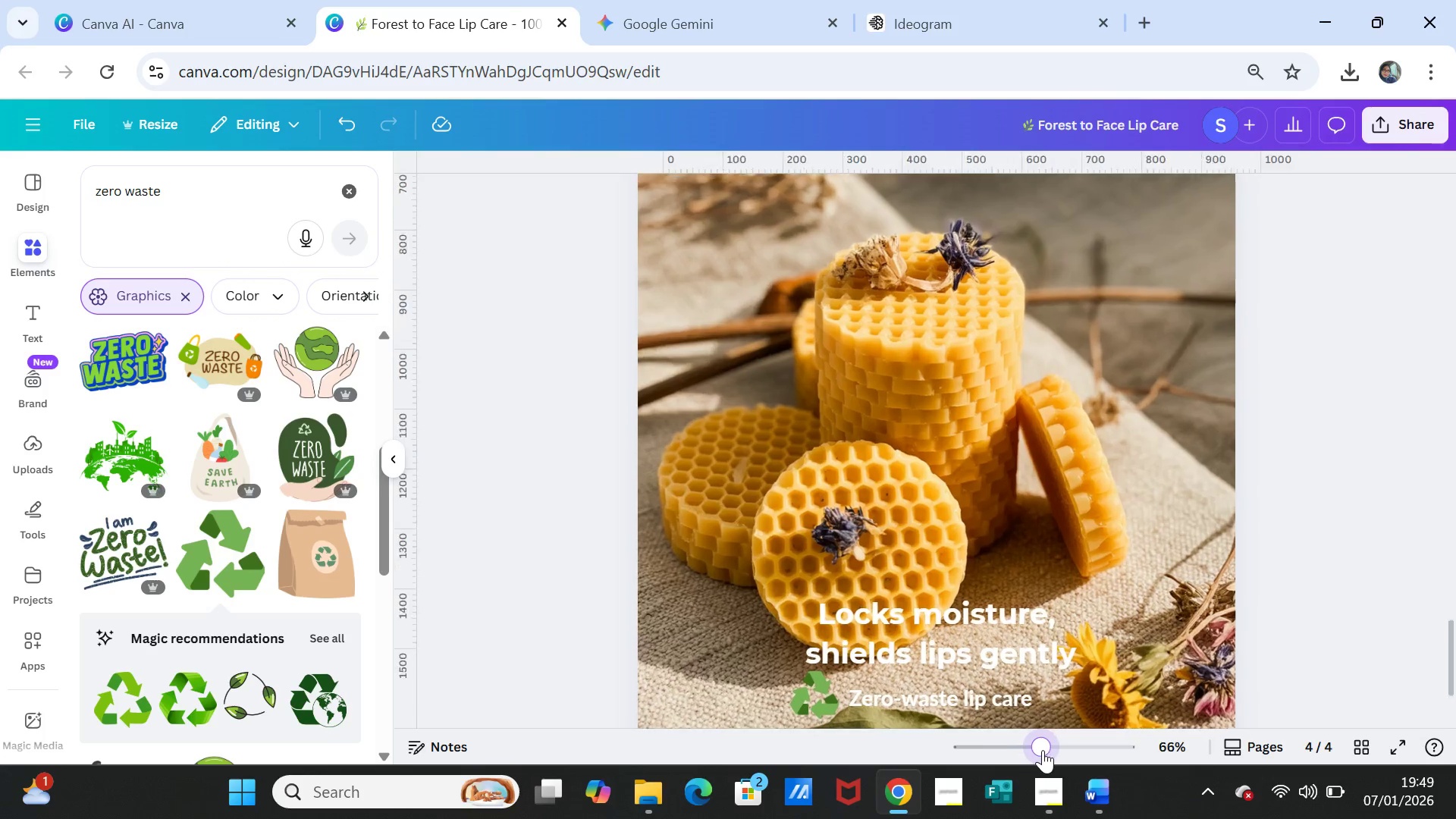 
wait(7.94)
 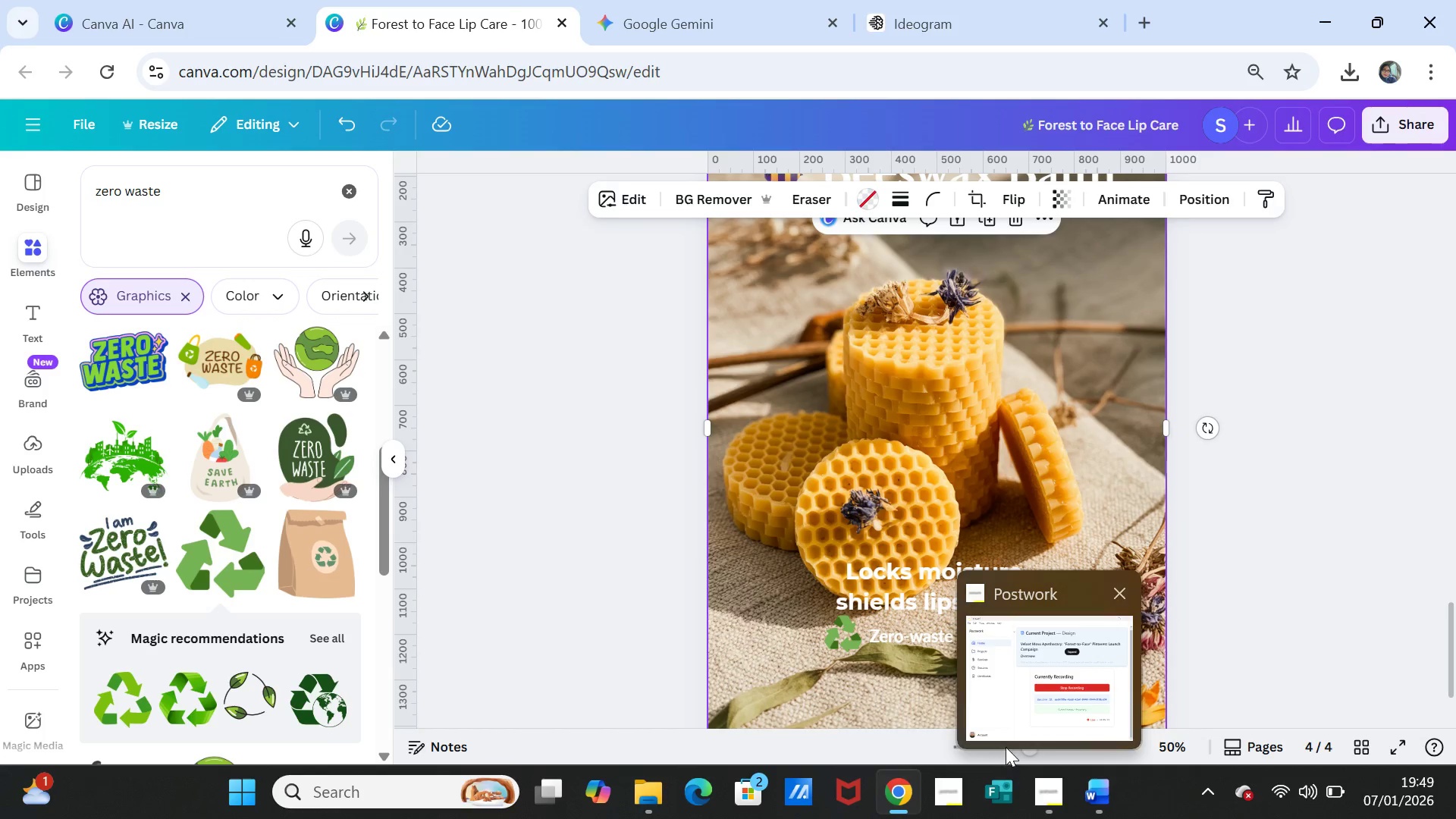 
left_click([820, 678])
 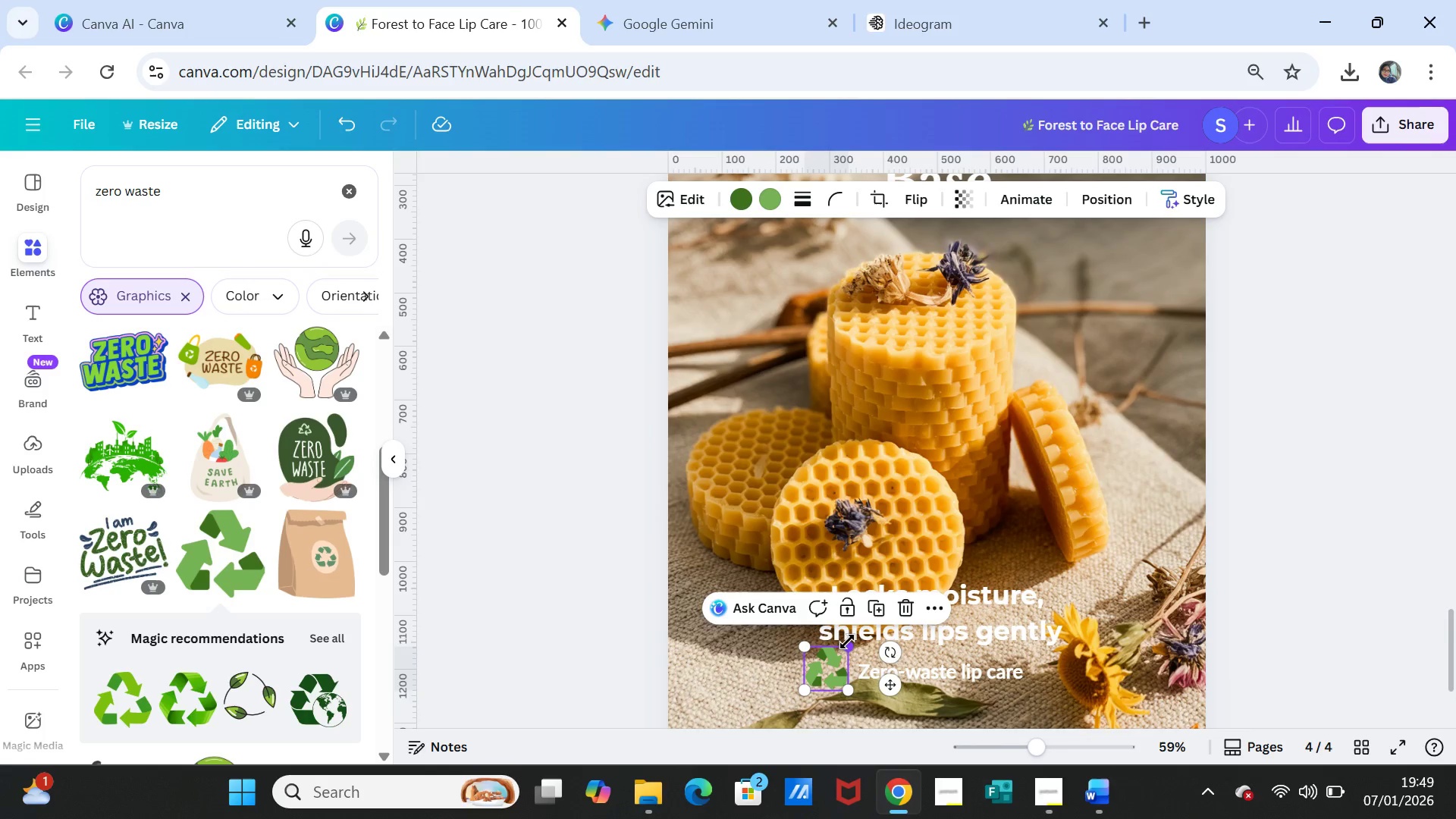 
left_click_drag(start_coordinate=[847, 642], to_coordinate=[844, 651])
 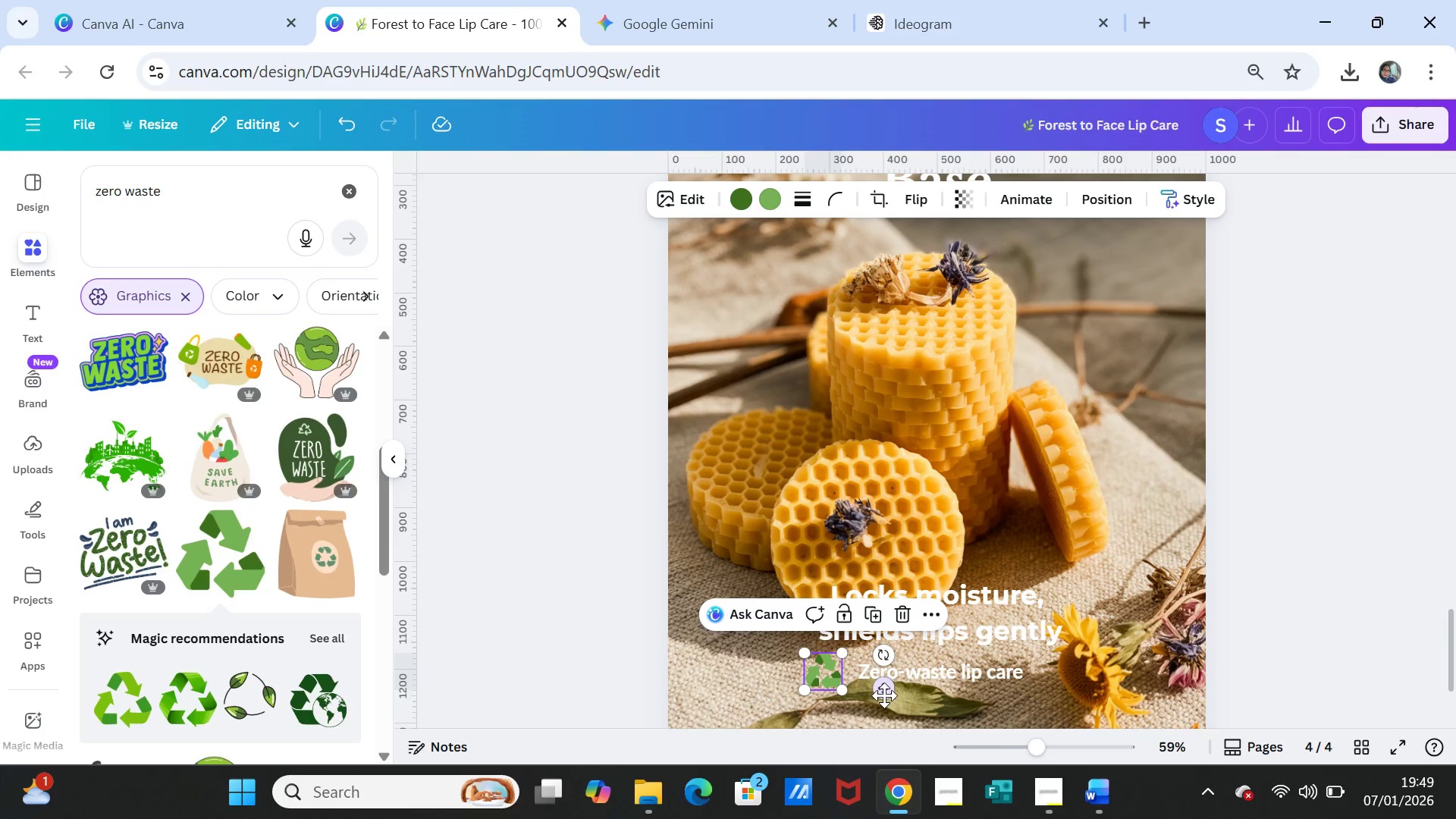 
left_click_drag(start_coordinate=[884, 695], to_coordinate=[891, 695])
 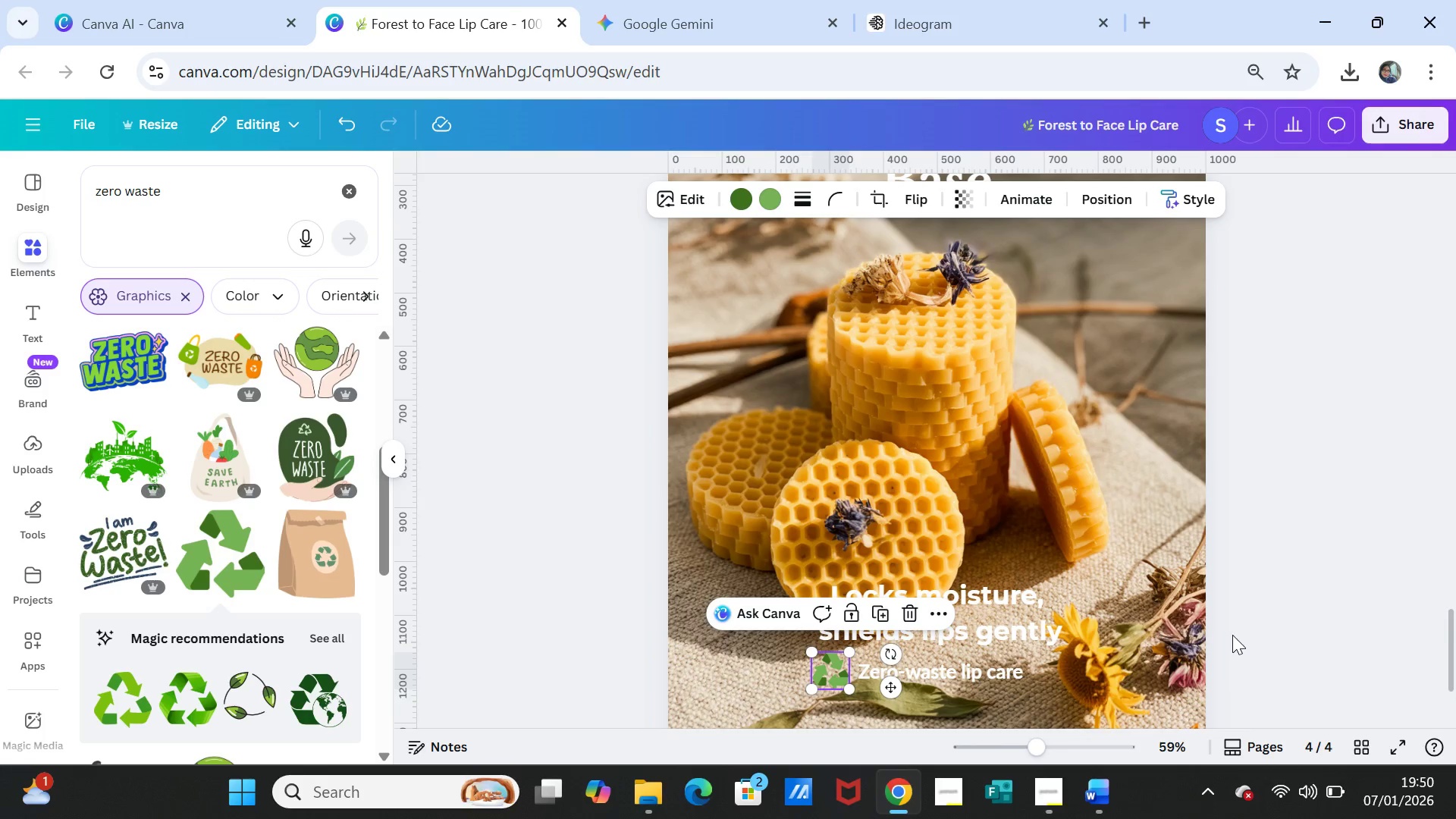 
left_click([1242, 632])
 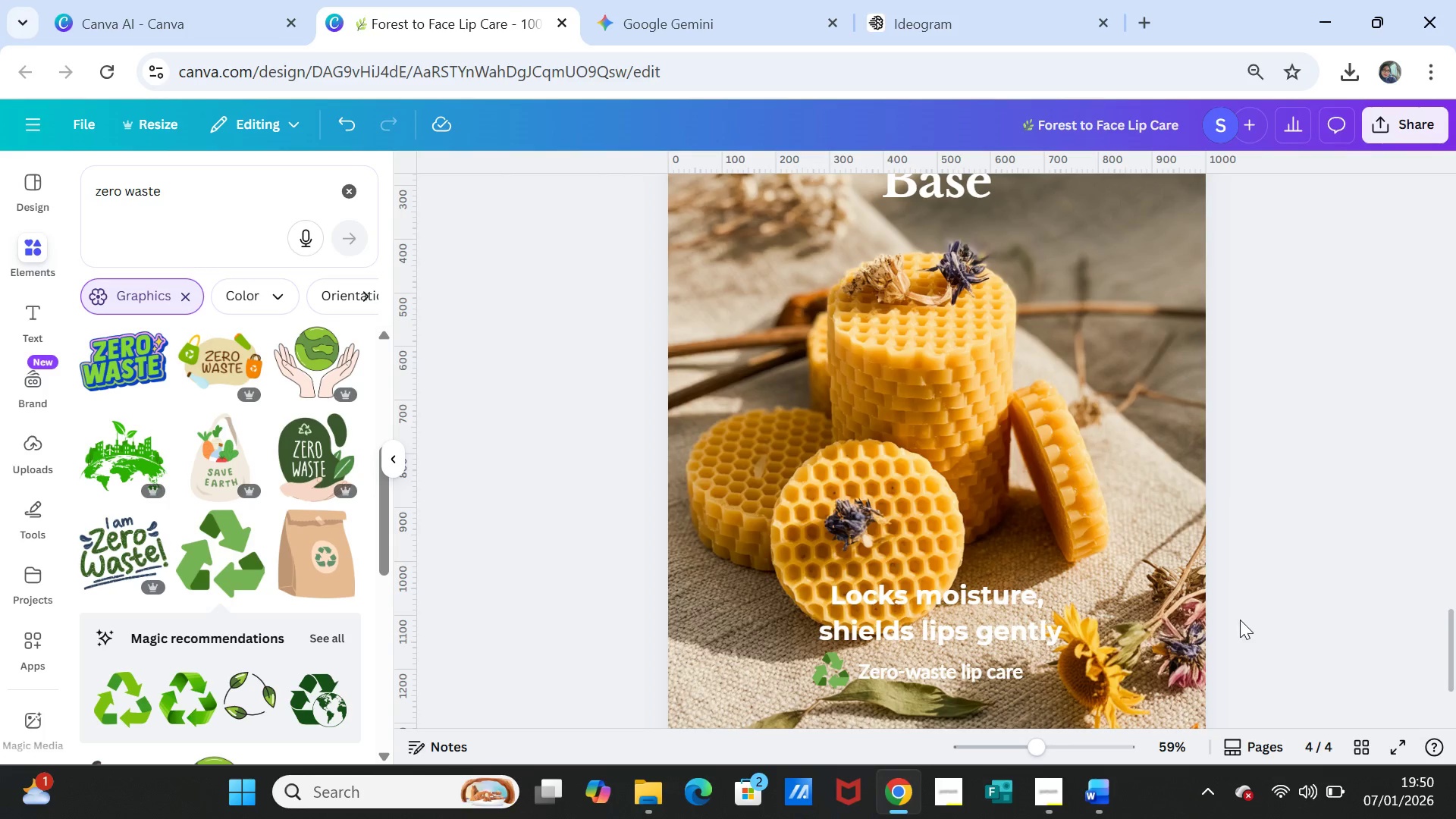 
scroll: coordinate [201, 516], scroll_direction: down, amount: 6.0
 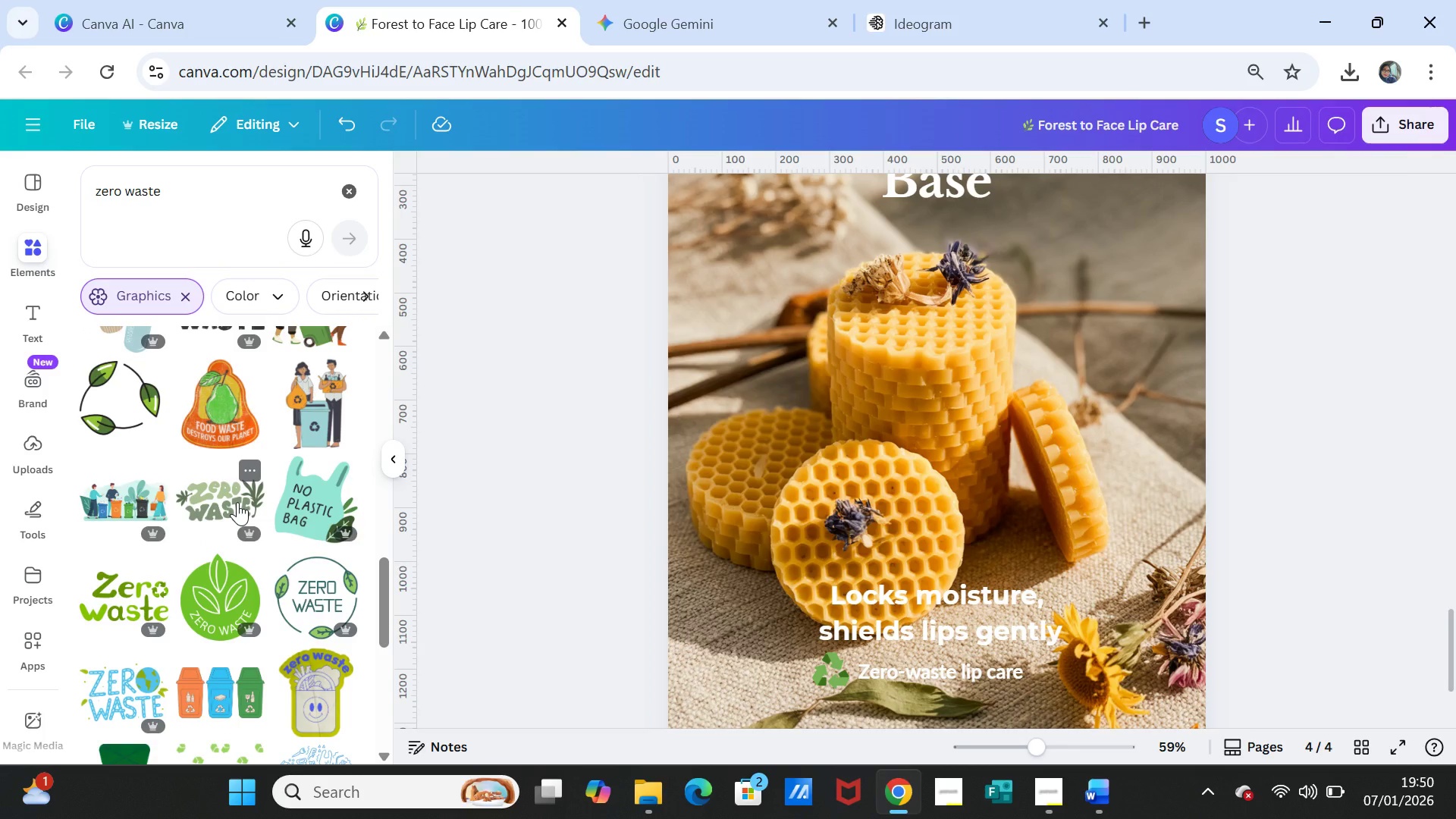 
scroll: coordinate [237, 502], scroll_direction: up, amount: 1.0
 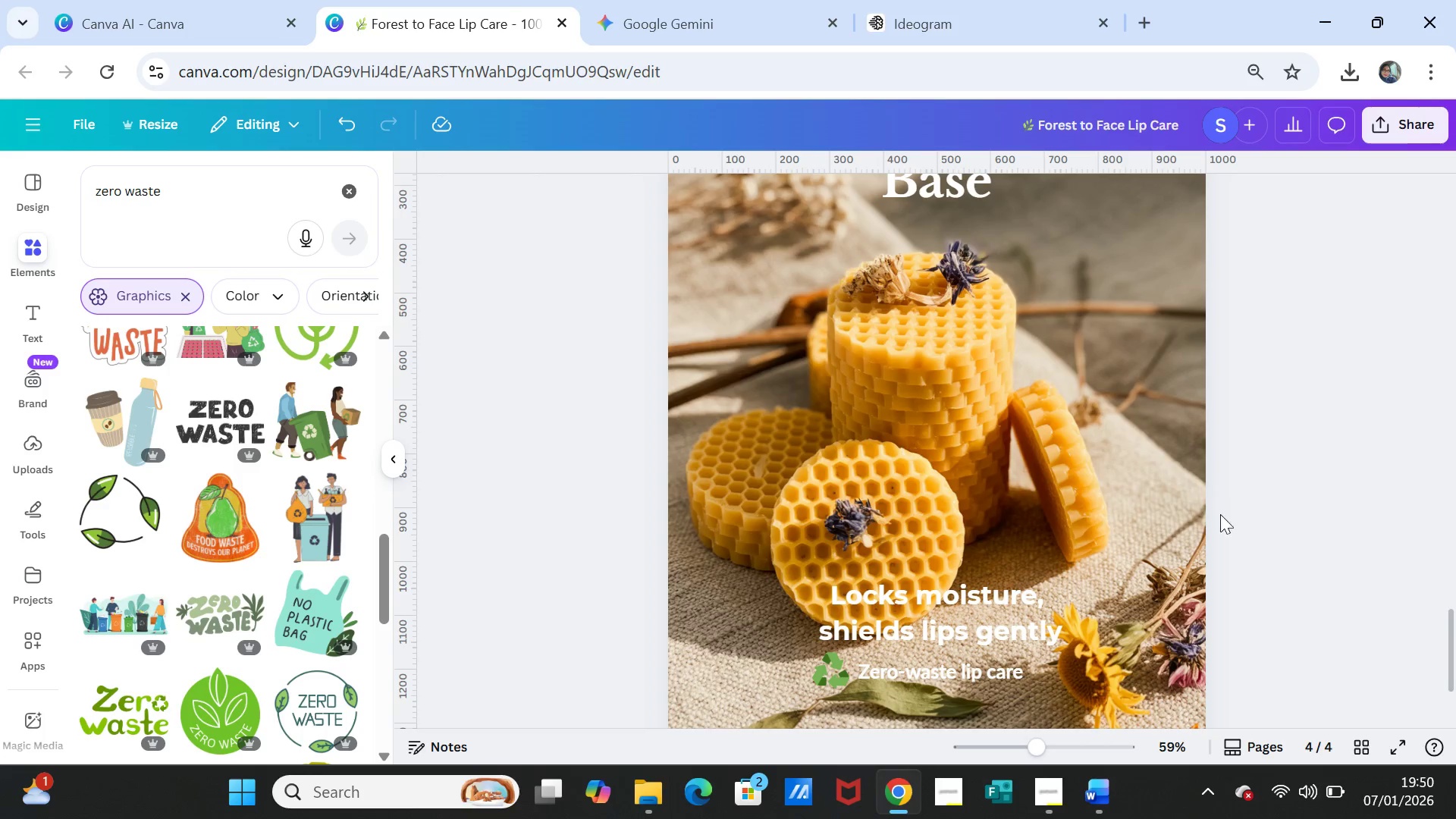 
scroll: coordinate [1236, 554], scroll_direction: down, amount: 1.0
 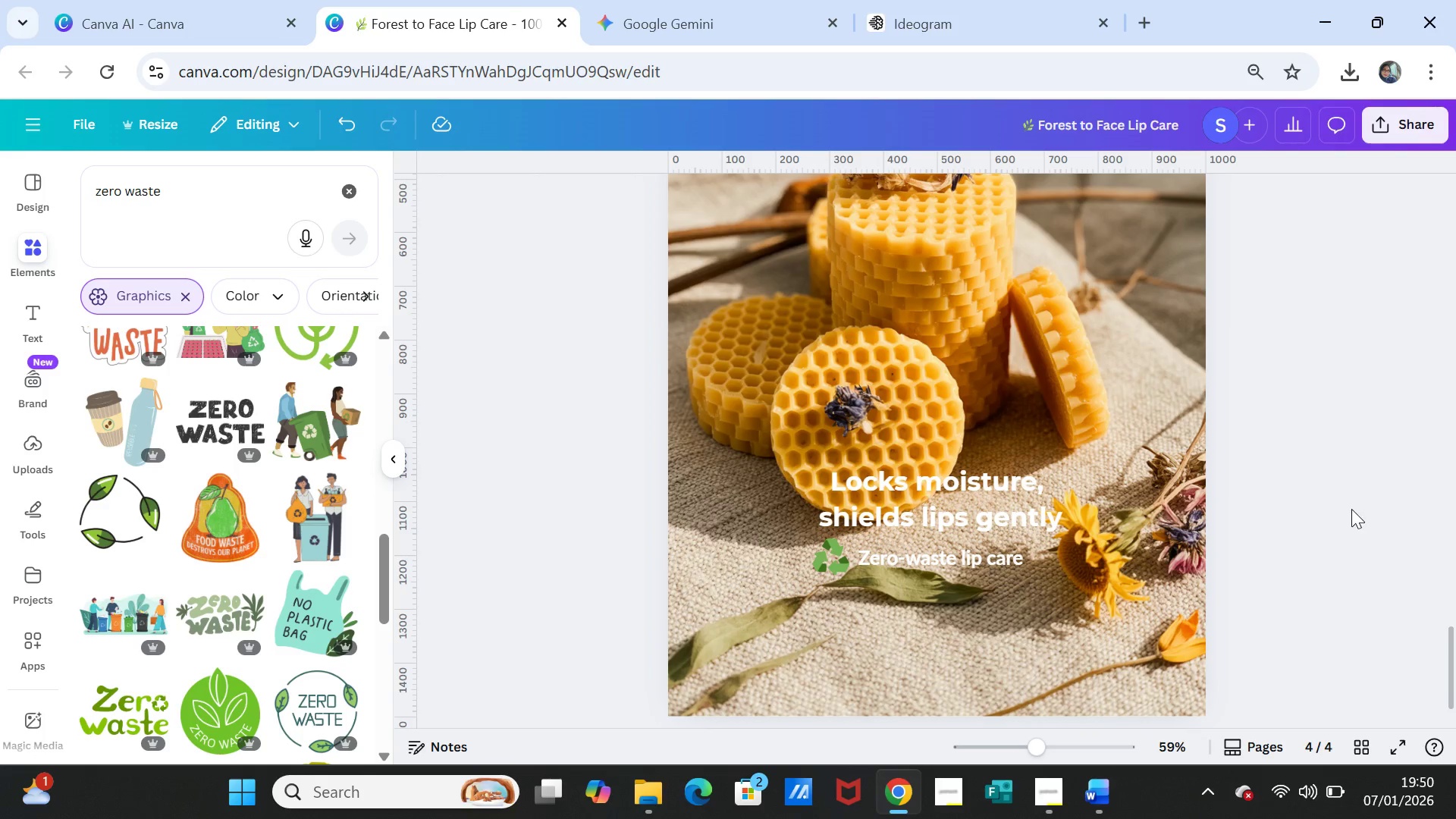 
scroll: coordinate [1353, 510], scroll_direction: up, amount: 7.0
 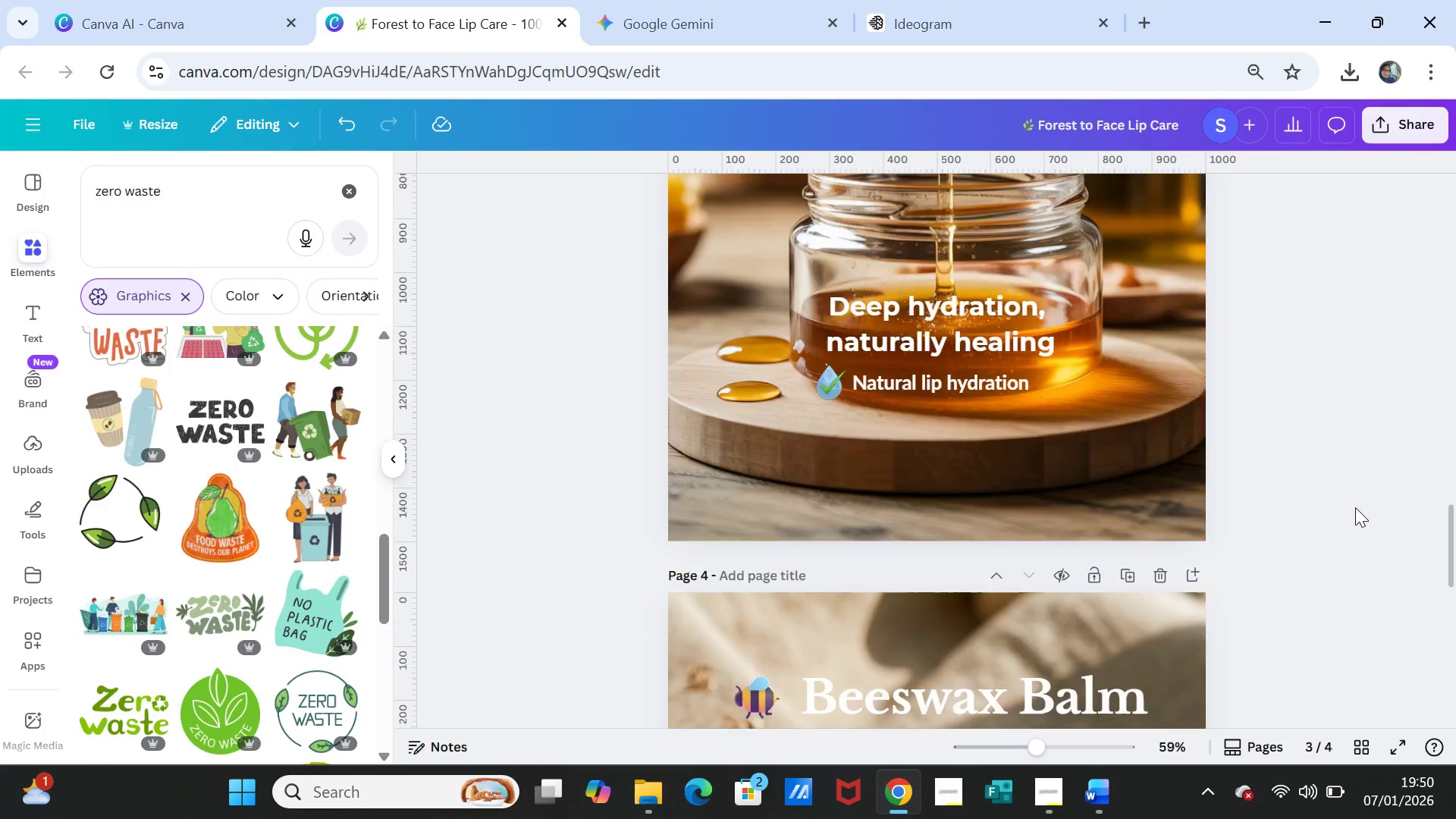 
scroll: coordinate [1355, 507], scroll_direction: down, amount: 4.0
 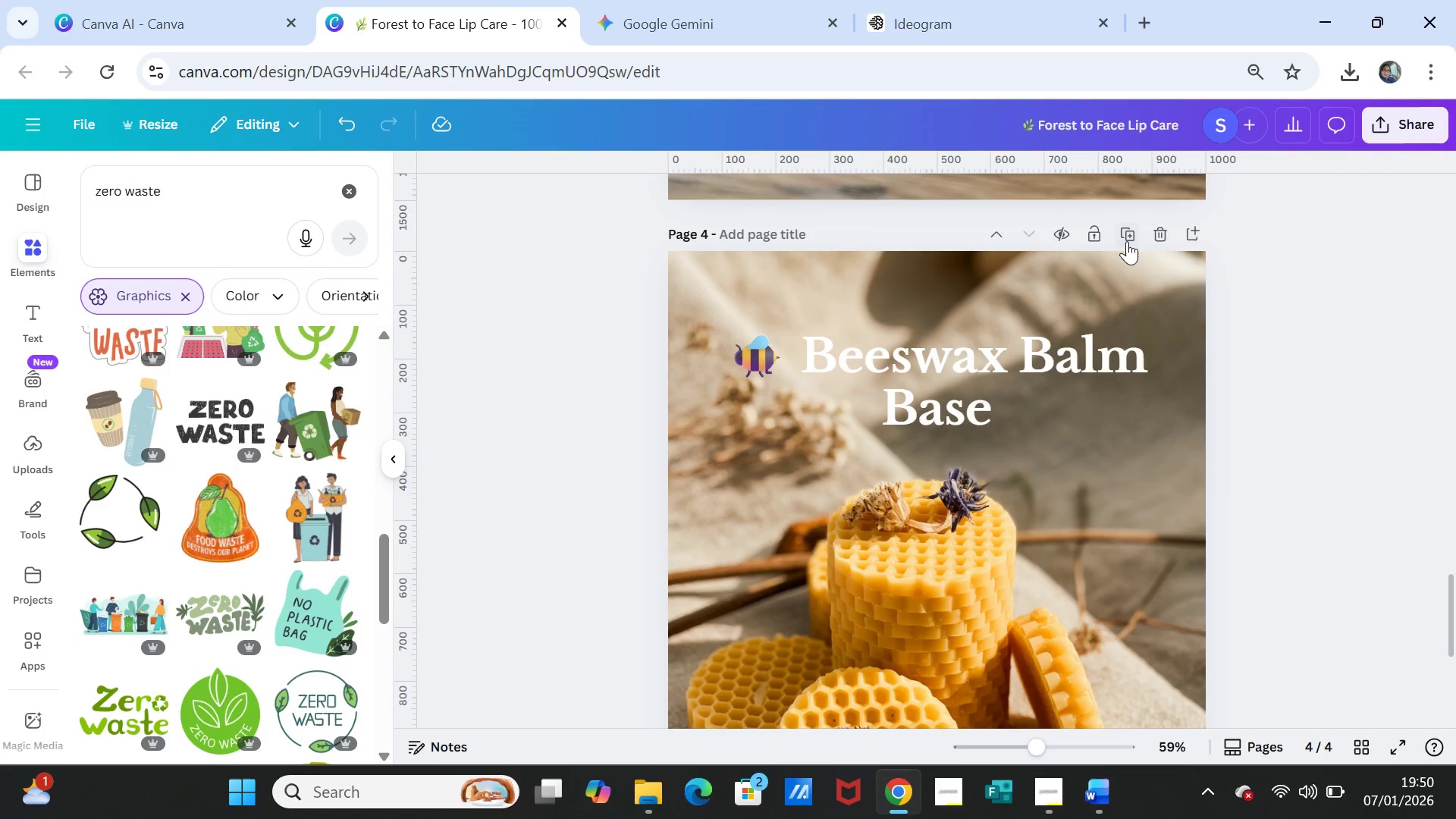 
left_click([1126, 235])
 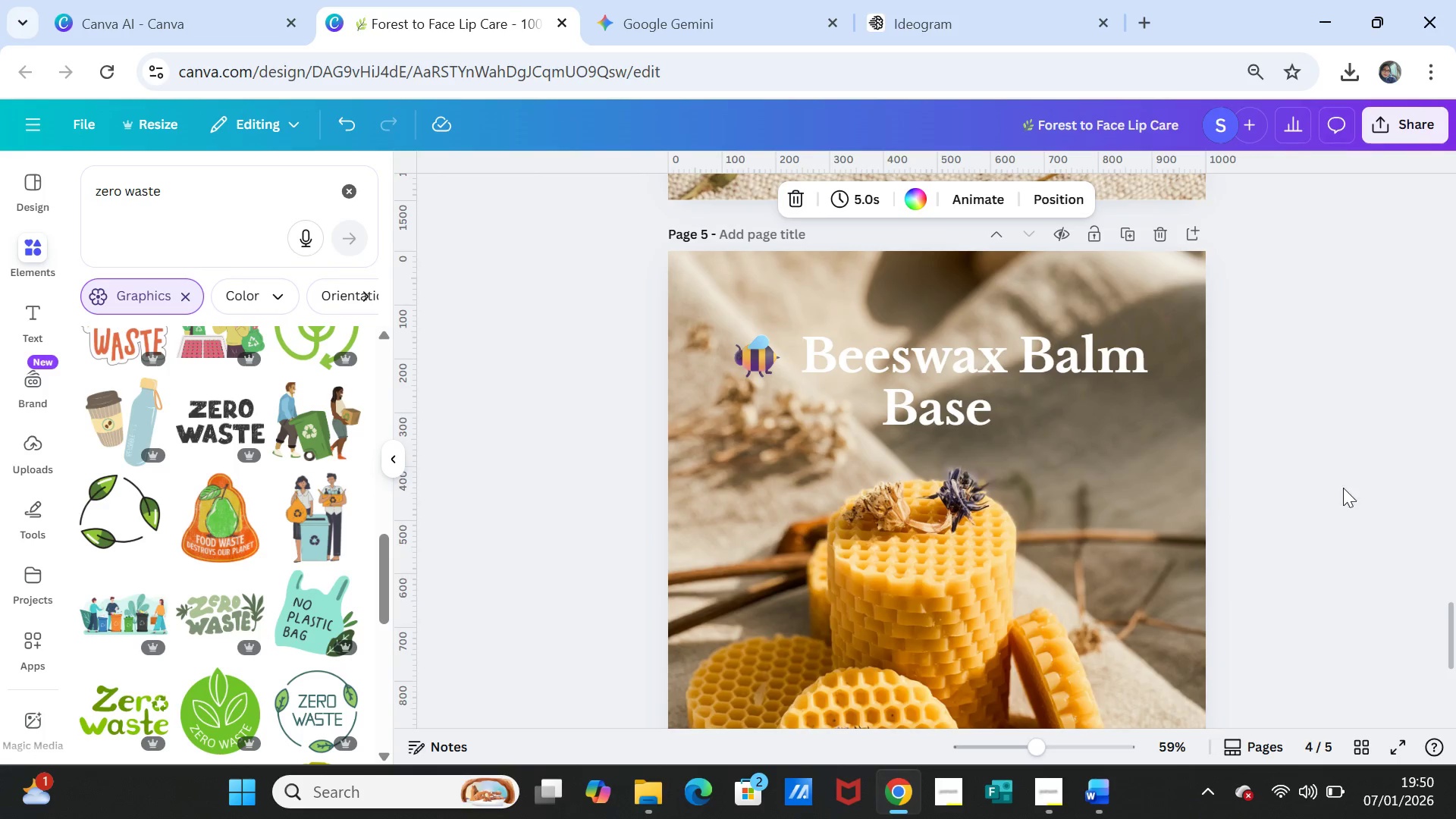 
left_click([1357, 508])
 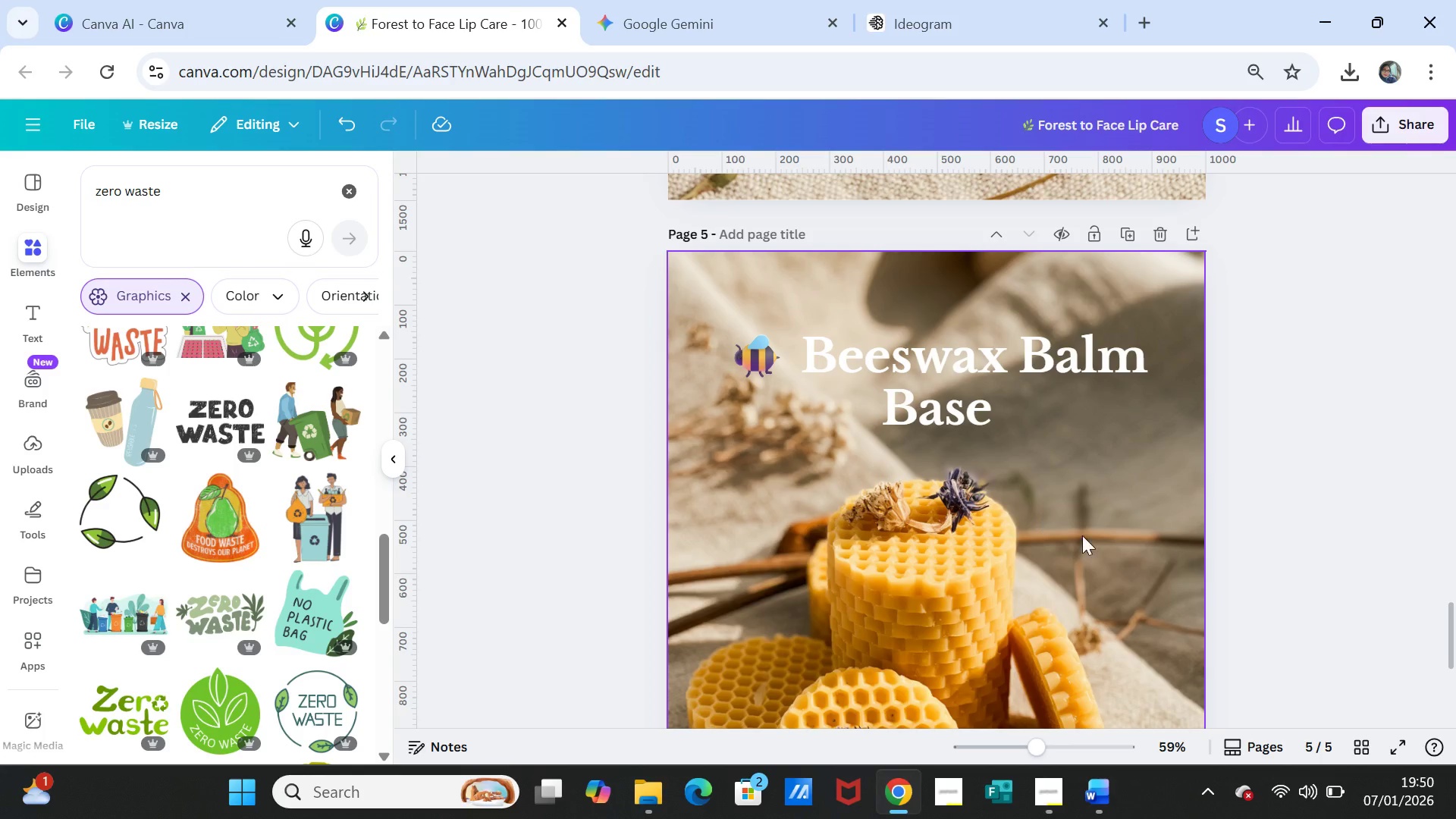 
left_click([1091, 538])
 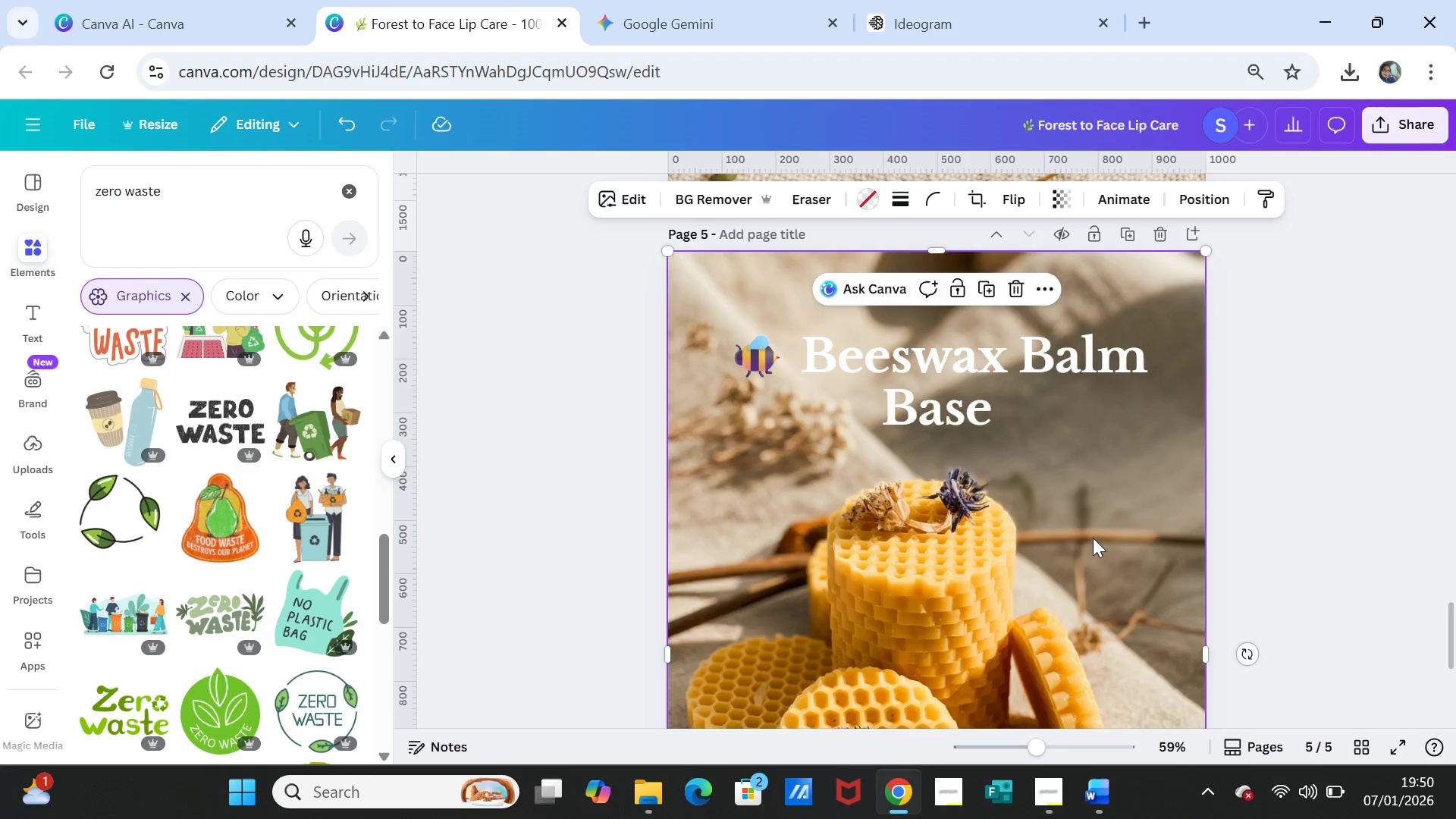 
key(Delete)
 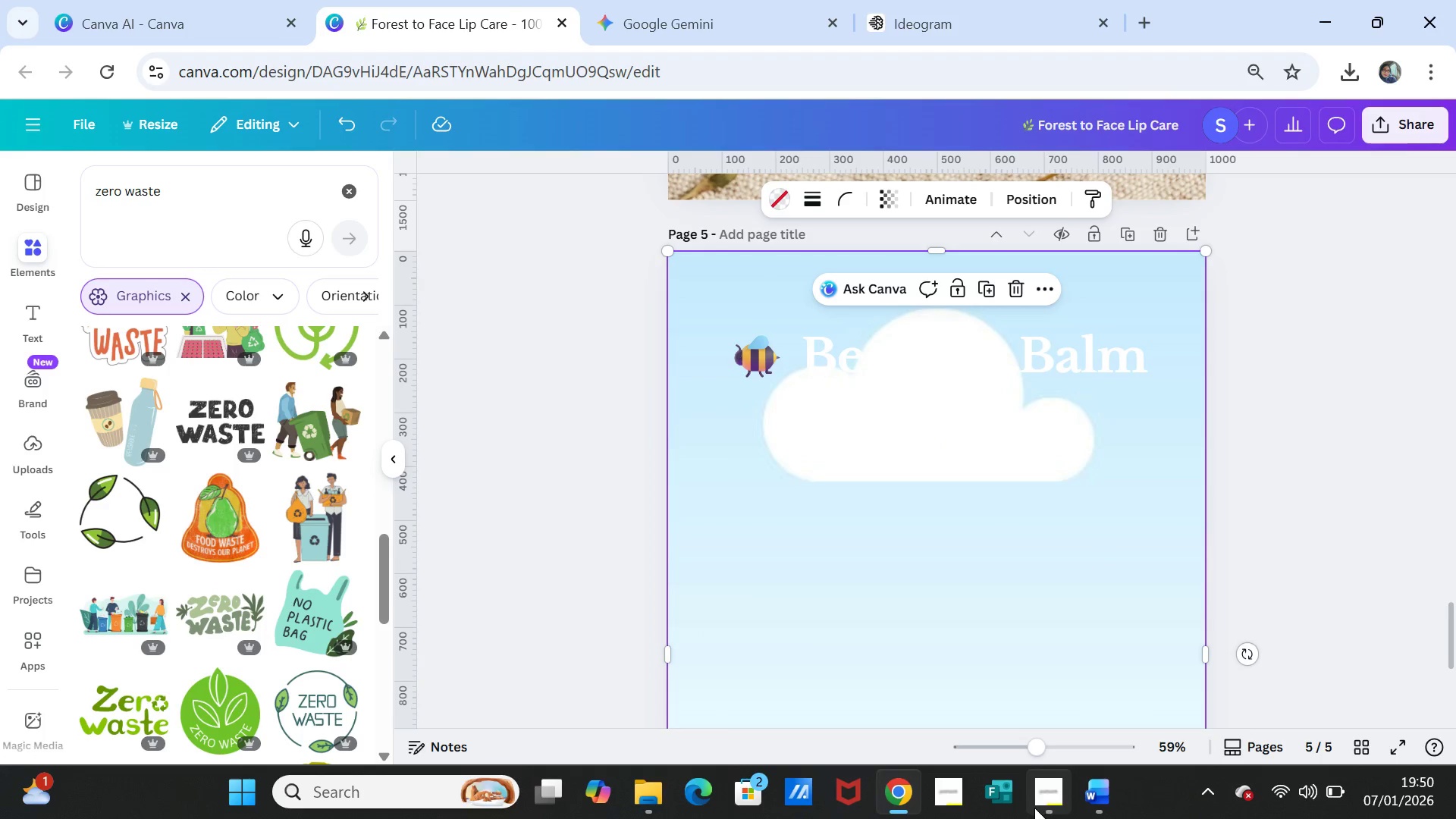 
left_click([1094, 783])
 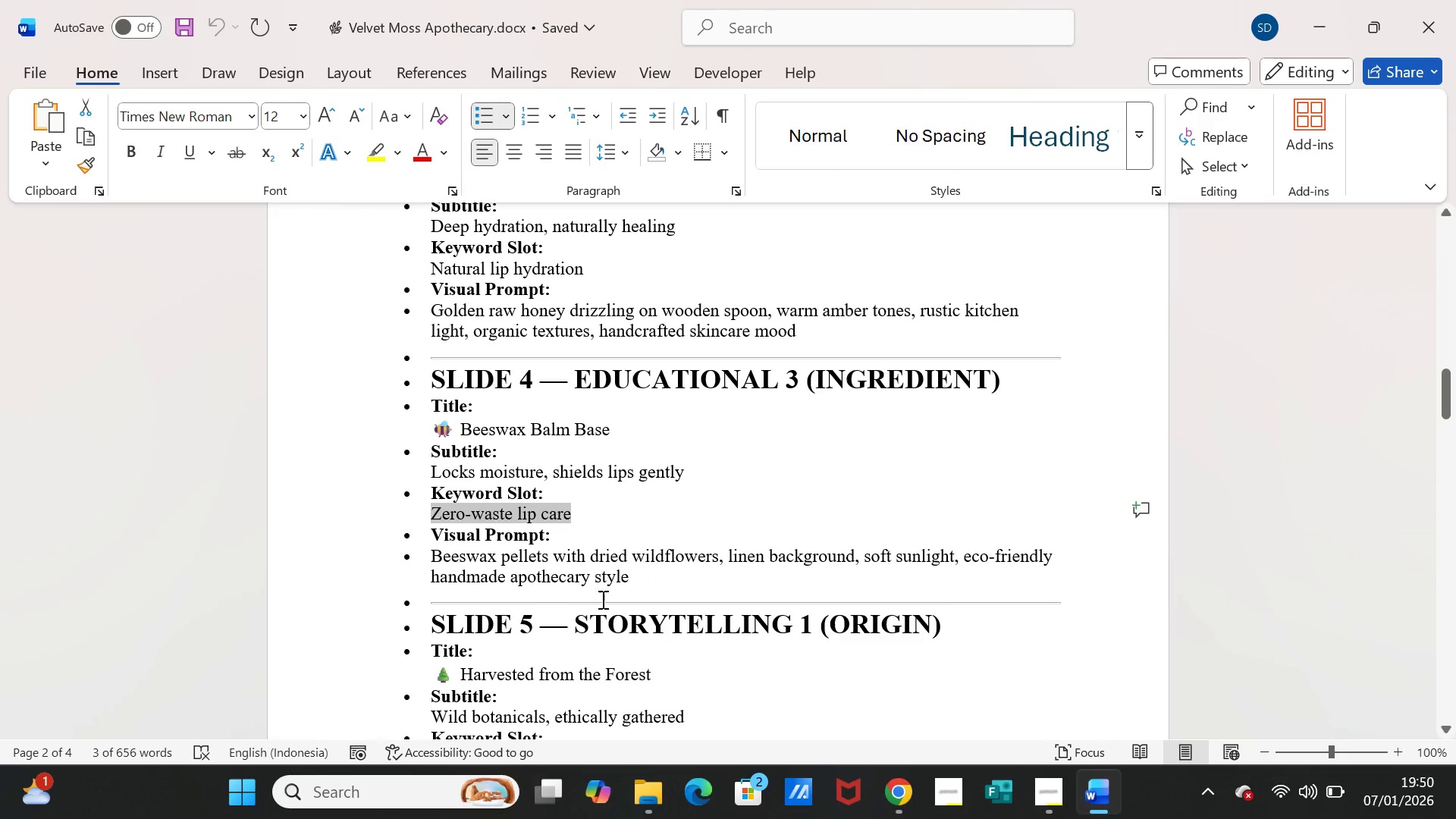 
scroll: coordinate [570, 604], scroll_direction: down, amount: 3.0
 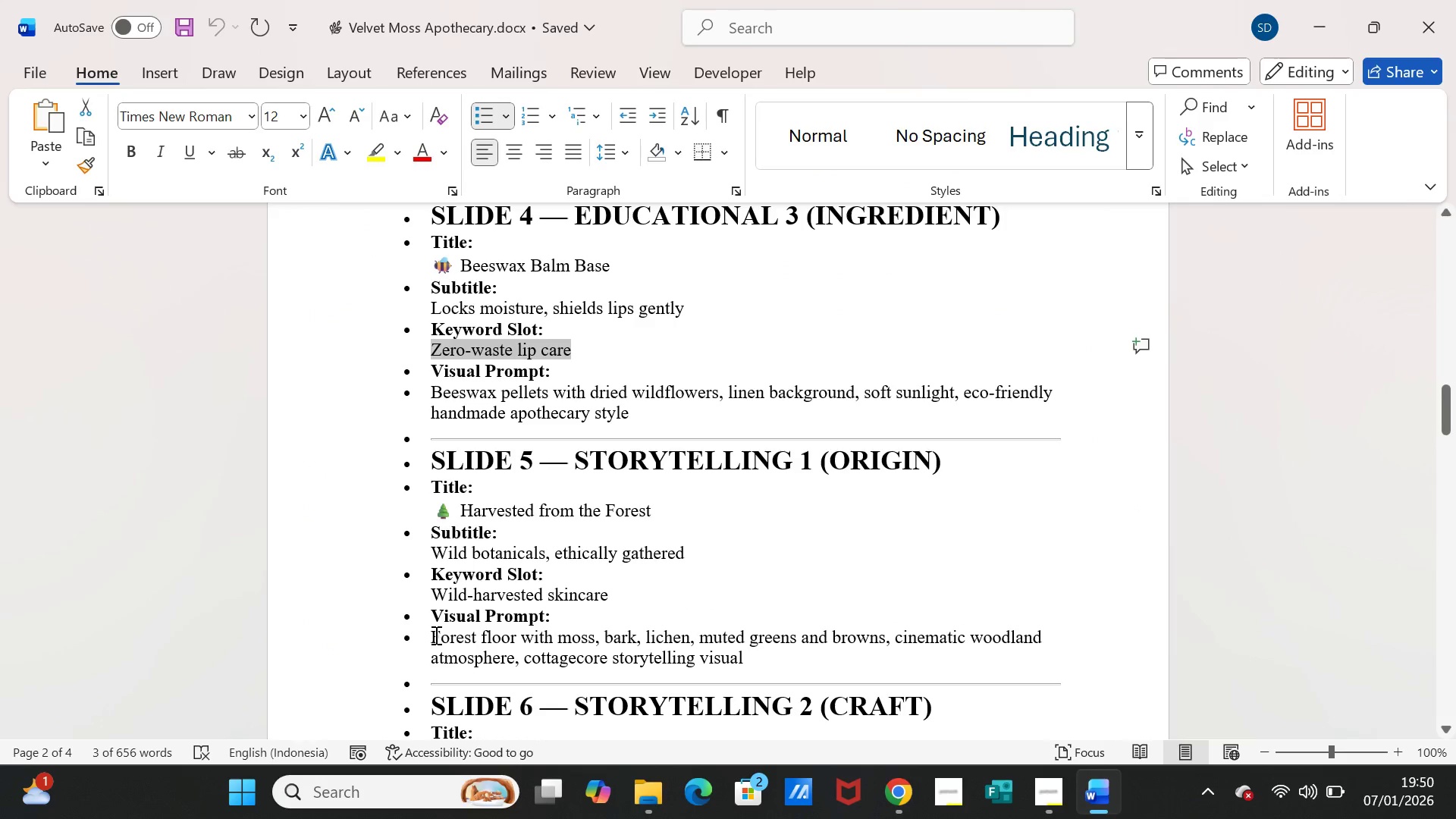 
left_click_drag(start_coordinate=[432, 635], to_coordinate=[741, 658])
 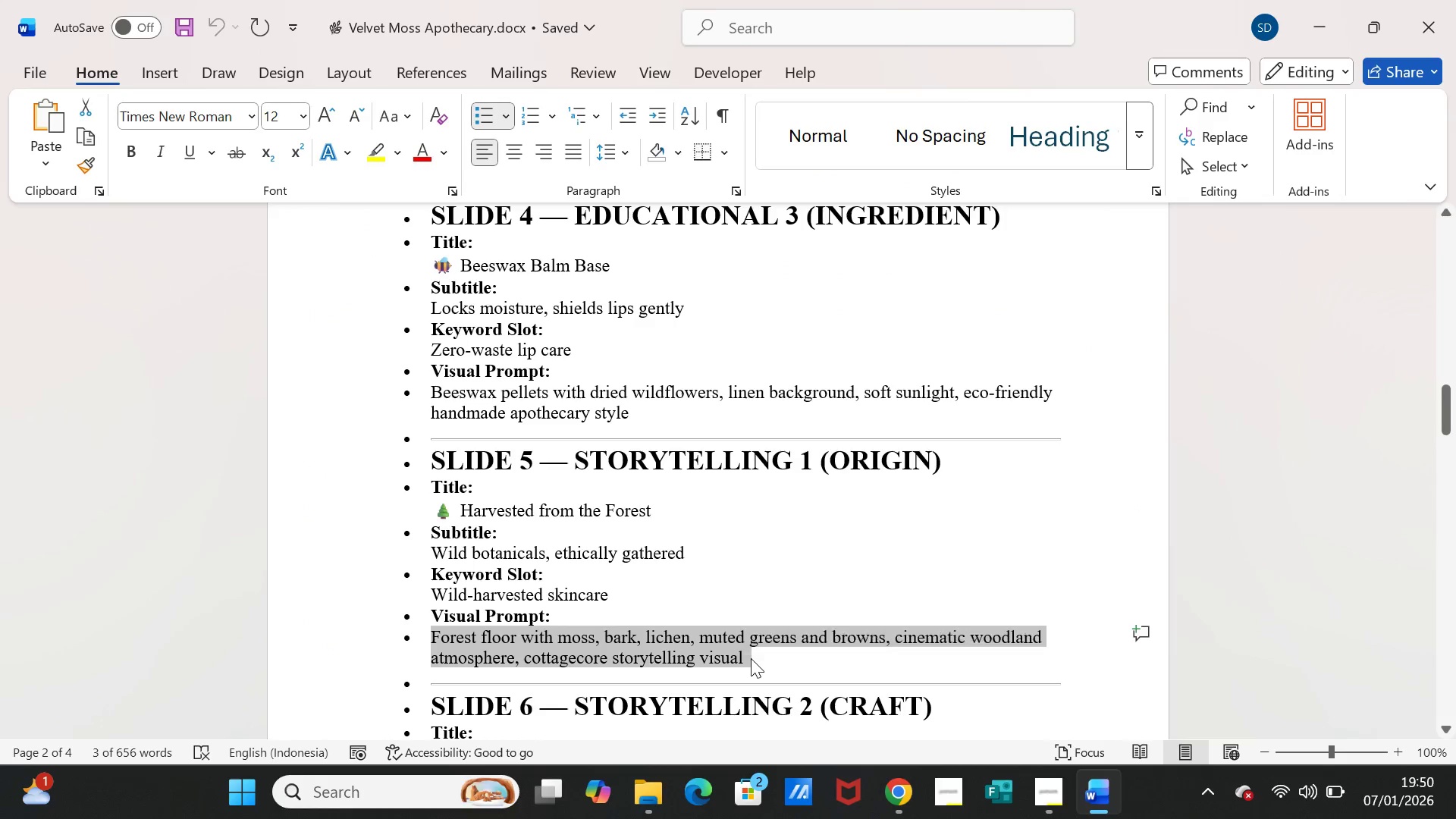 
left_click([751, 658])
 